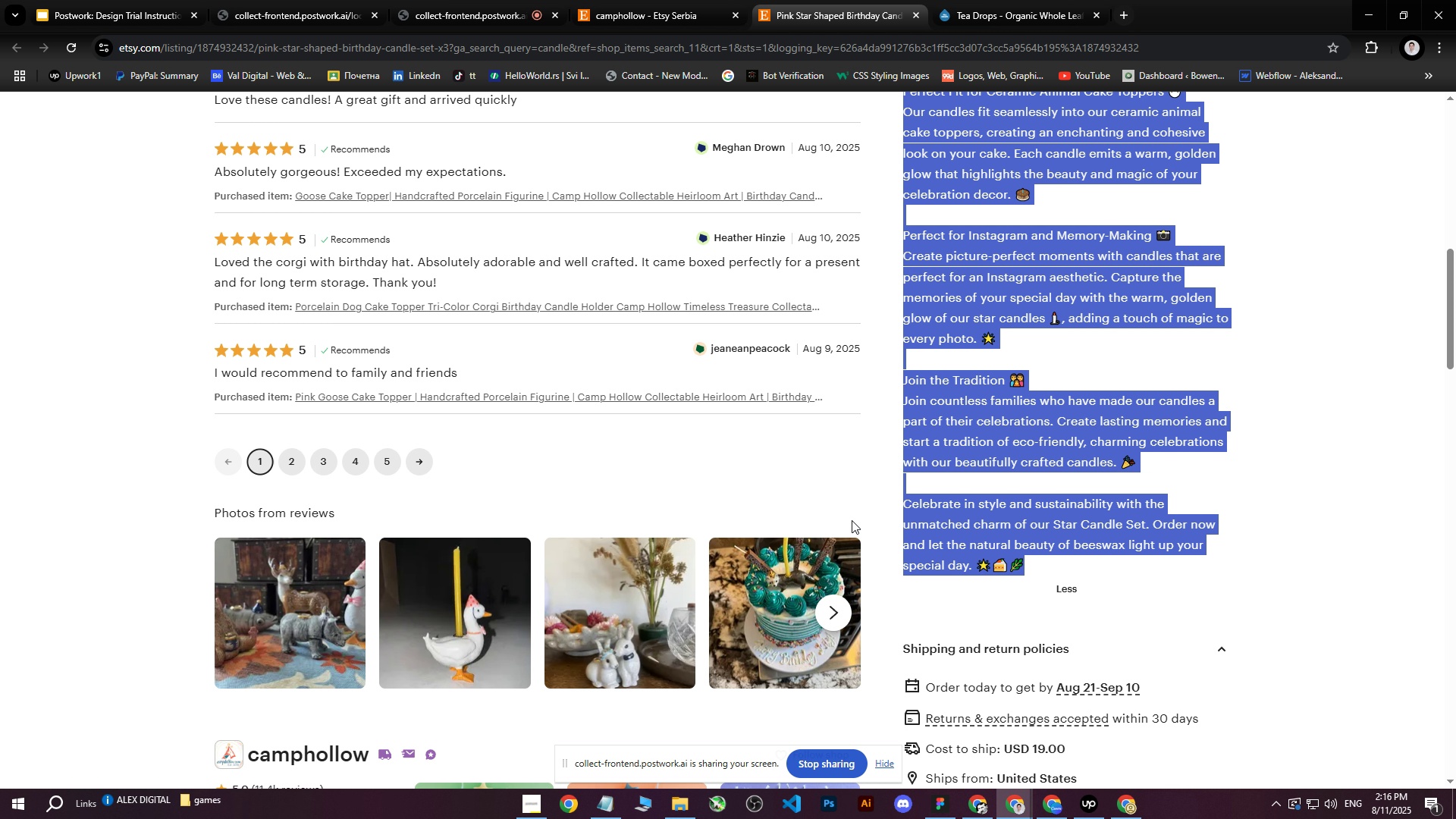 
scroll: coordinate [802, 461], scroll_direction: up, amount: 17.0
 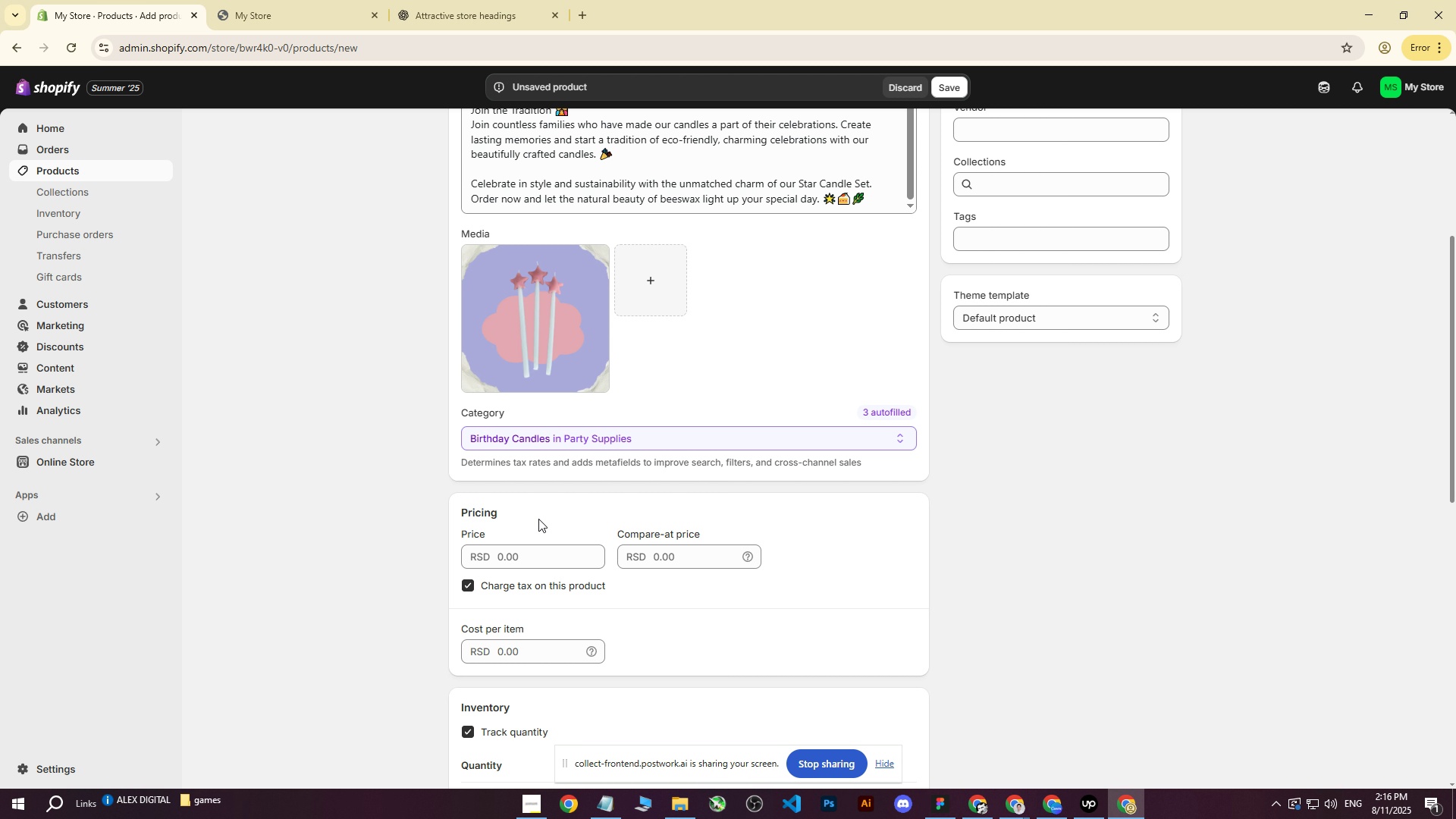 
left_click([506, 557])
 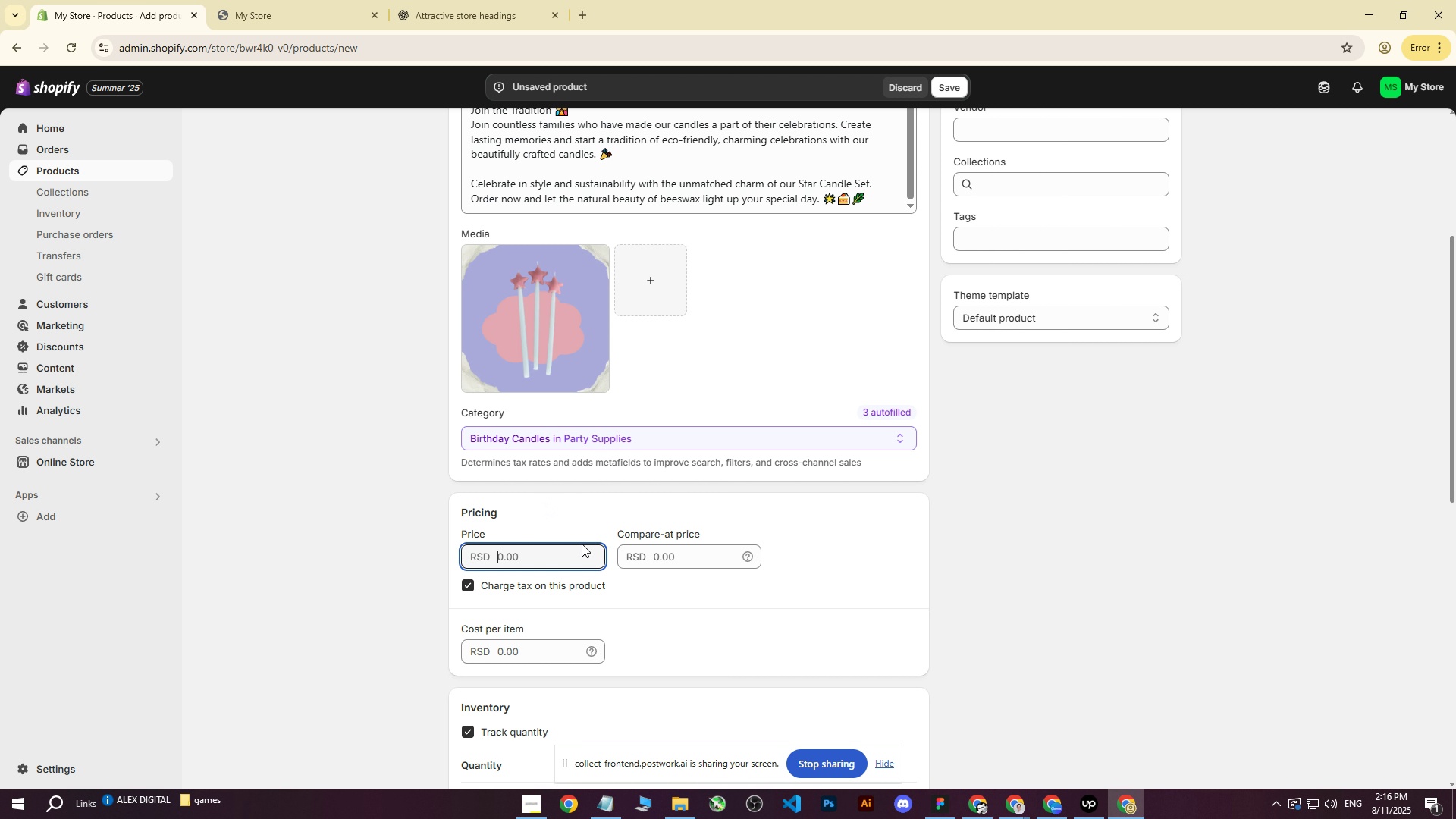 
type(1200)
key(Tab)
type(12)
key(Backspace)
key(Backspace)
 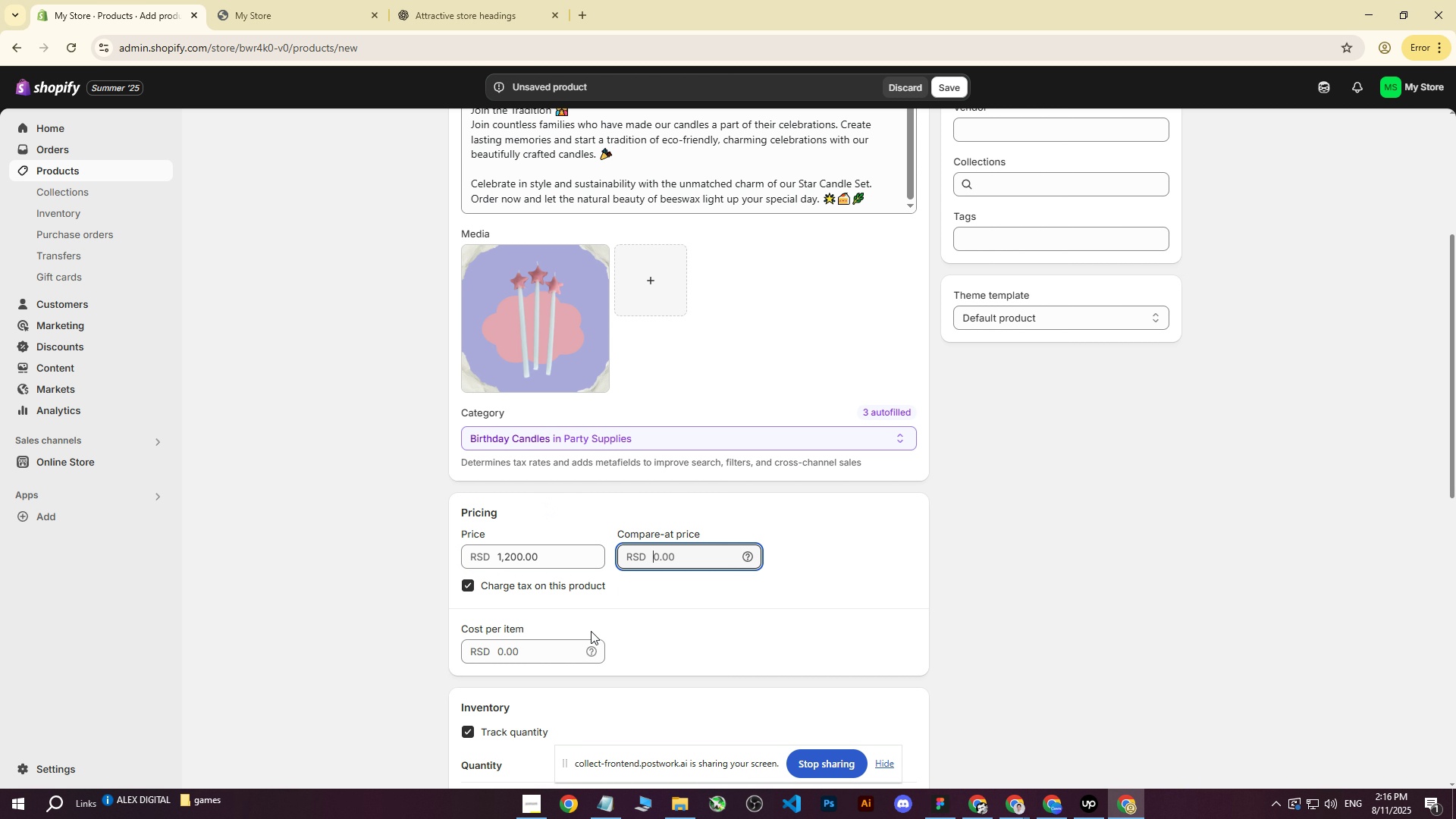 
left_click([533, 654])
 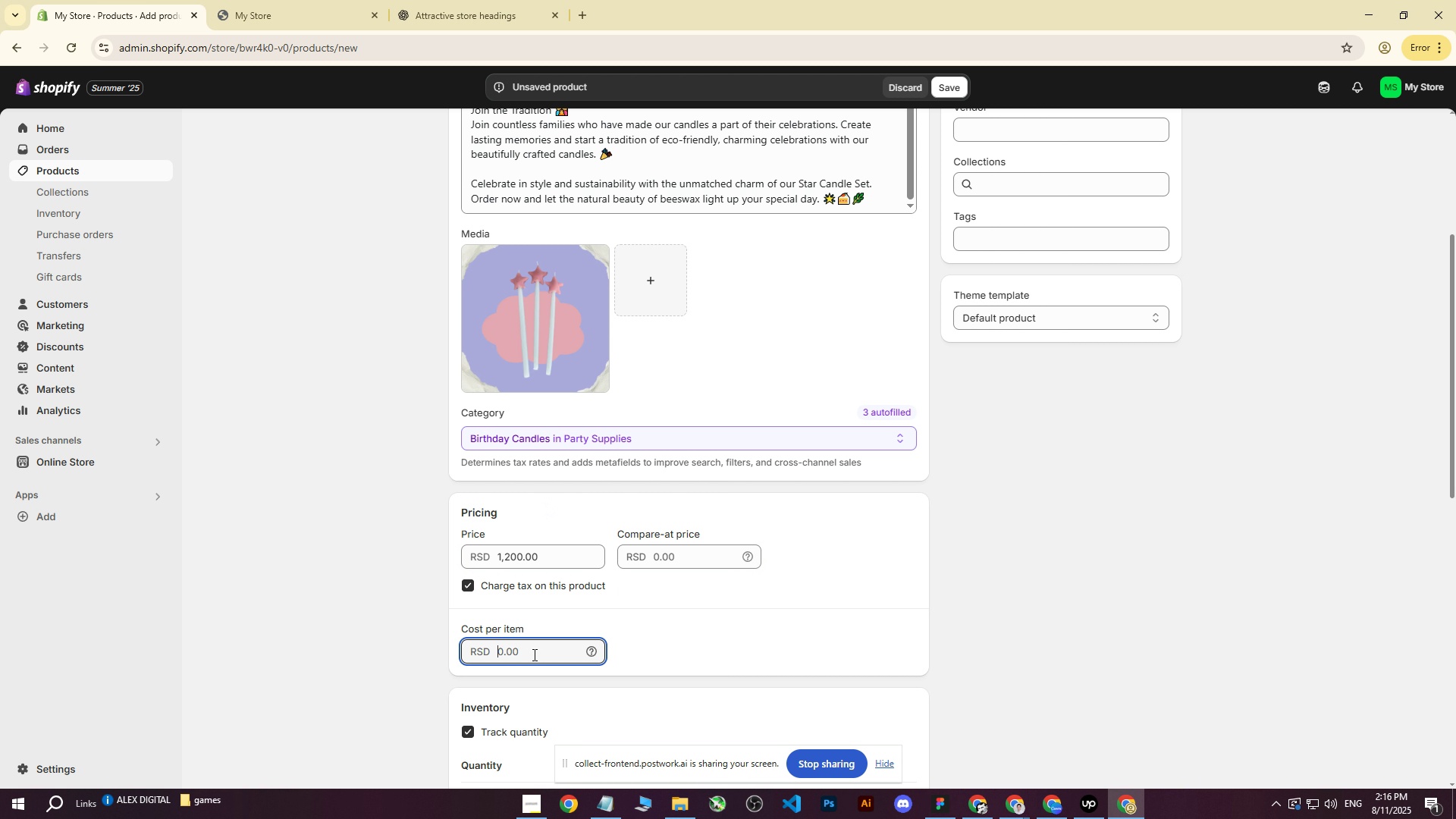 
type(1200)
 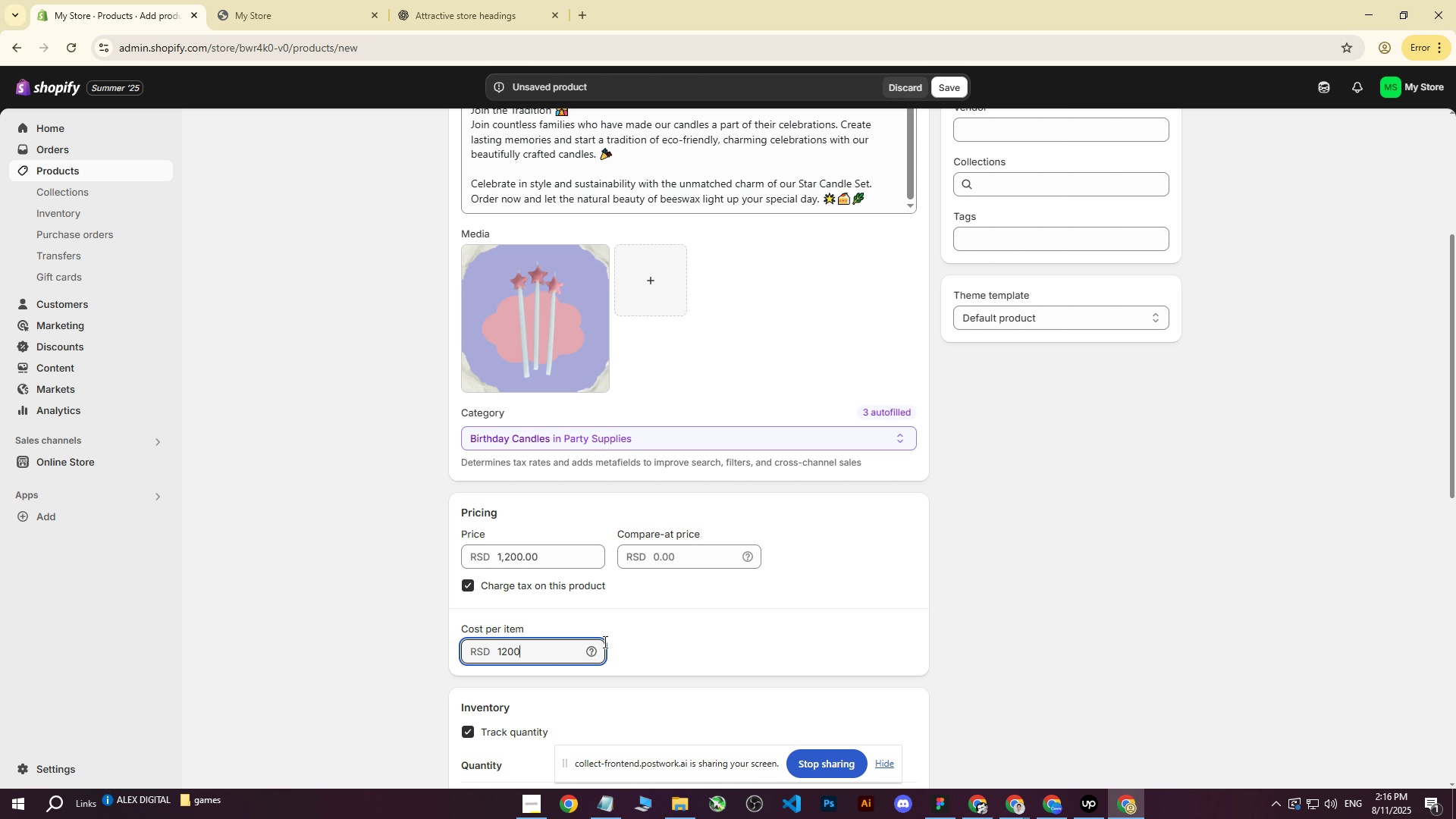 
scroll: coordinate [767, 557], scroll_direction: down, amount: 3.0
 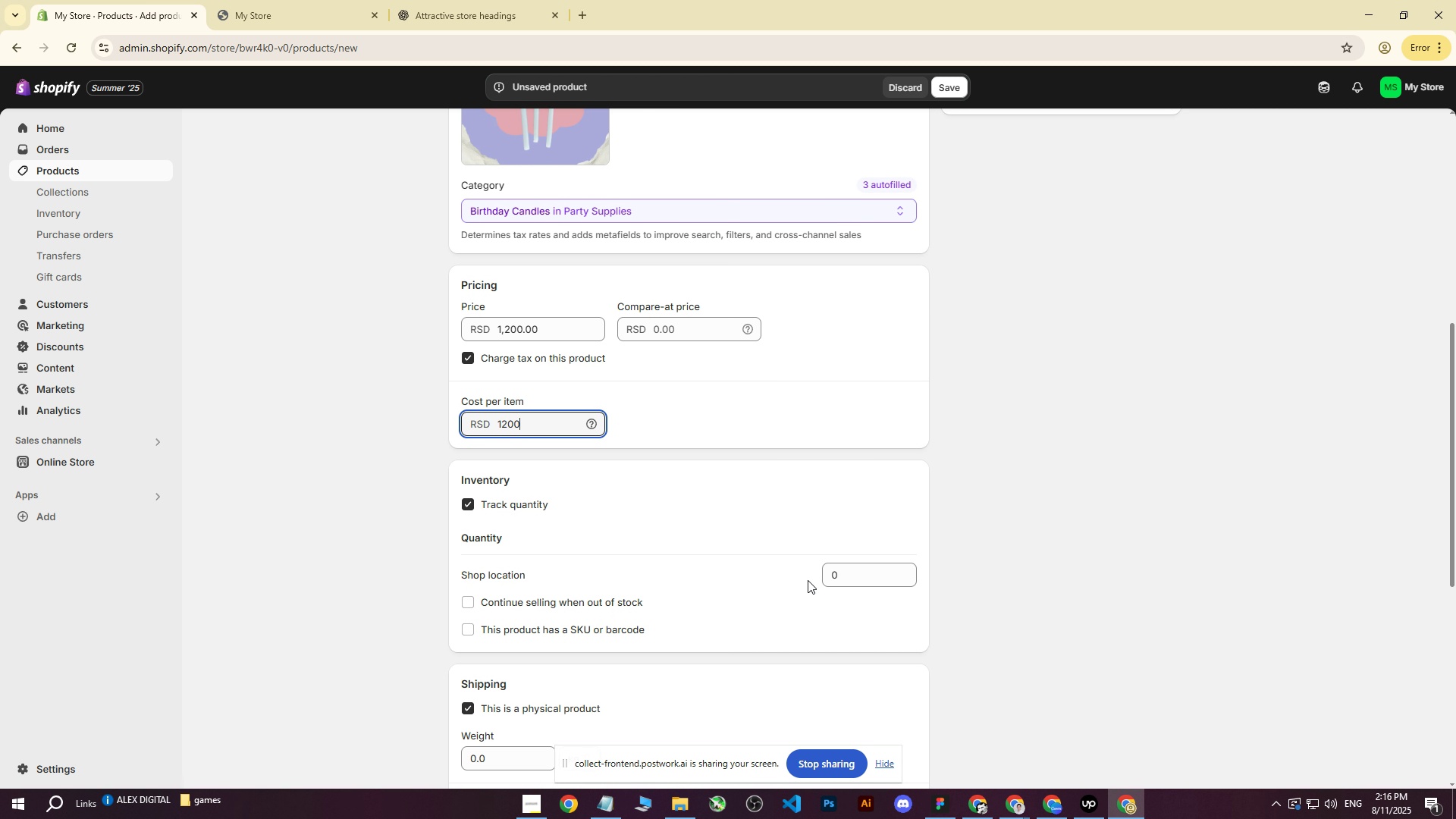 
left_click([855, 574])
 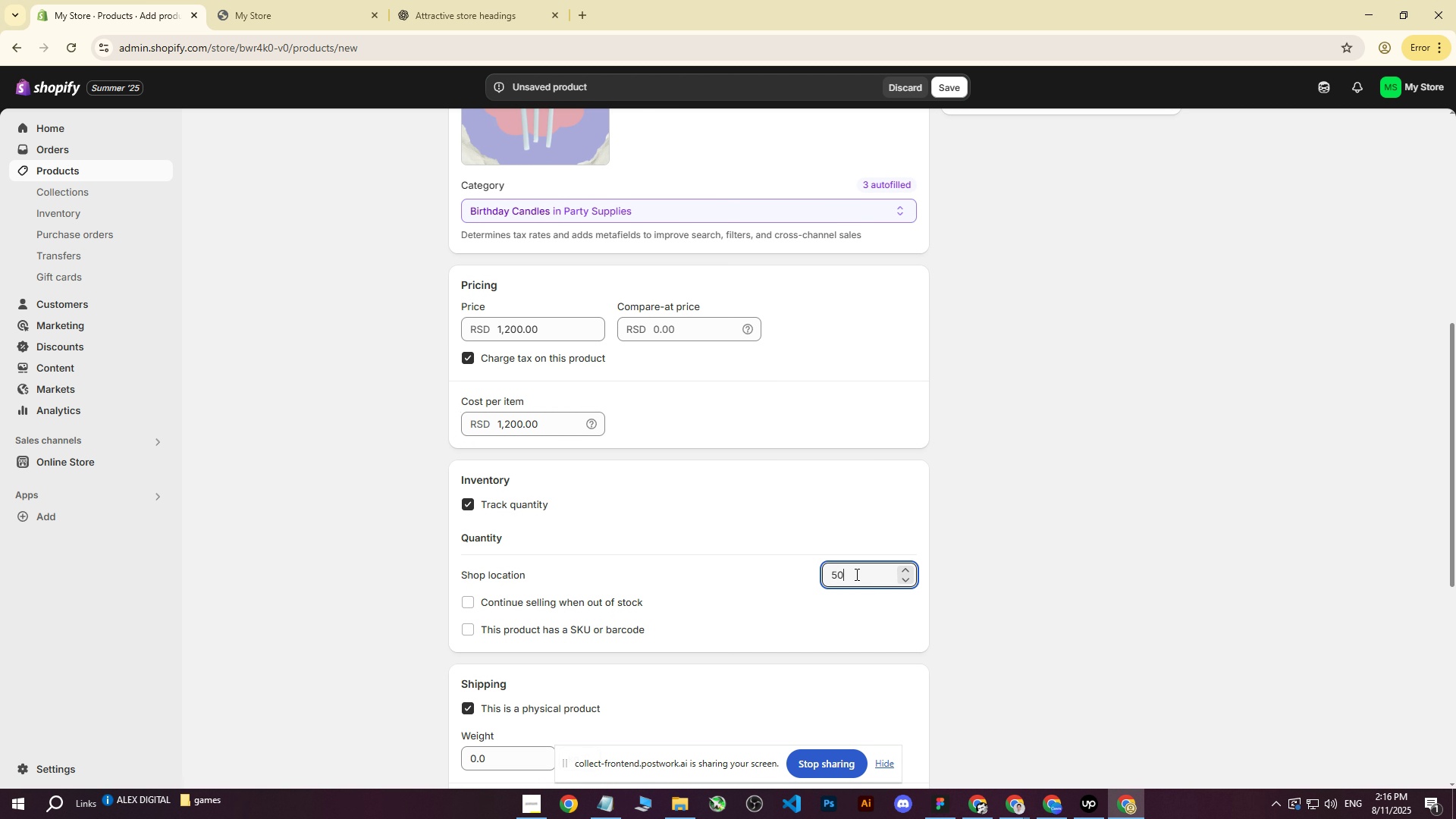 
type(50)
 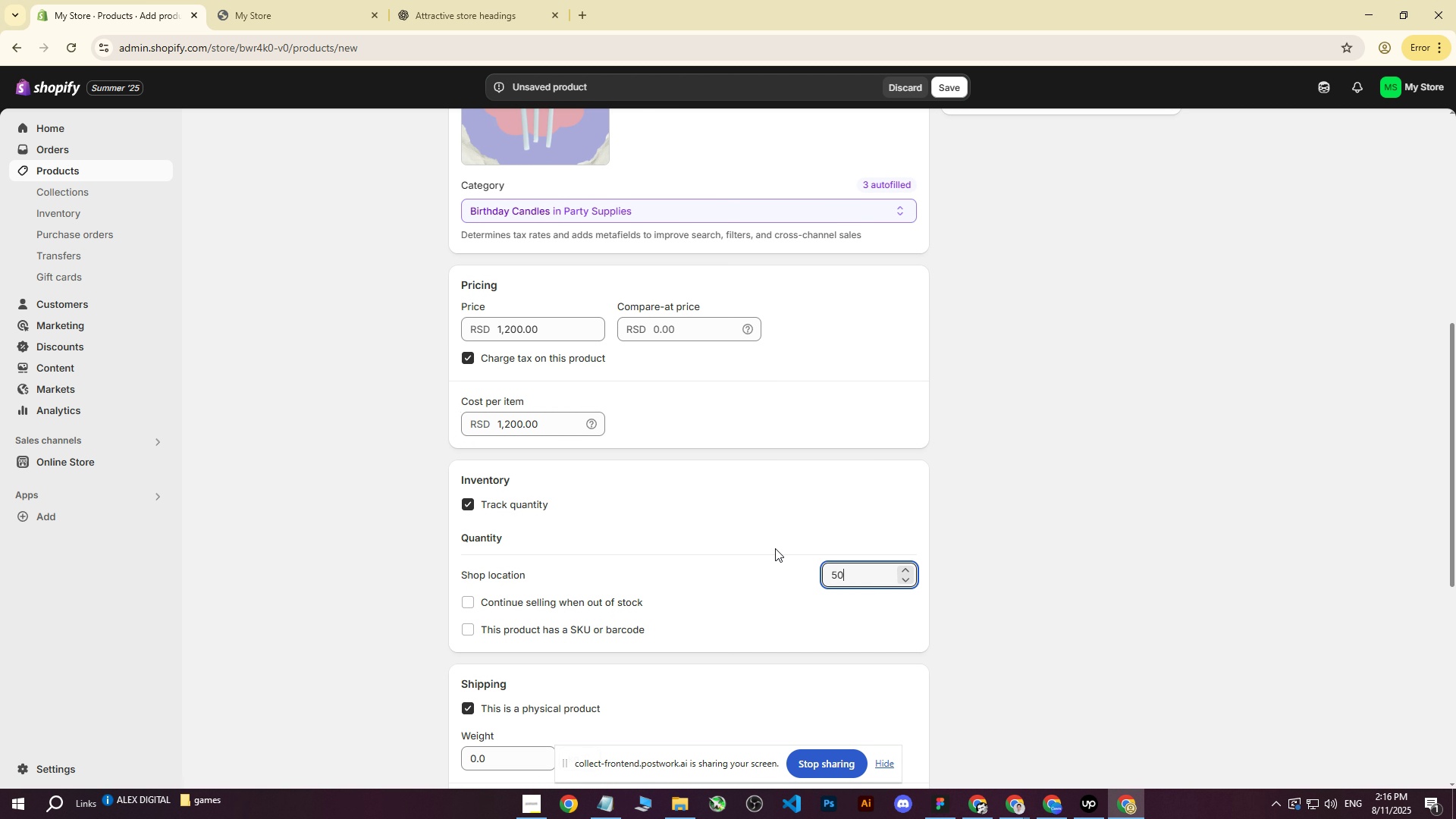 
scroll: coordinate [659, 518], scroll_direction: down, amount: 4.0
 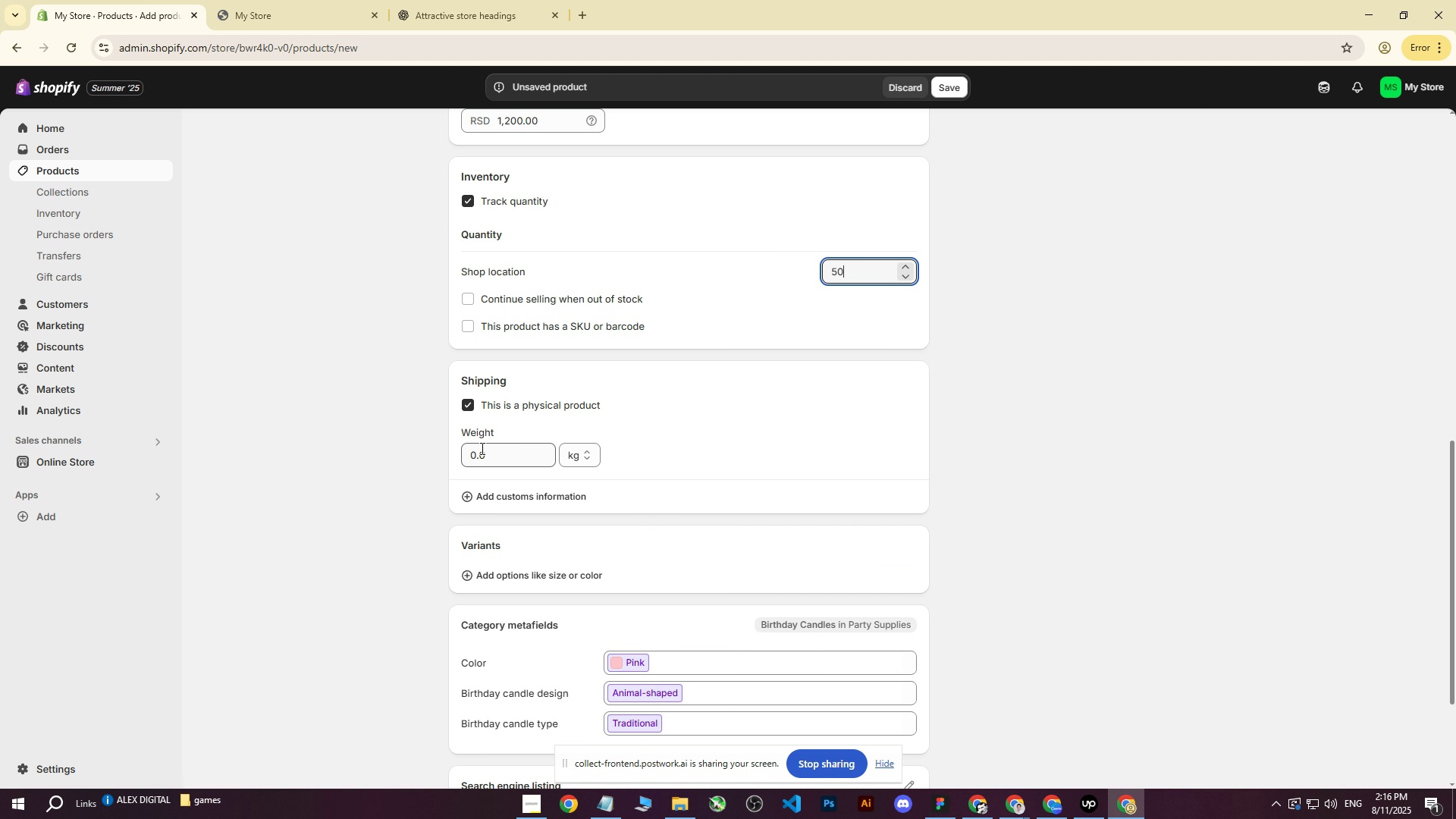 
left_click([481, 453])
 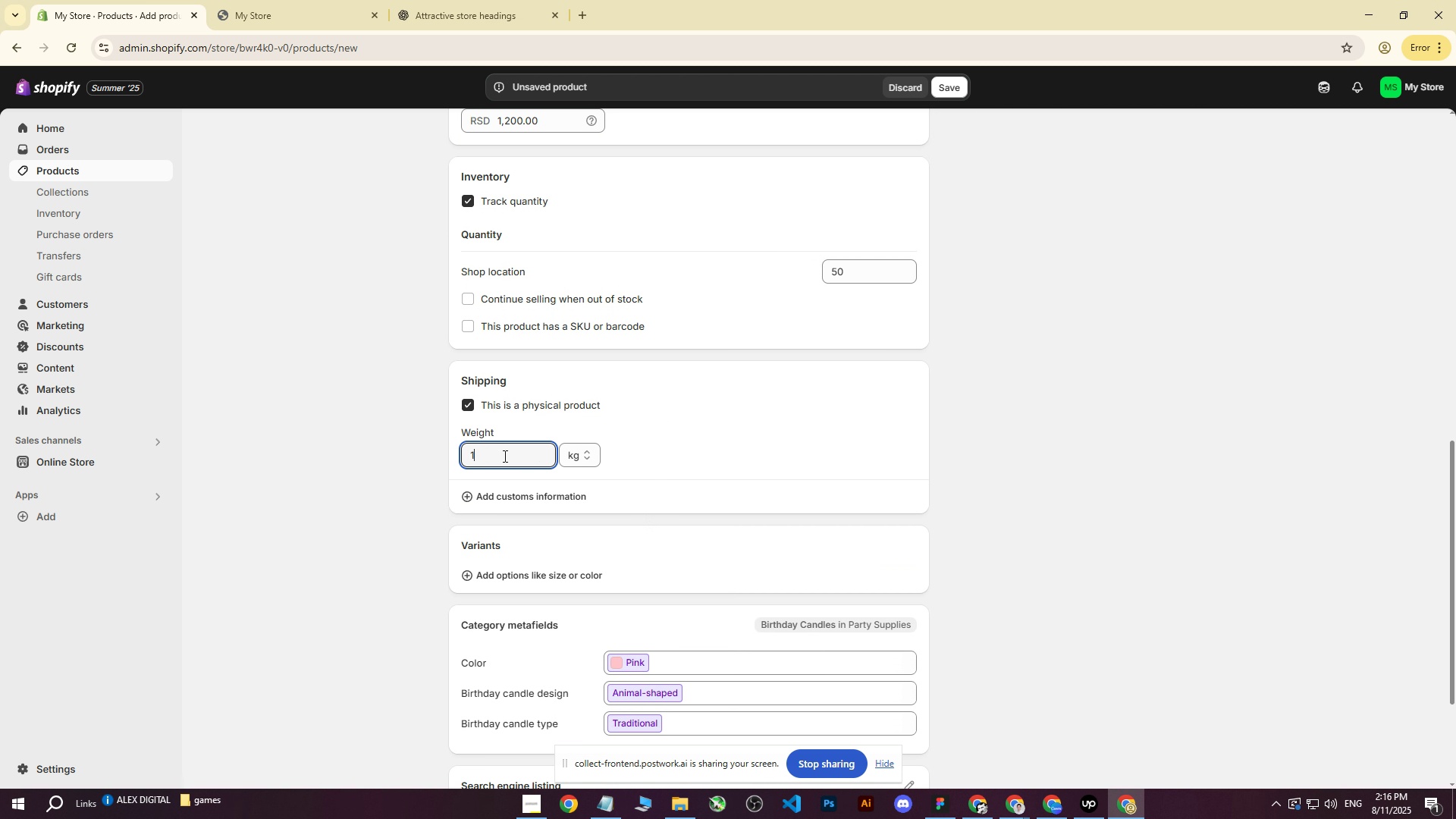 
type(100)
 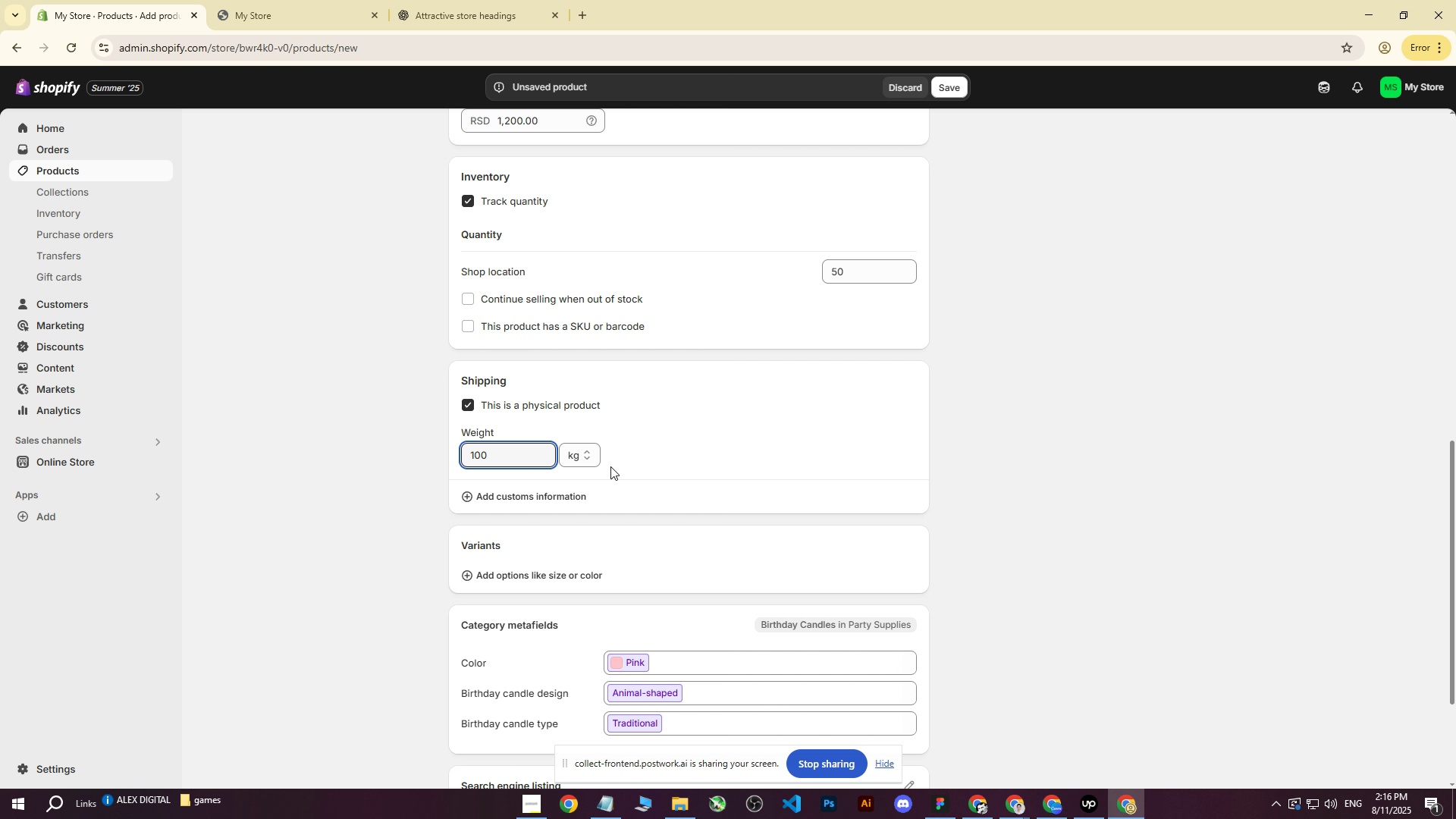 
left_click([585, 457])
 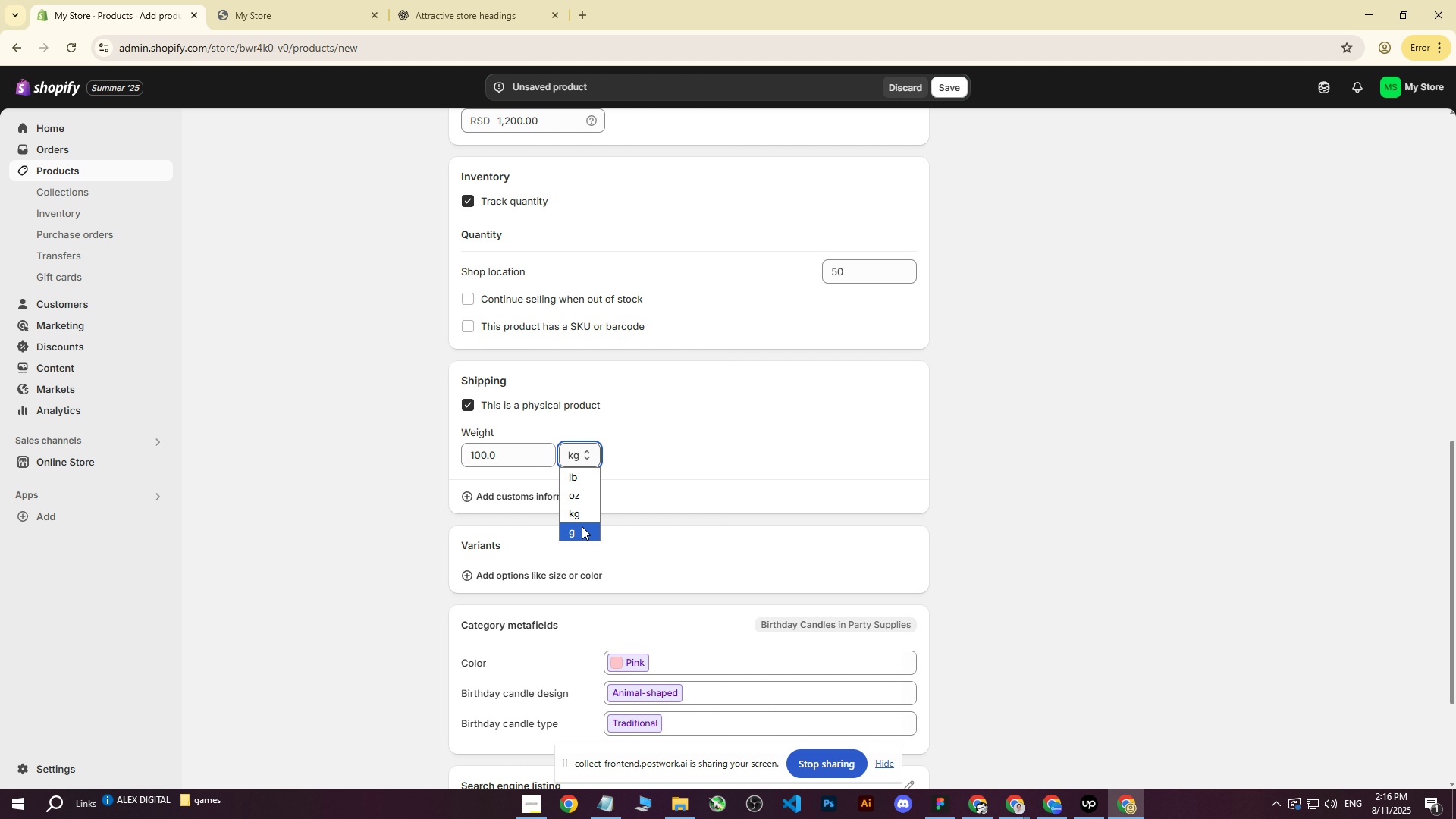 
left_click([581, 527])
 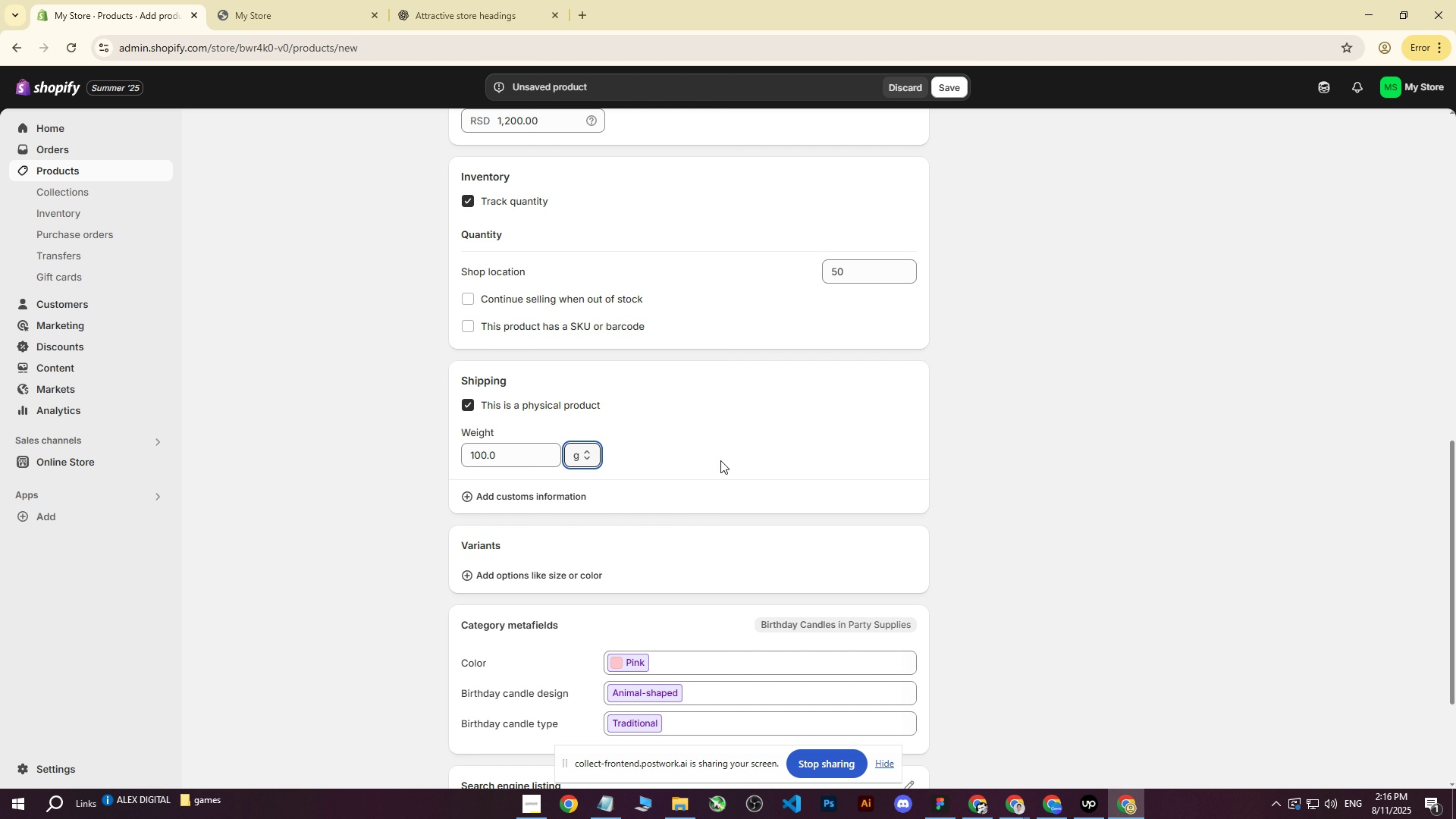 
scroll: coordinate [721, 464], scroll_direction: down, amount: 3.0
 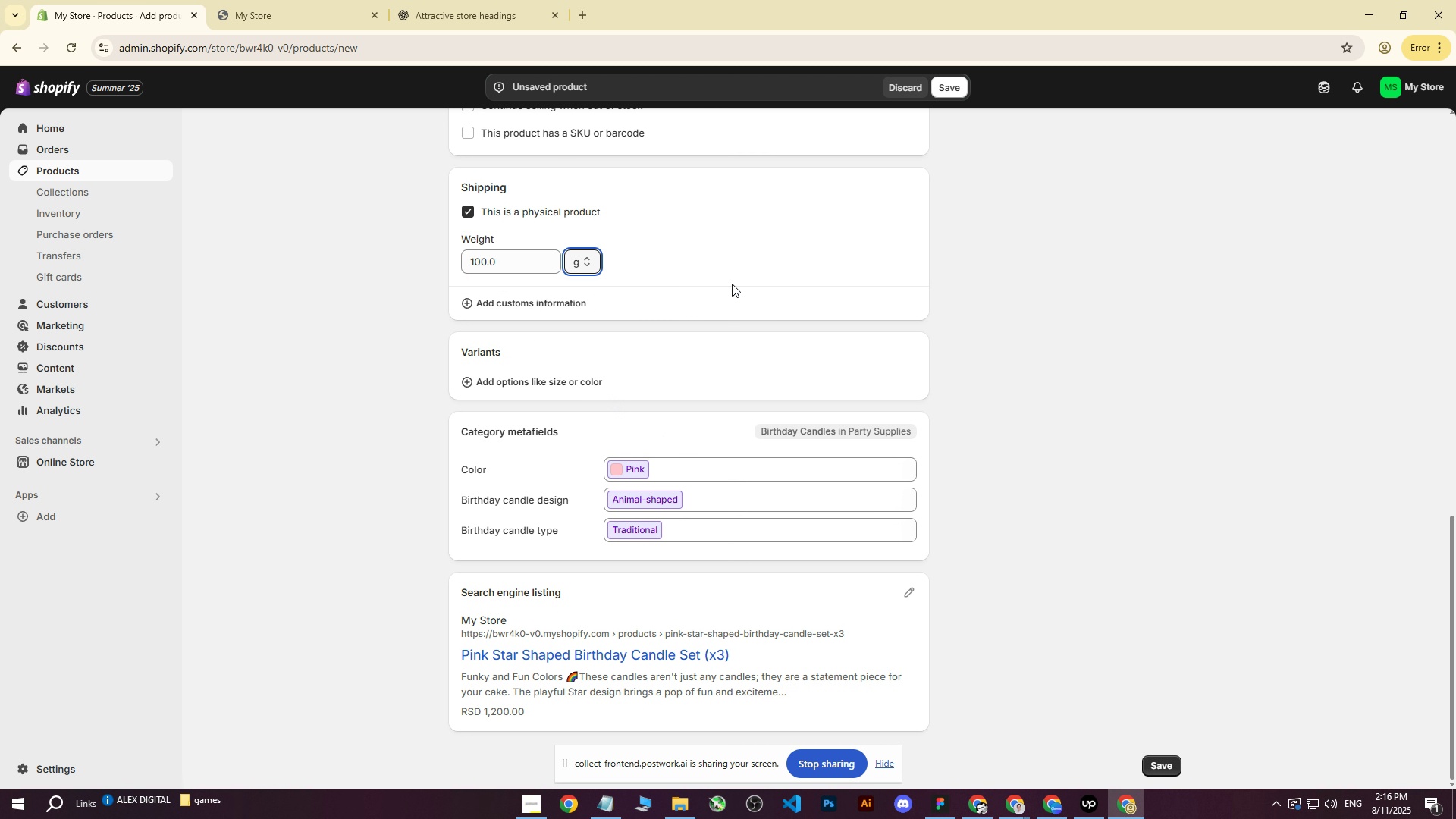 
scroll: coordinate [799, 351], scroll_direction: up, amount: 15.0
 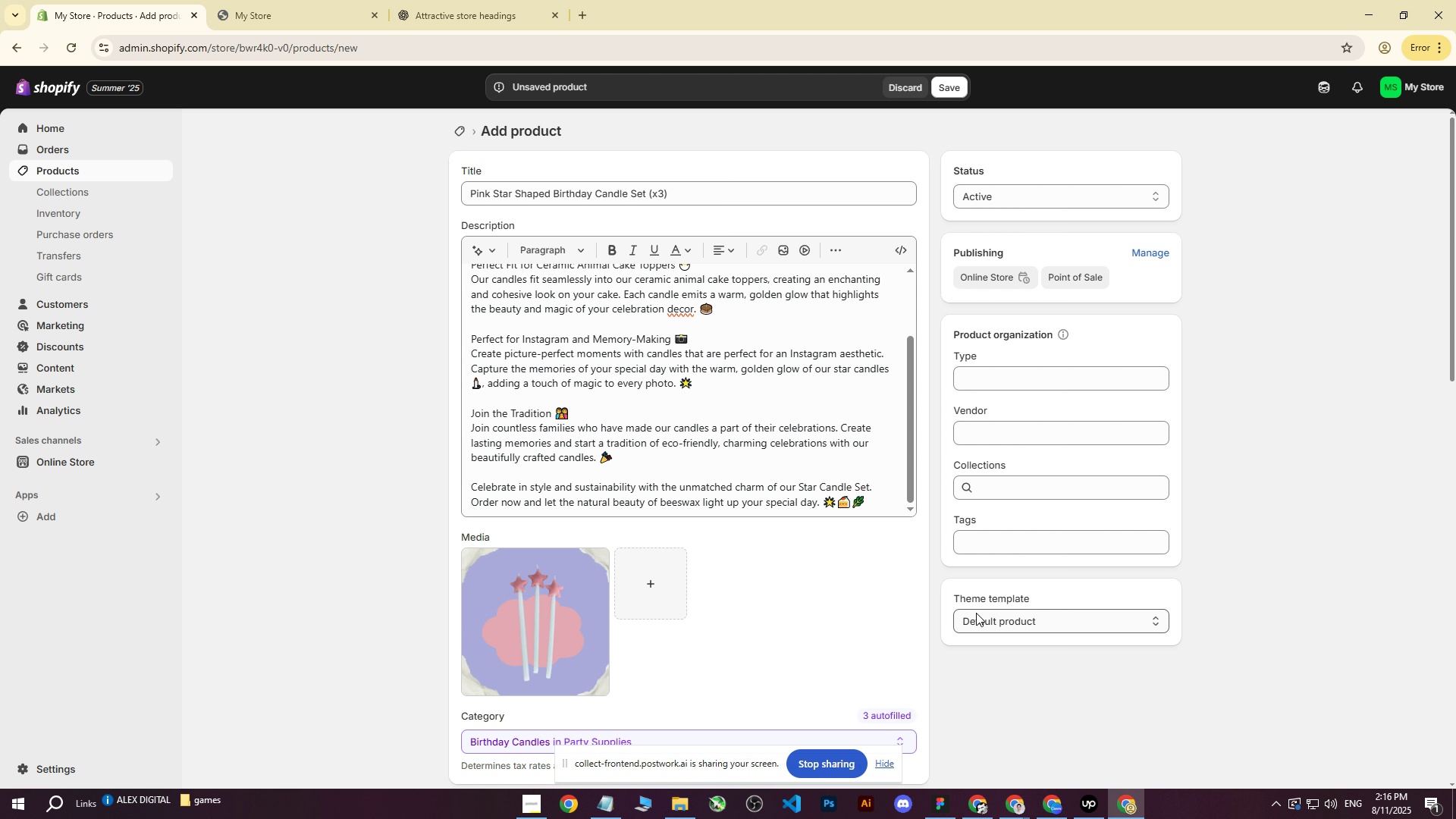 
left_click([996, 547])
 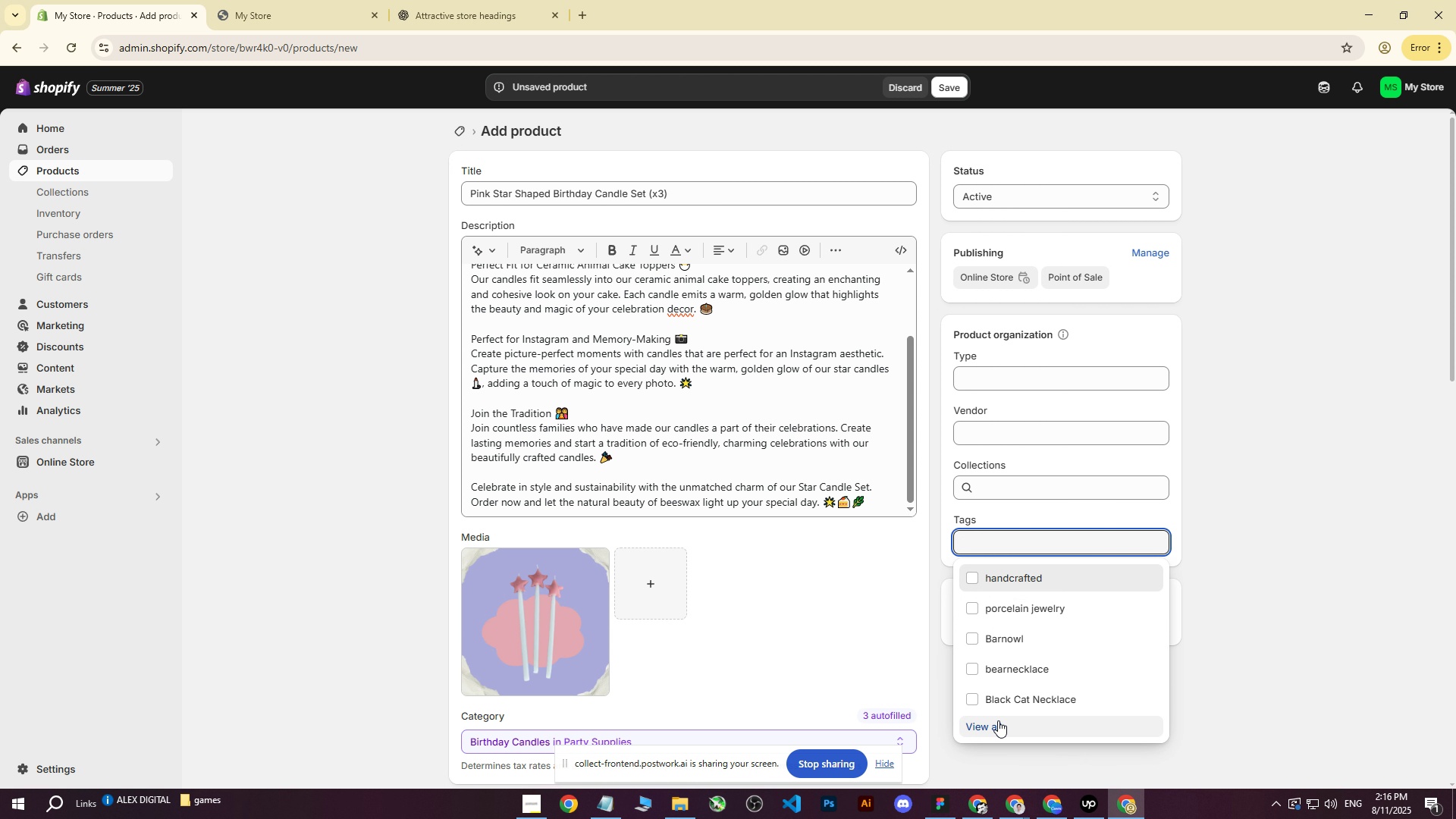 
left_click([999, 723])
 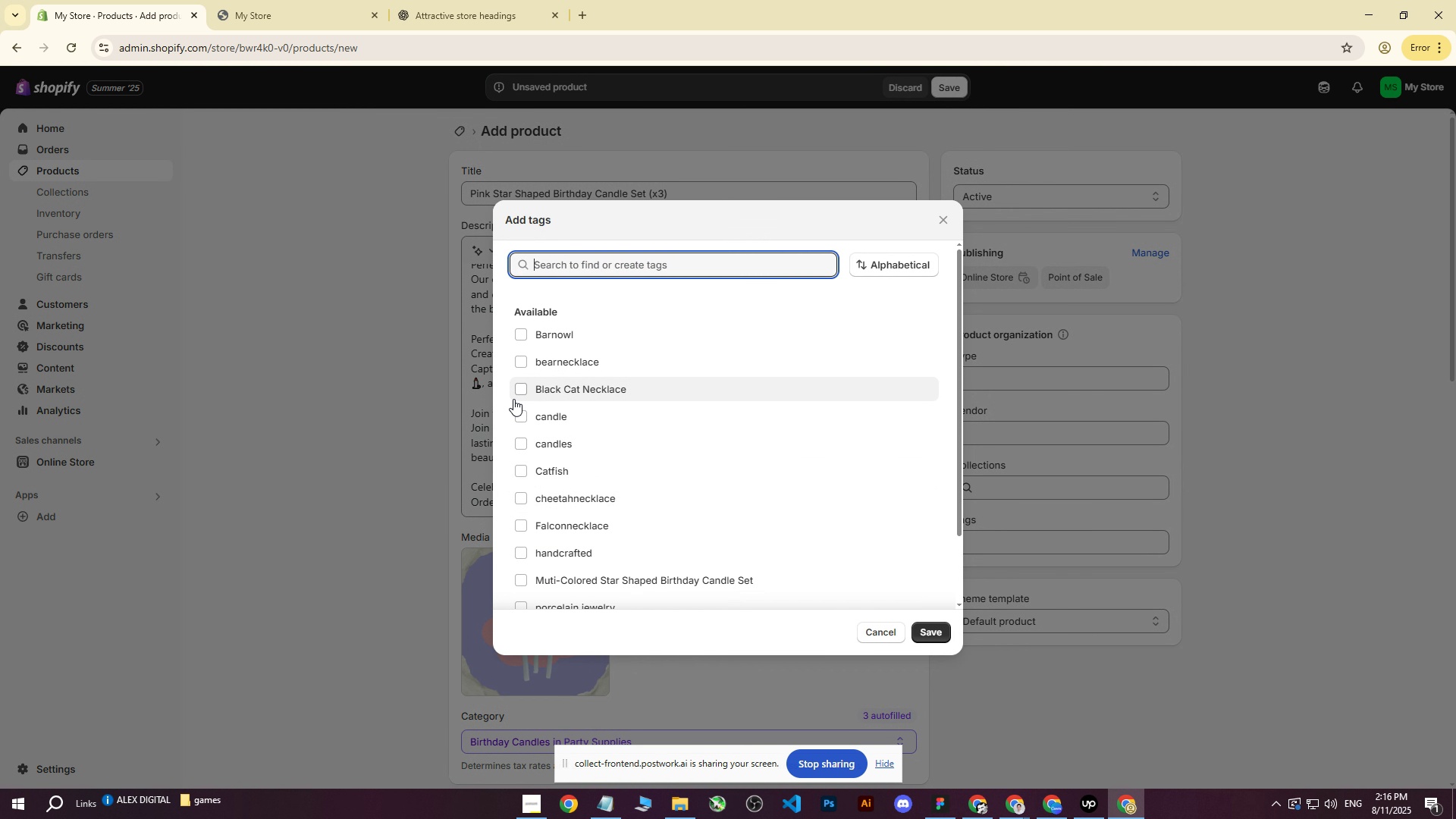 
left_click([516, 416])
 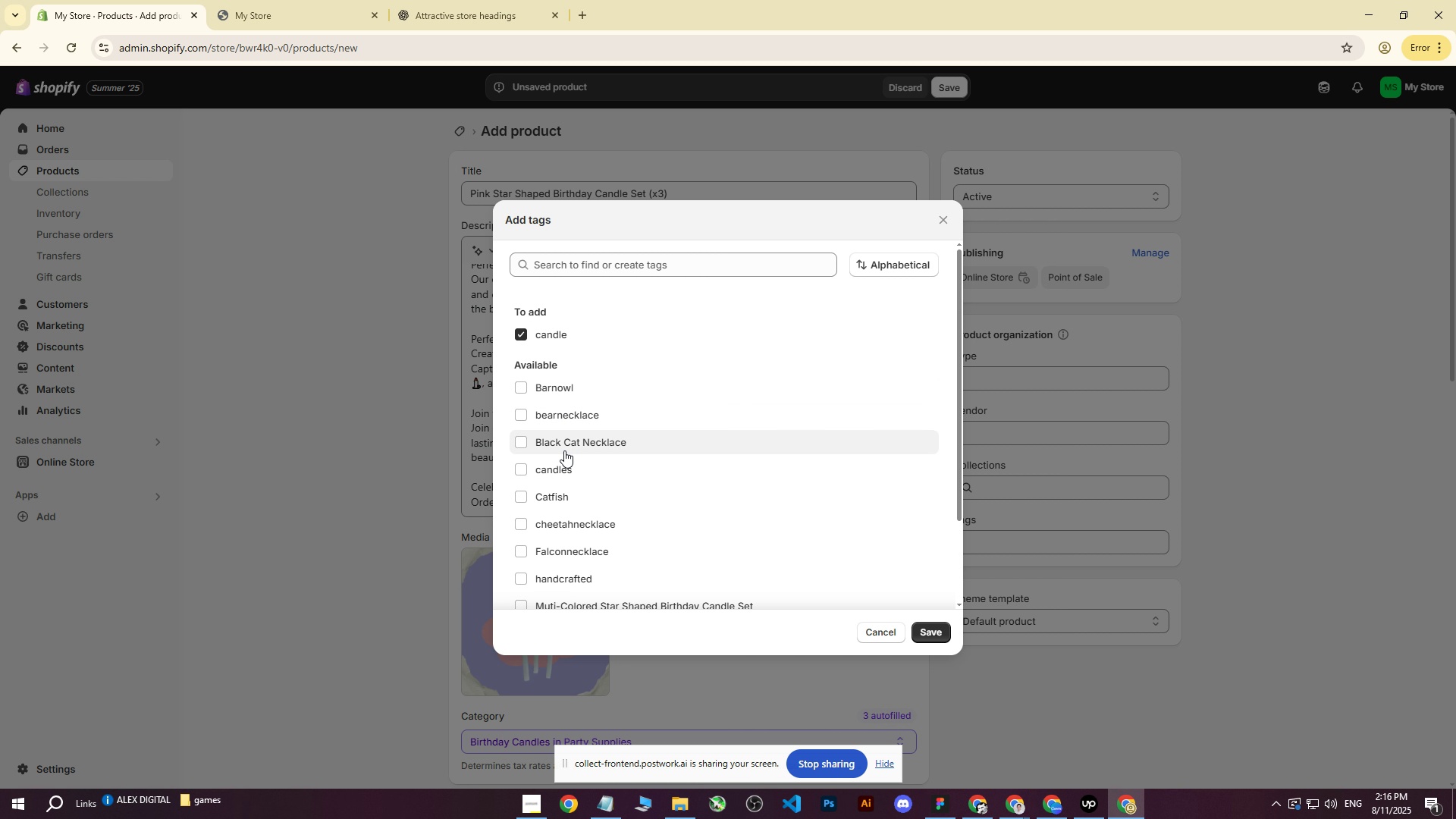 
left_click([524, 466])
 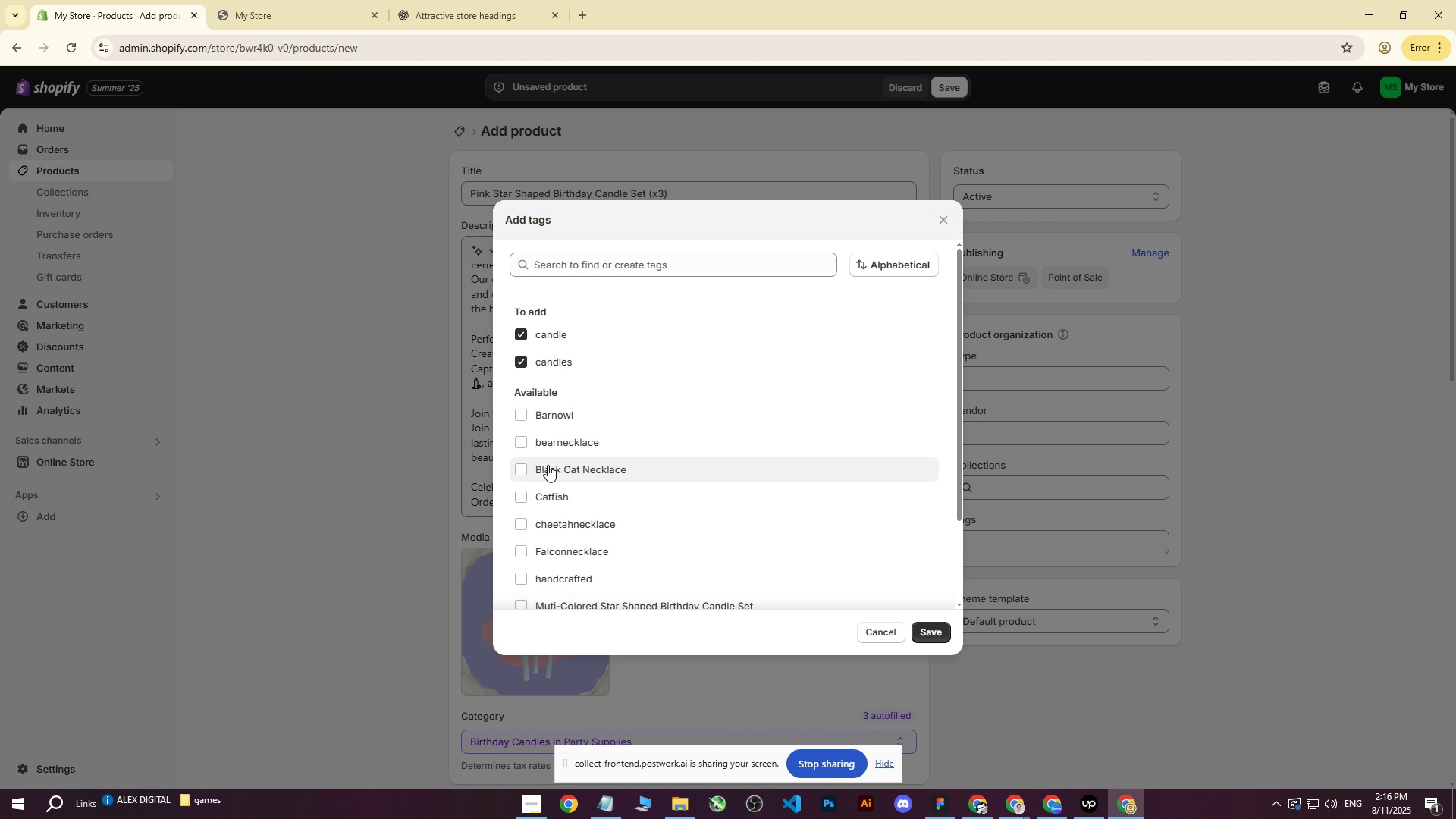 
scroll: coordinate [552, 460], scroll_direction: down, amount: 3.0
 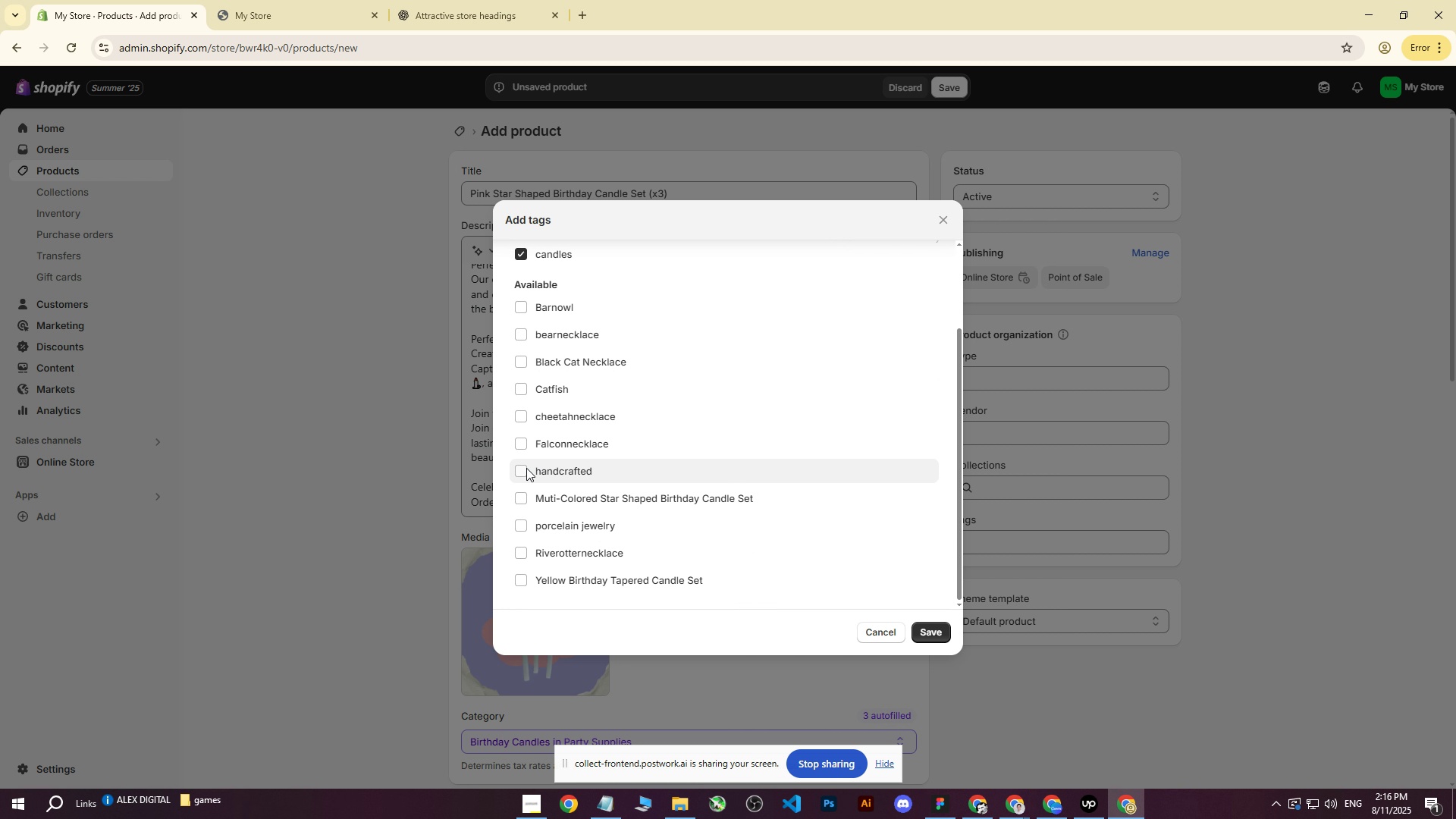 
left_click([523, 469])
 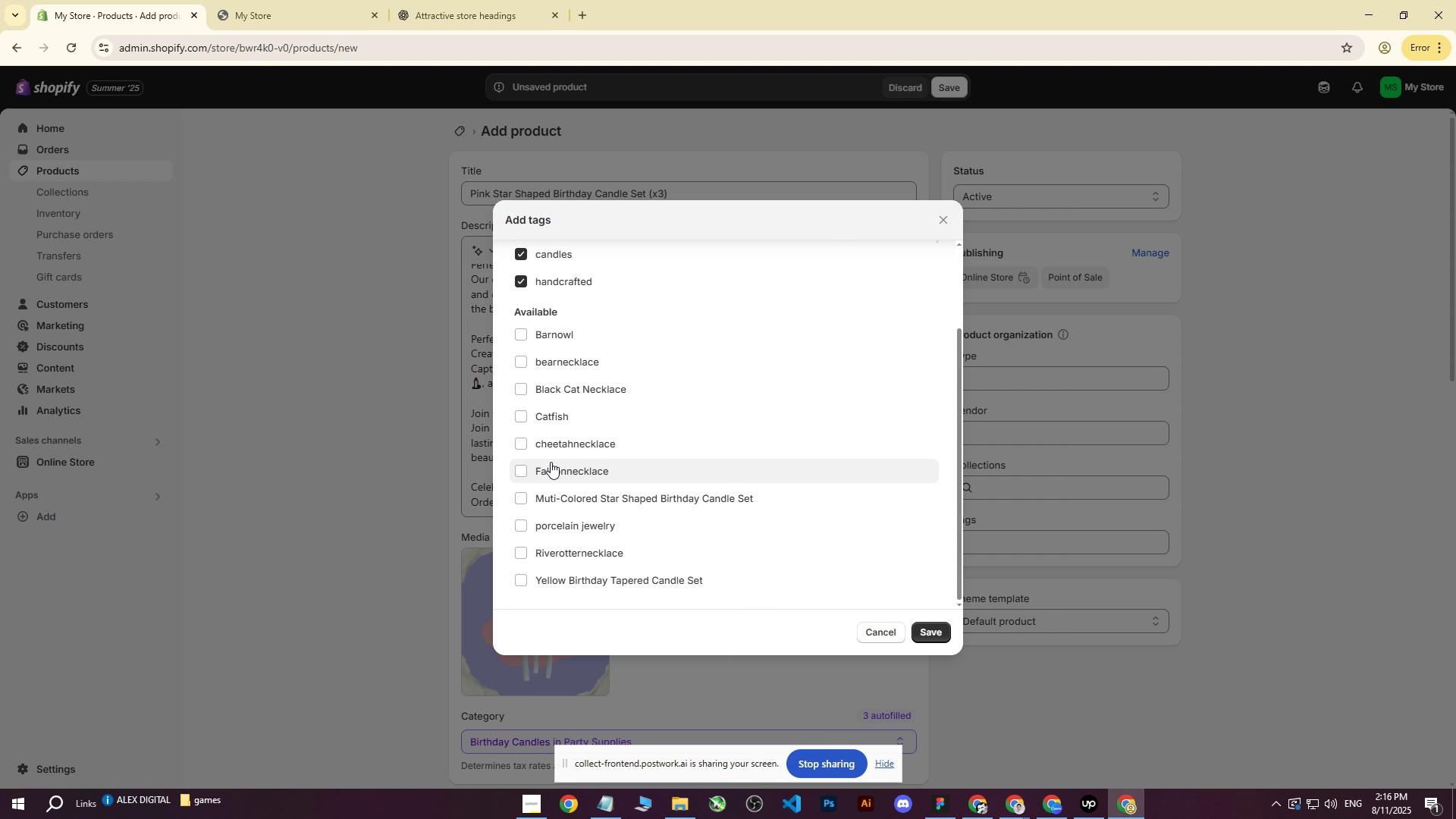 
scroll: coordinate [574, 463], scroll_direction: down, amount: 2.0
 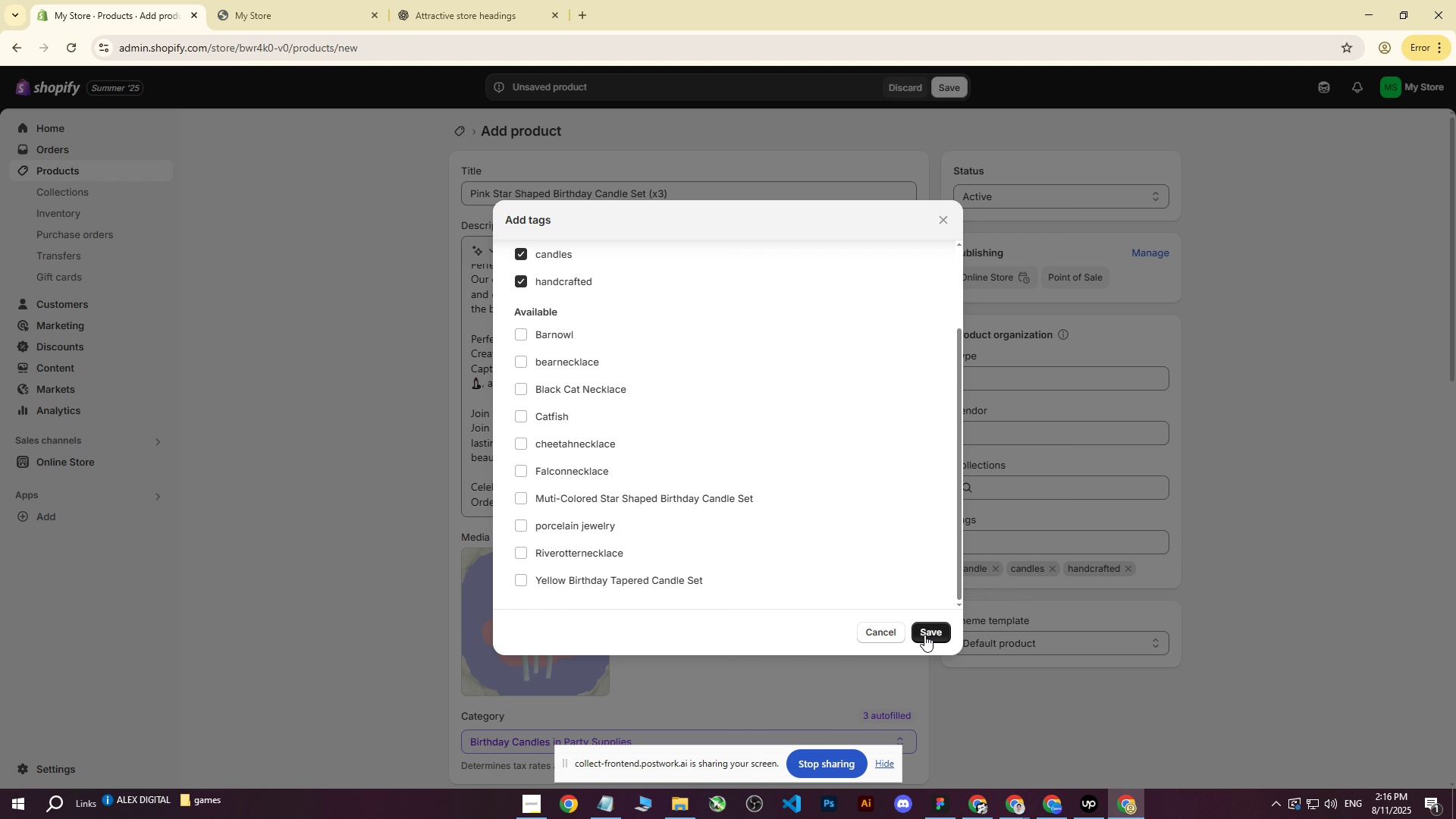 
scroll: coordinate [535, 241], scroll_direction: up, amount: 1.0
 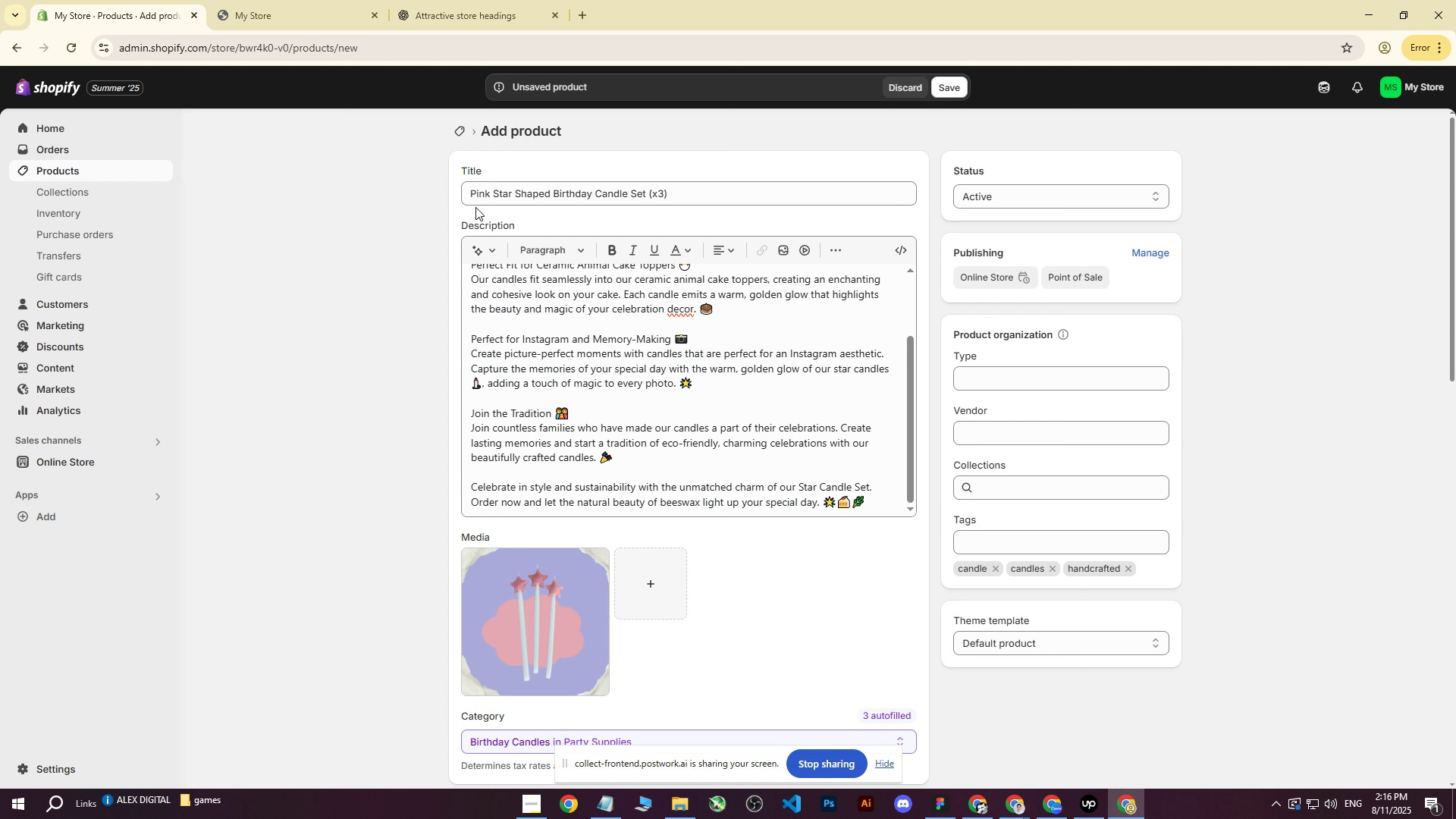 
left_click_drag(start_coordinate=[469, 193], to_coordinate=[645, 193])
 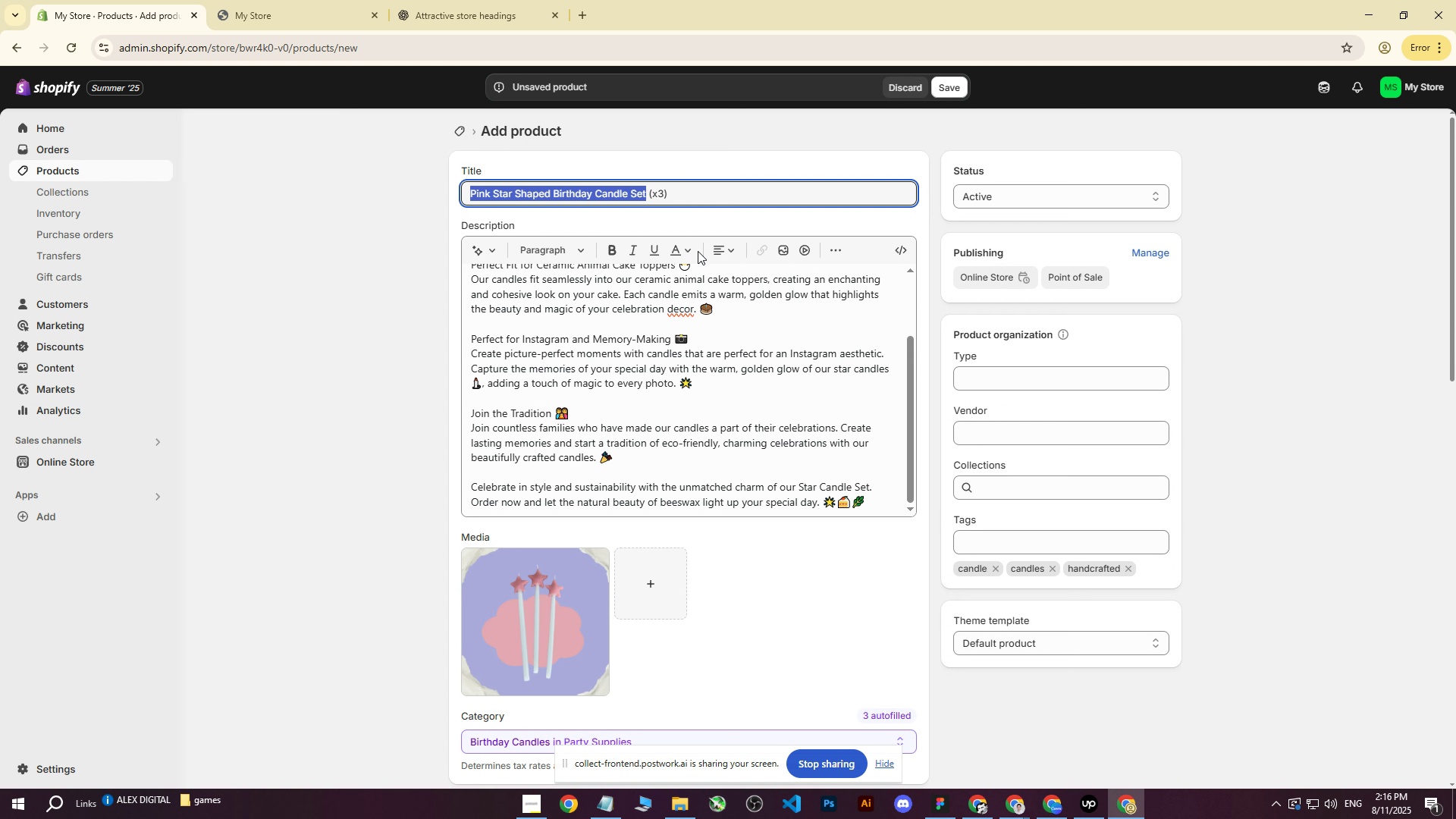 
key(Control+ControlLeft)
 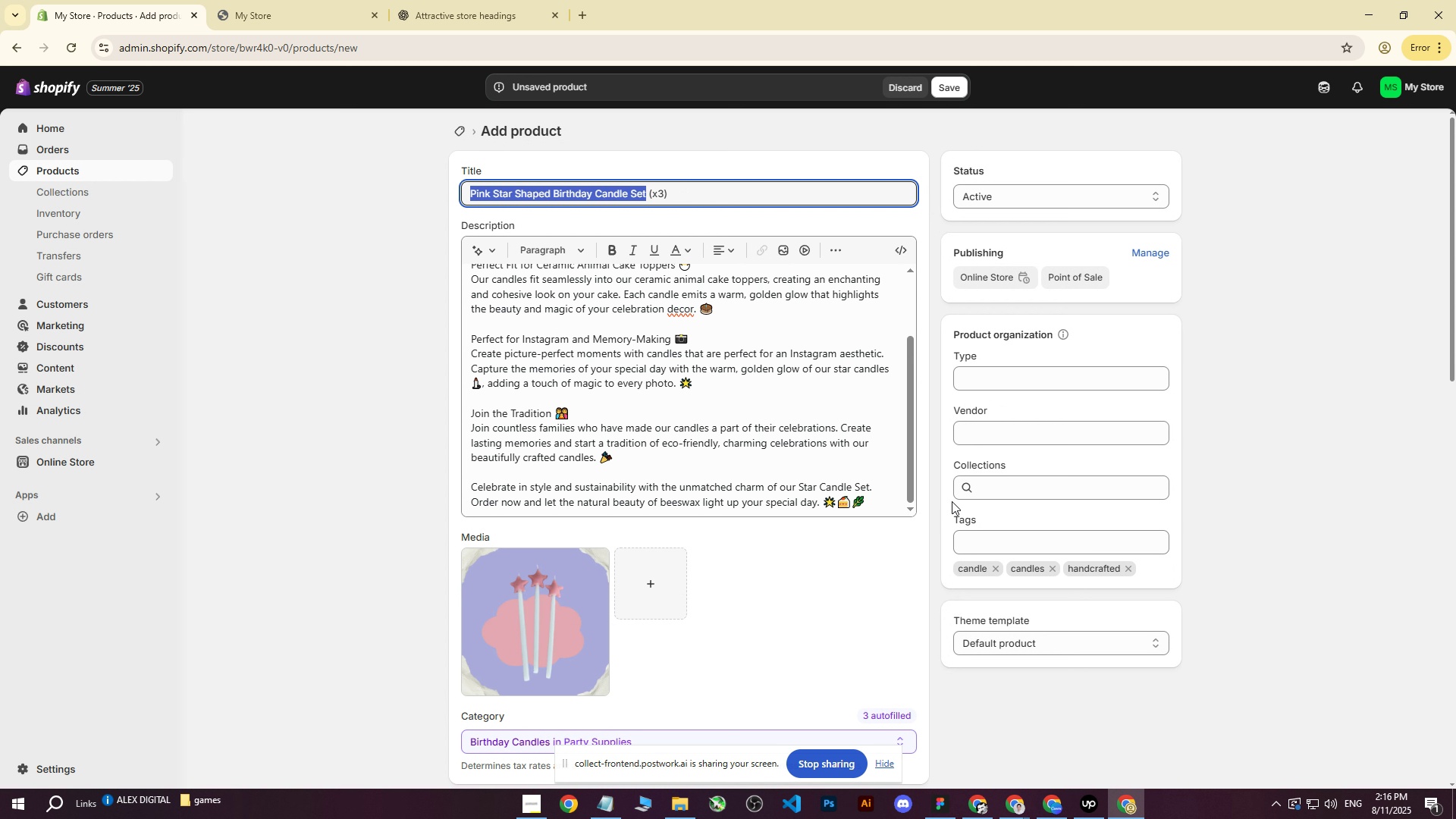 
key(Control+C)
 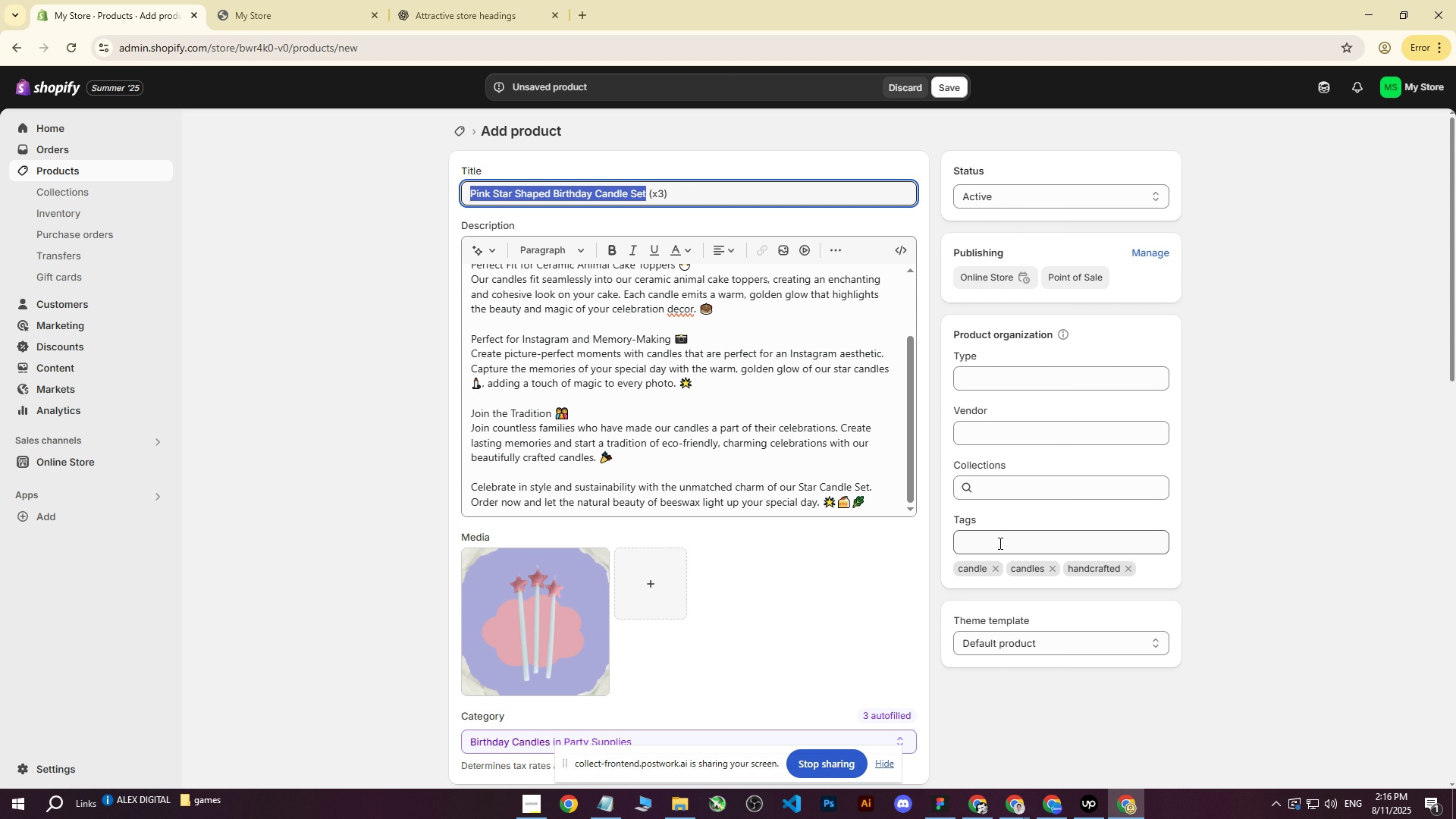 
left_click([998, 542])
 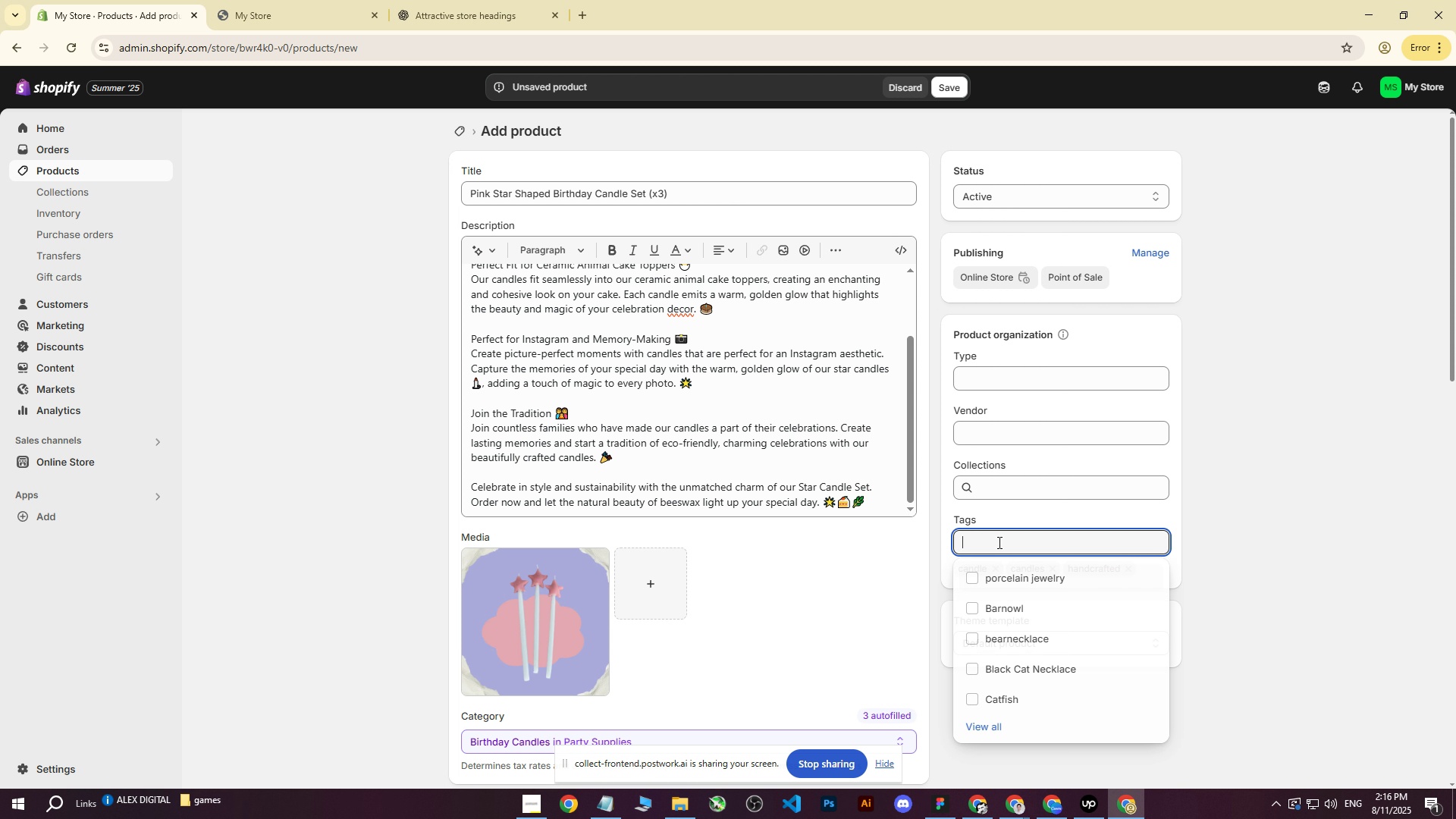 
key(Control+ControlLeft)
 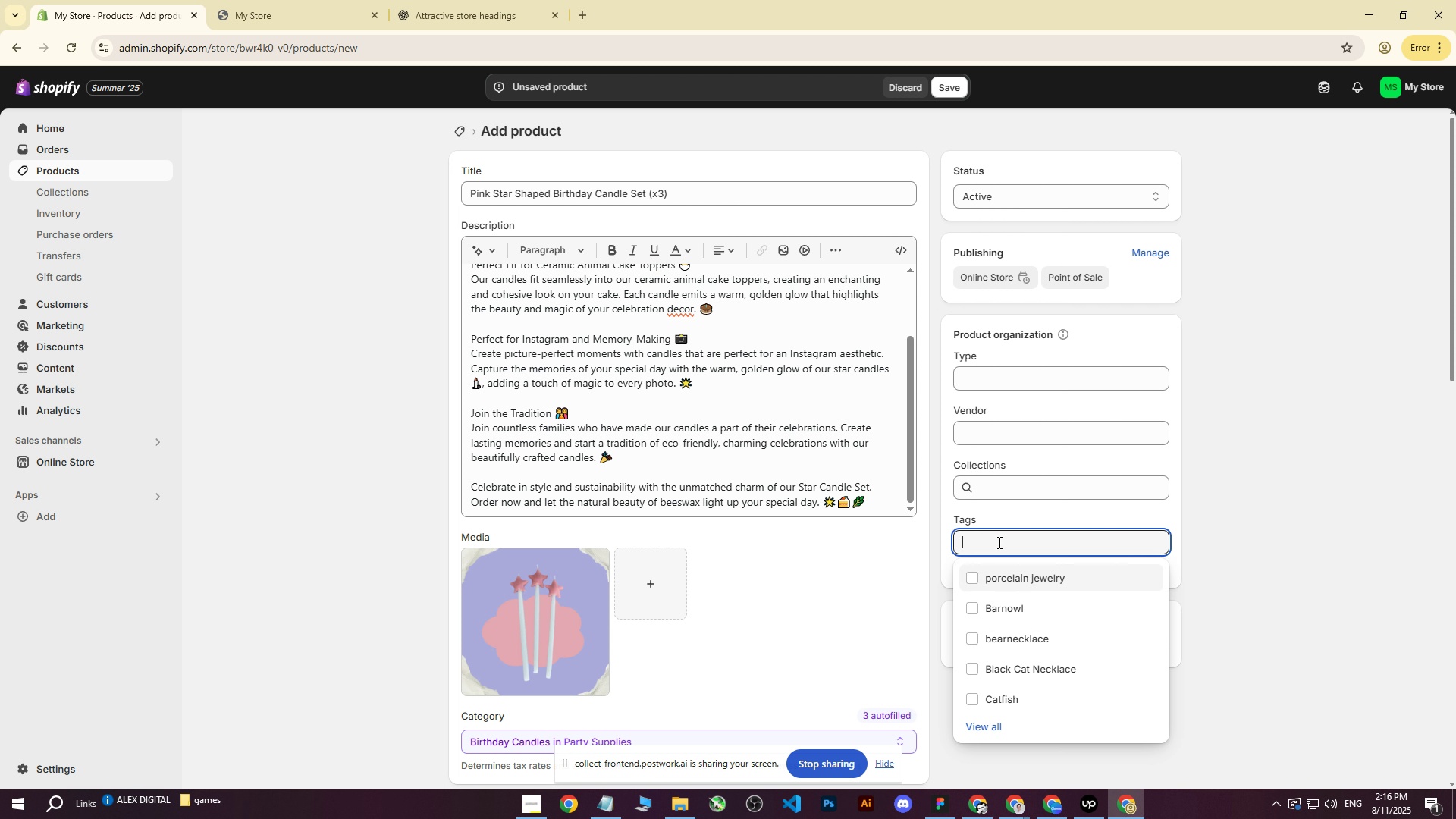 
key(Control+V)
 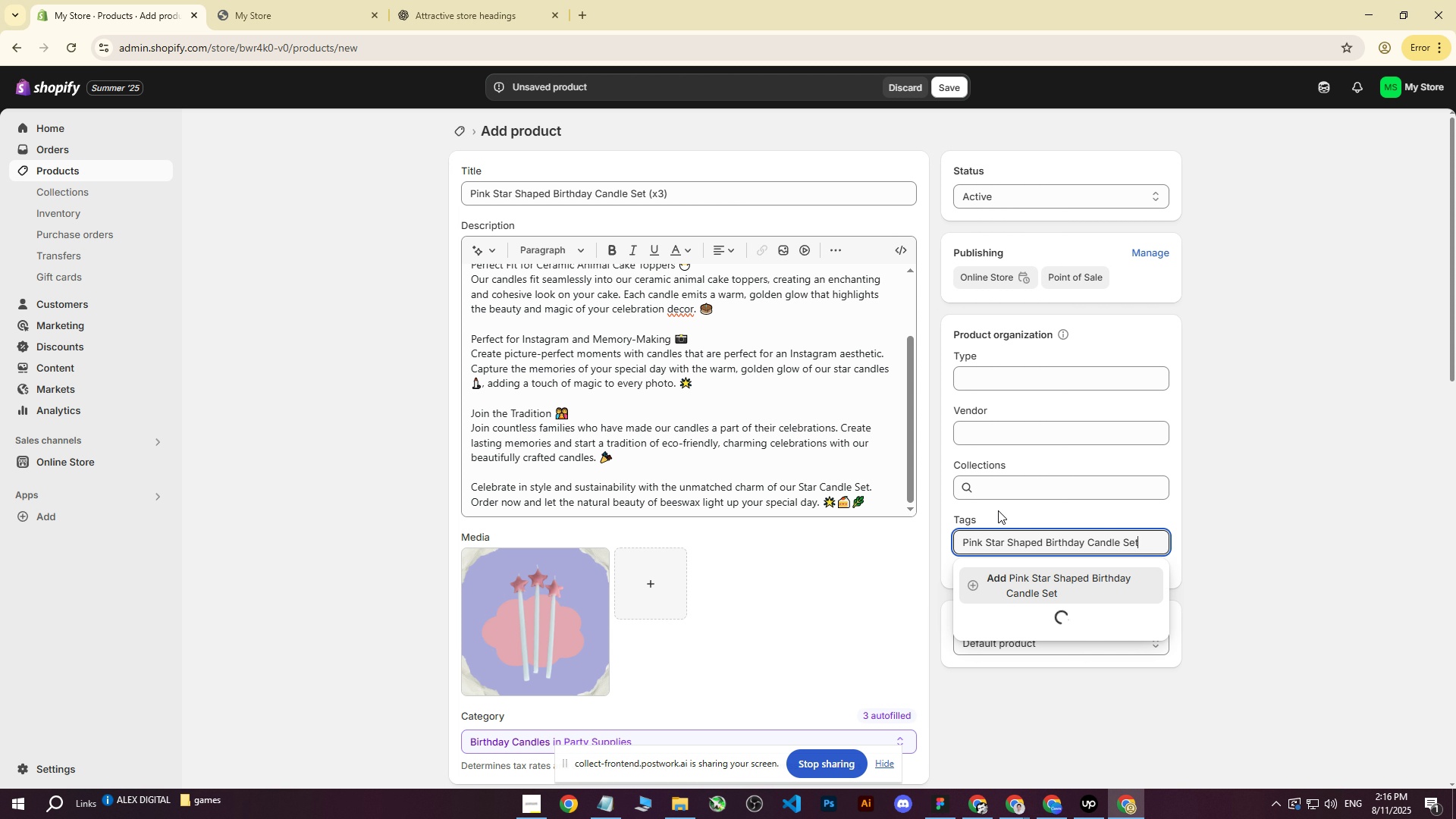 
key(Enter)
 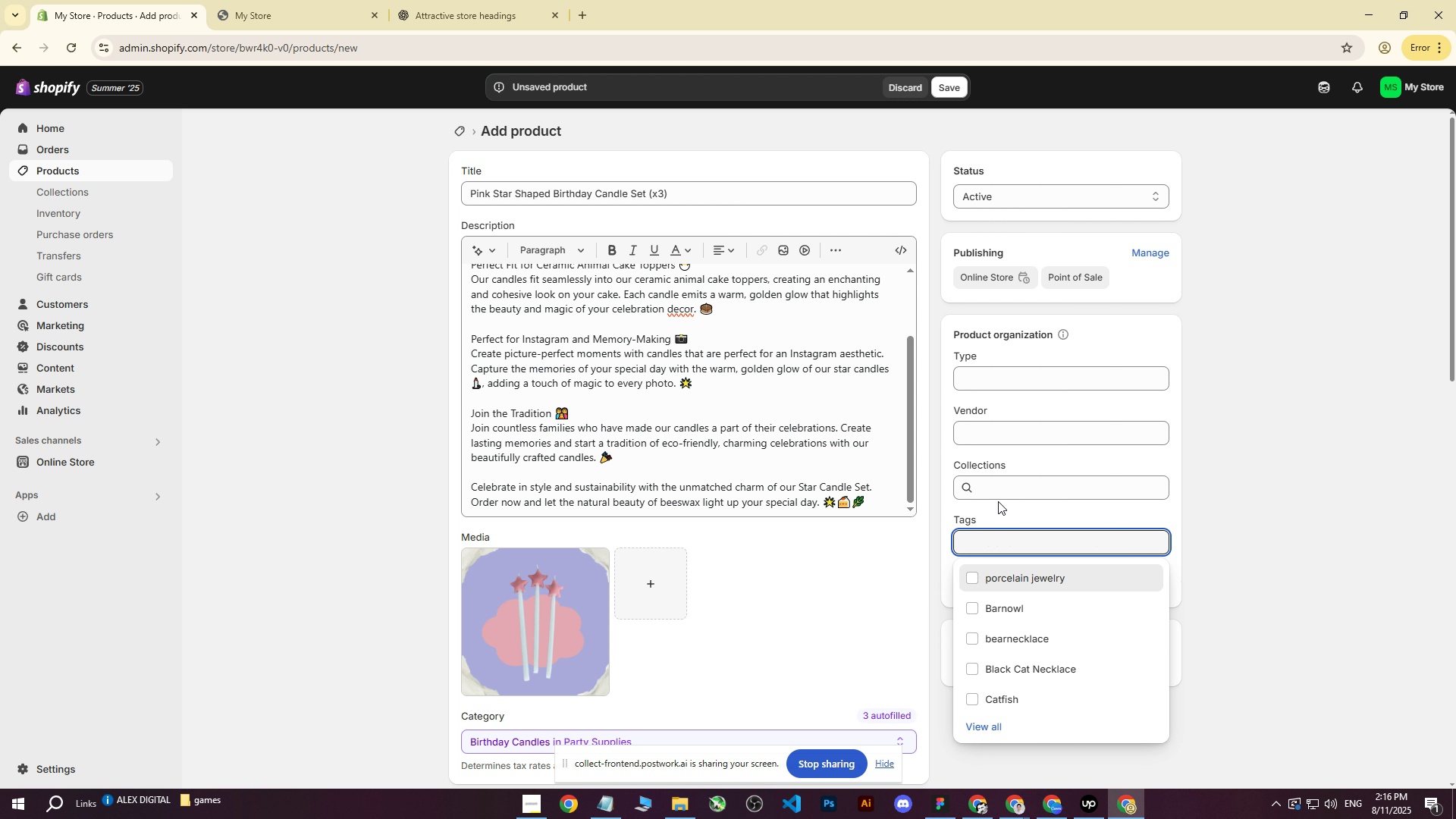 
wait(8.91)
 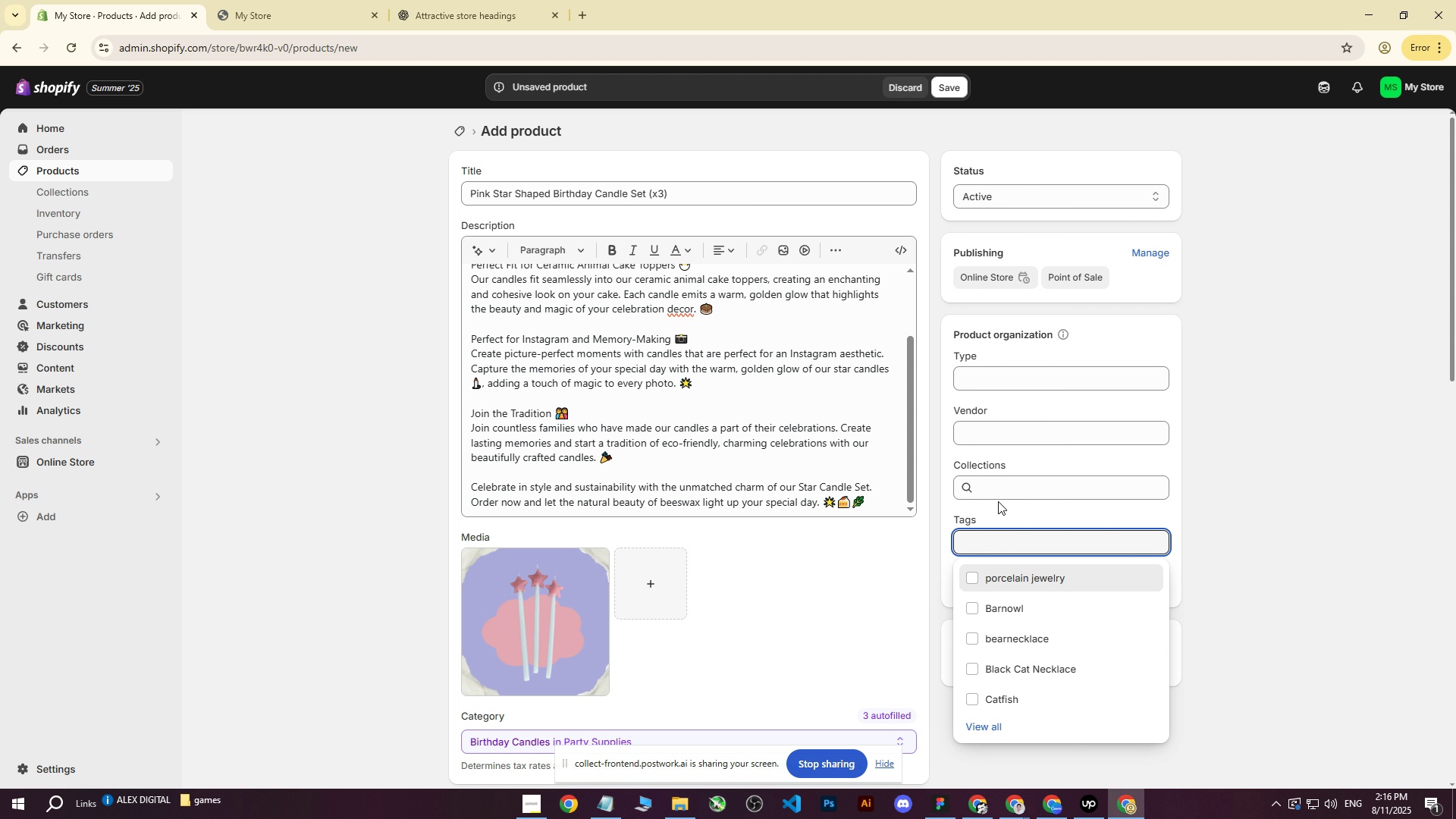 
left_click([1236, 444])
 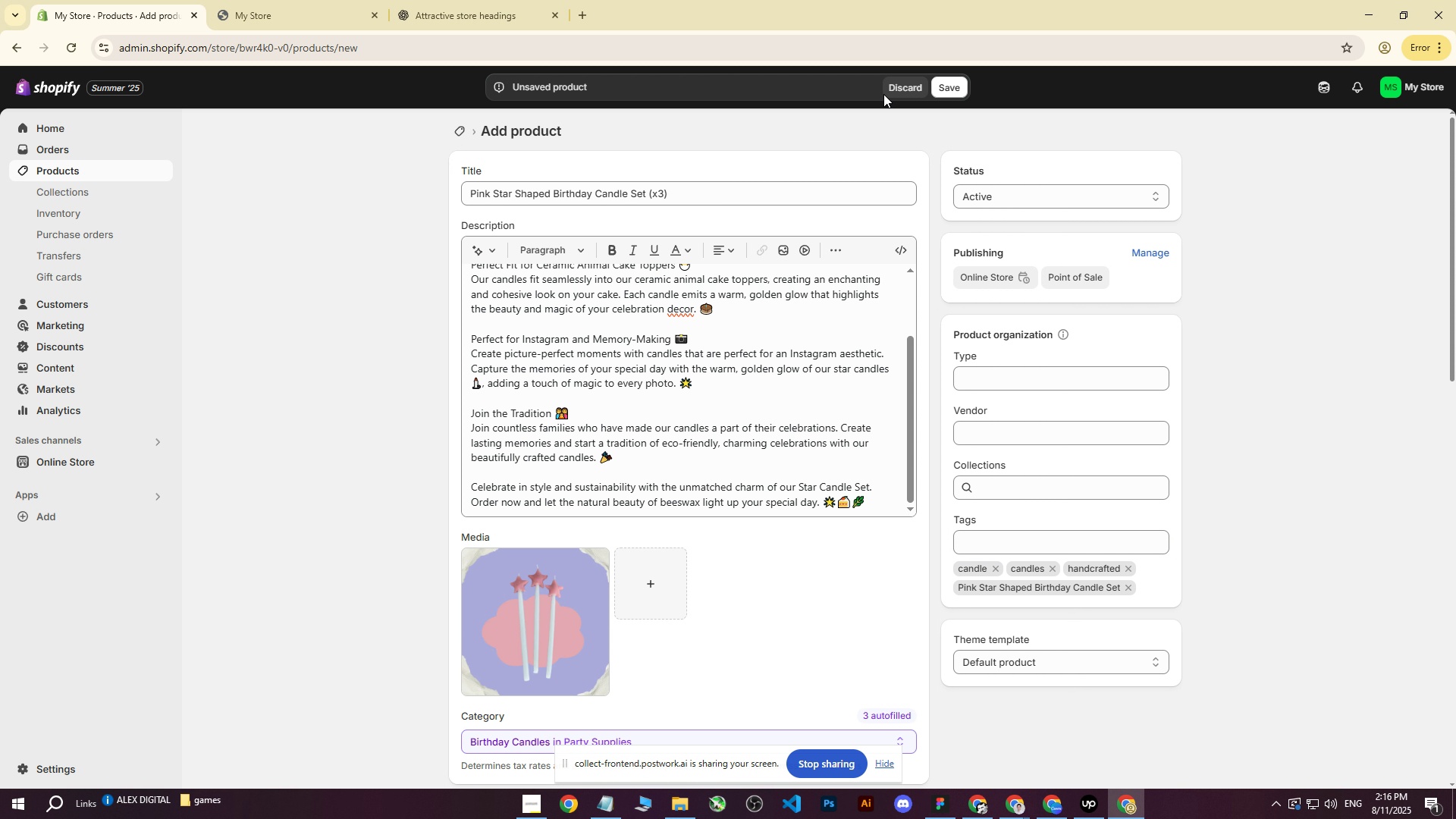 
left_click([937, 91])
 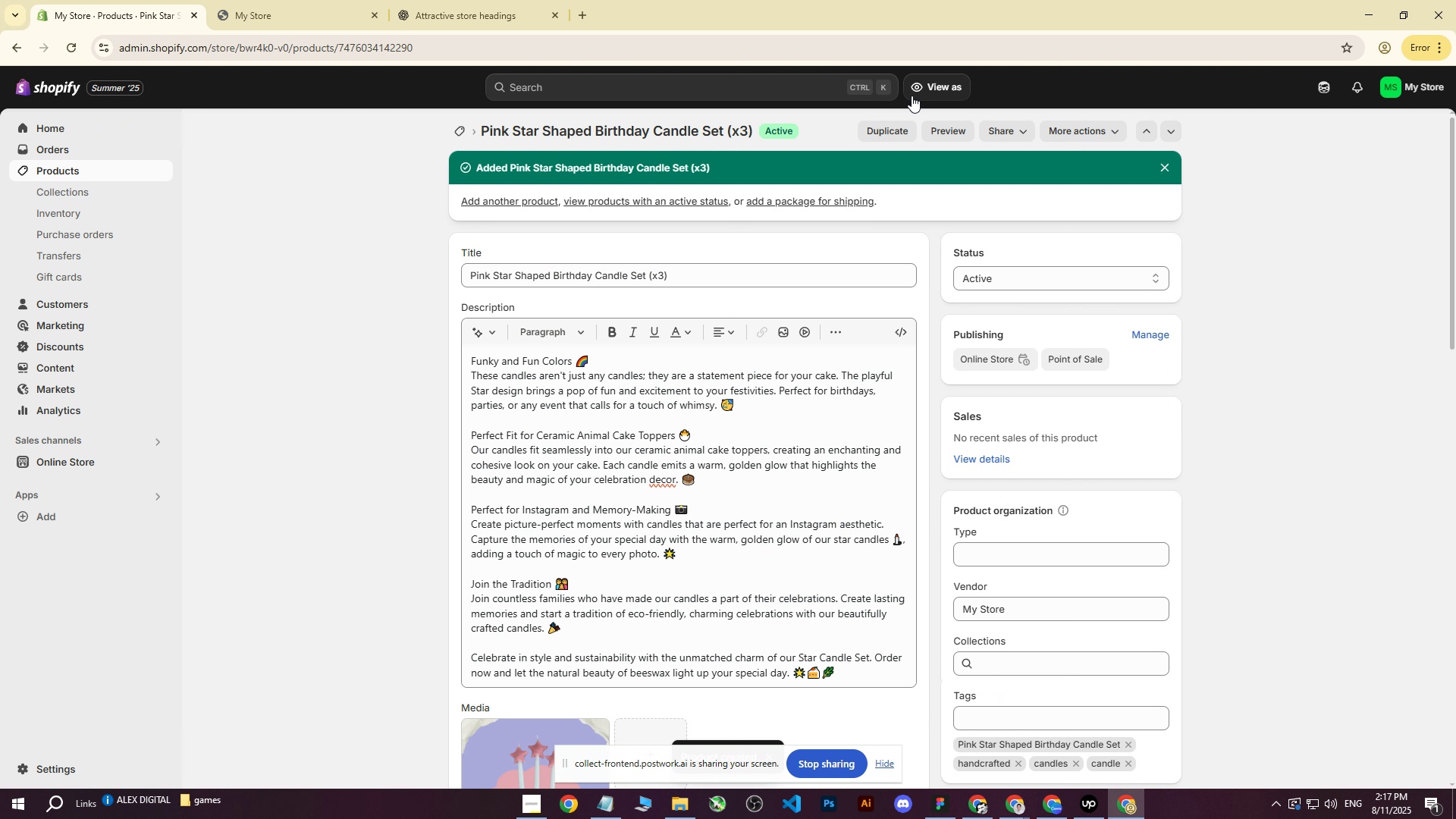 
wait(9.81)
 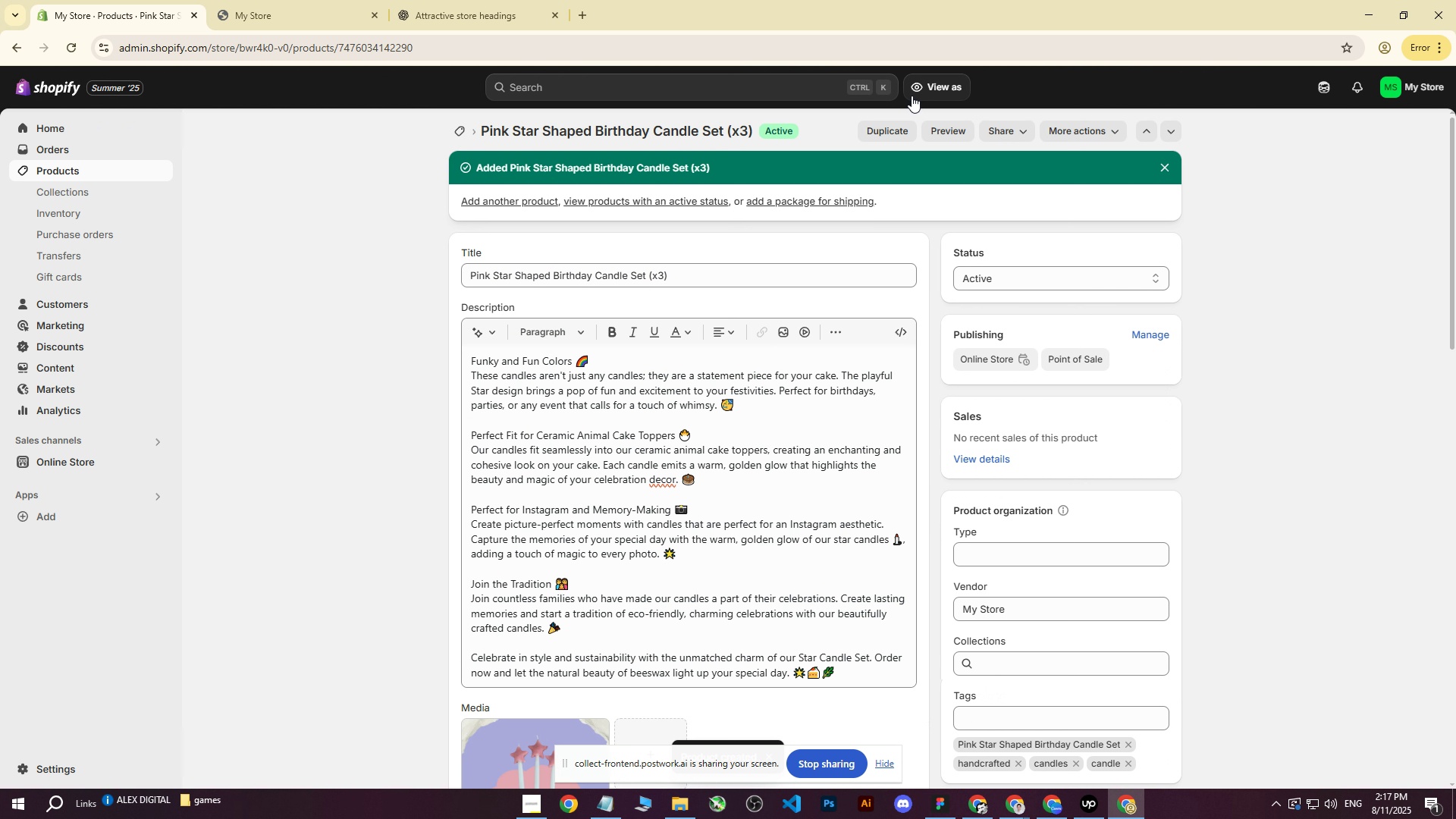 
left_click([45, 174])
 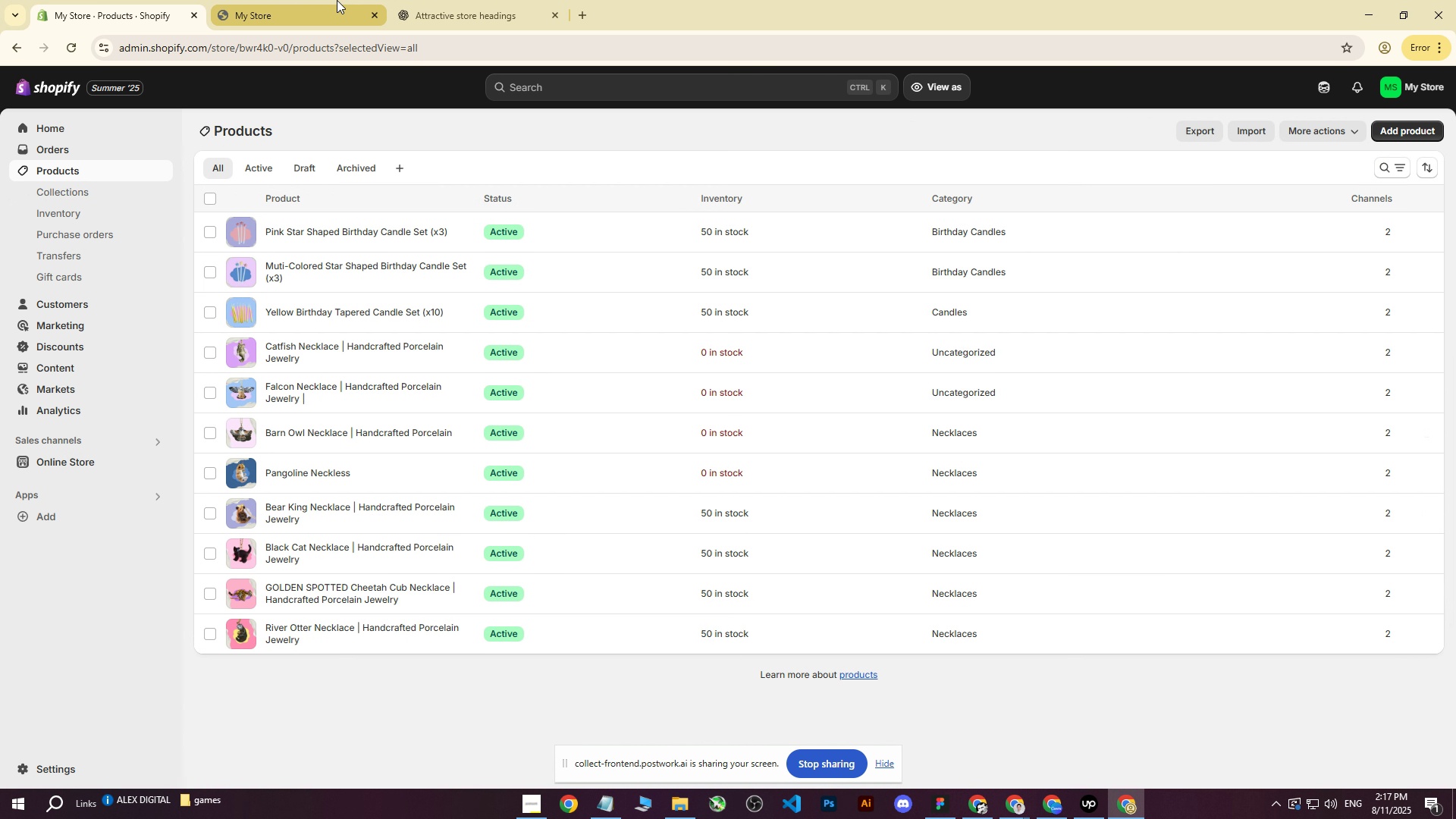 
double_click([269, 0])
 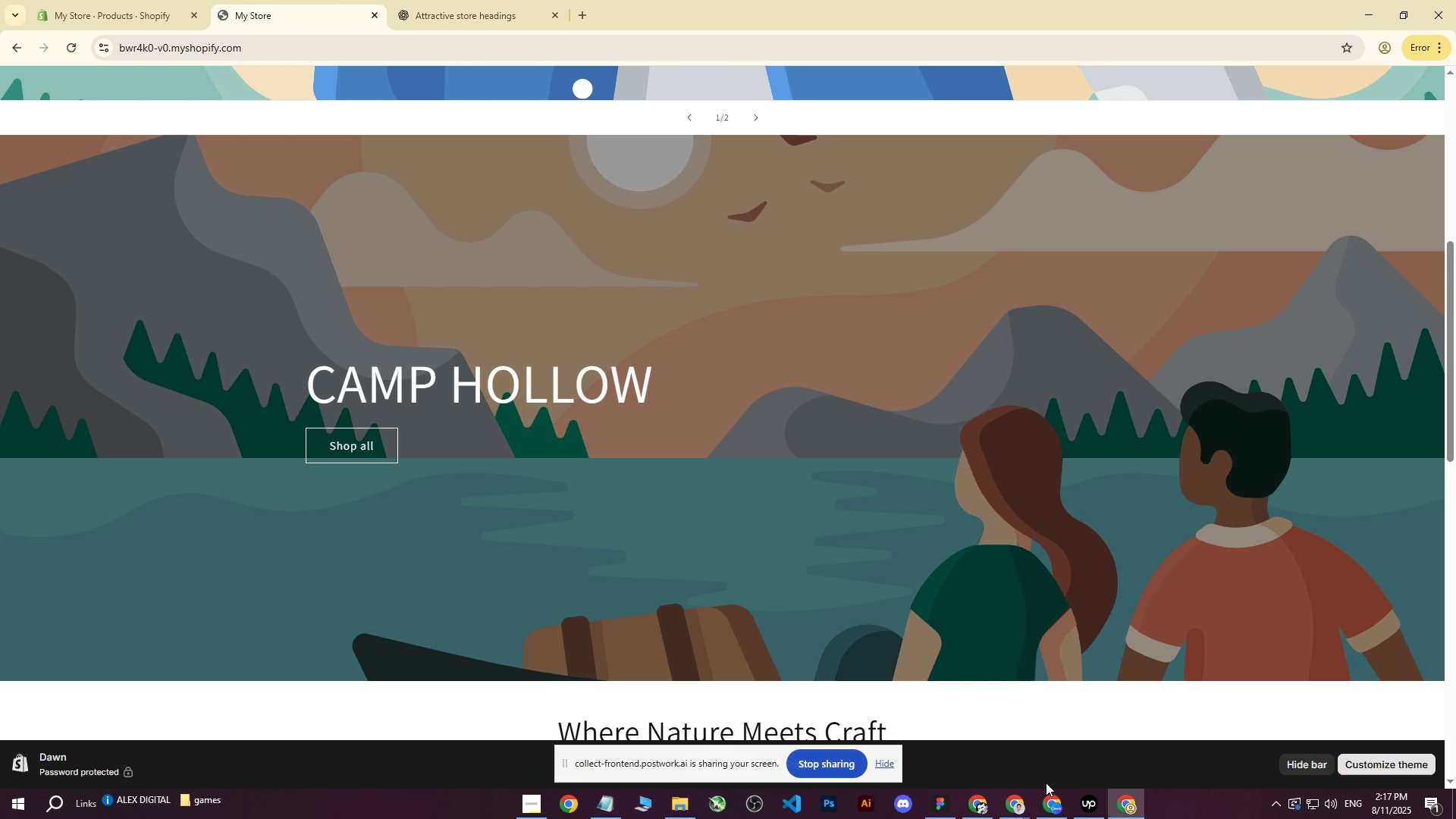 
left_click([1045, 805])
 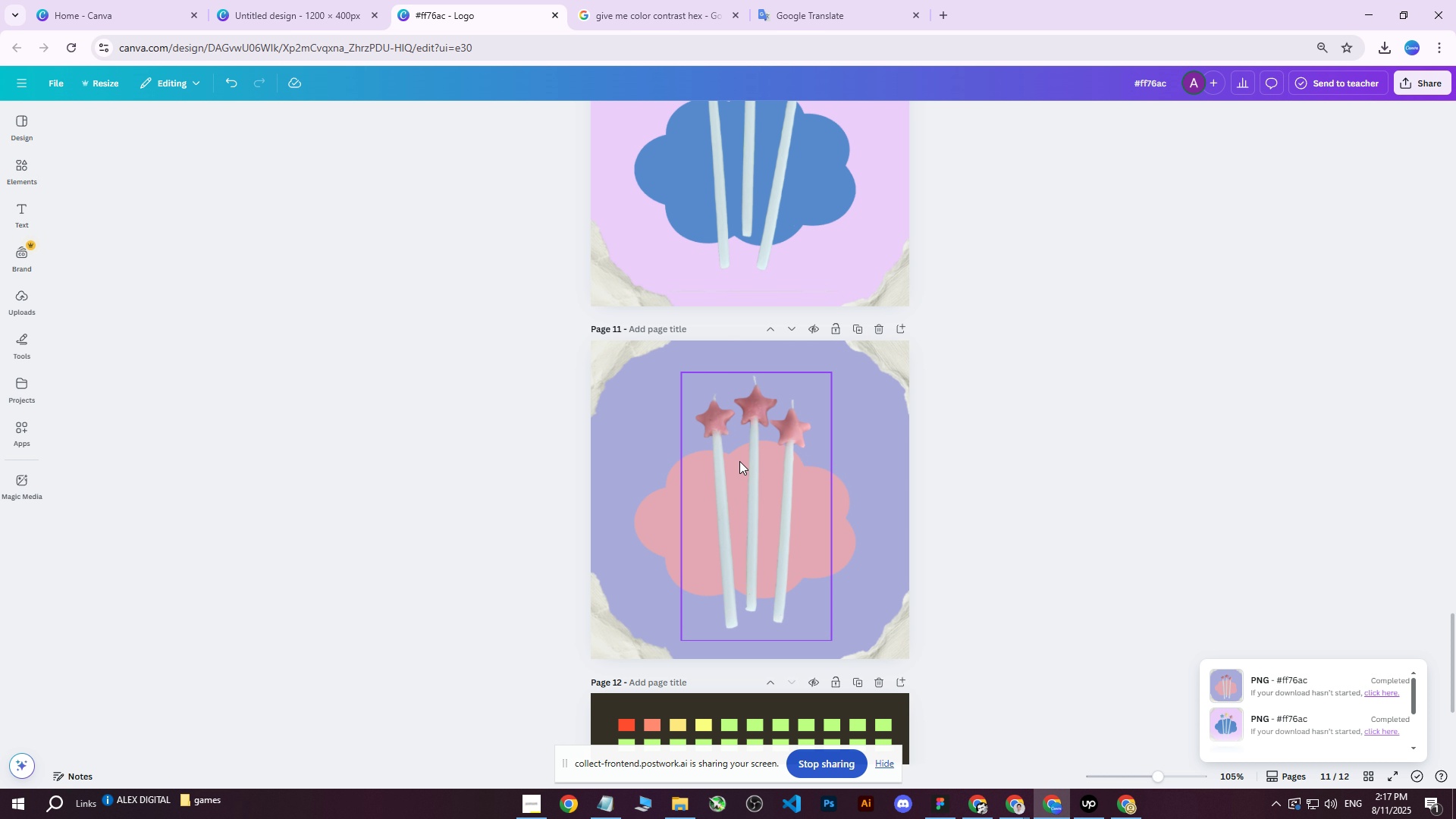 
scroll: coordinate [742, 453], scroll_direction: down, amount: 3.0
 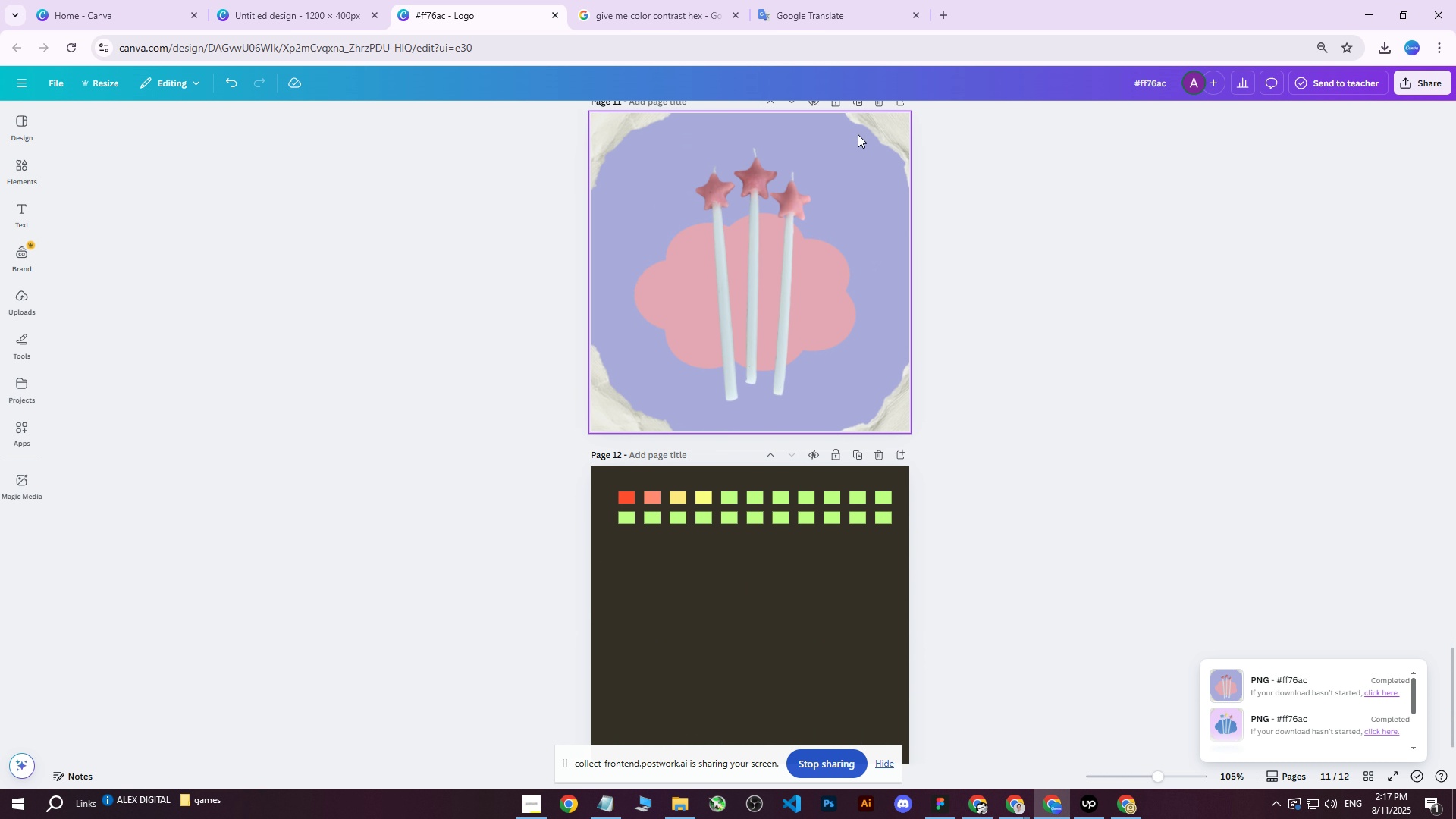 
scroll: coordinate [858, 133], scroll_direction: up, amount: 2.0
 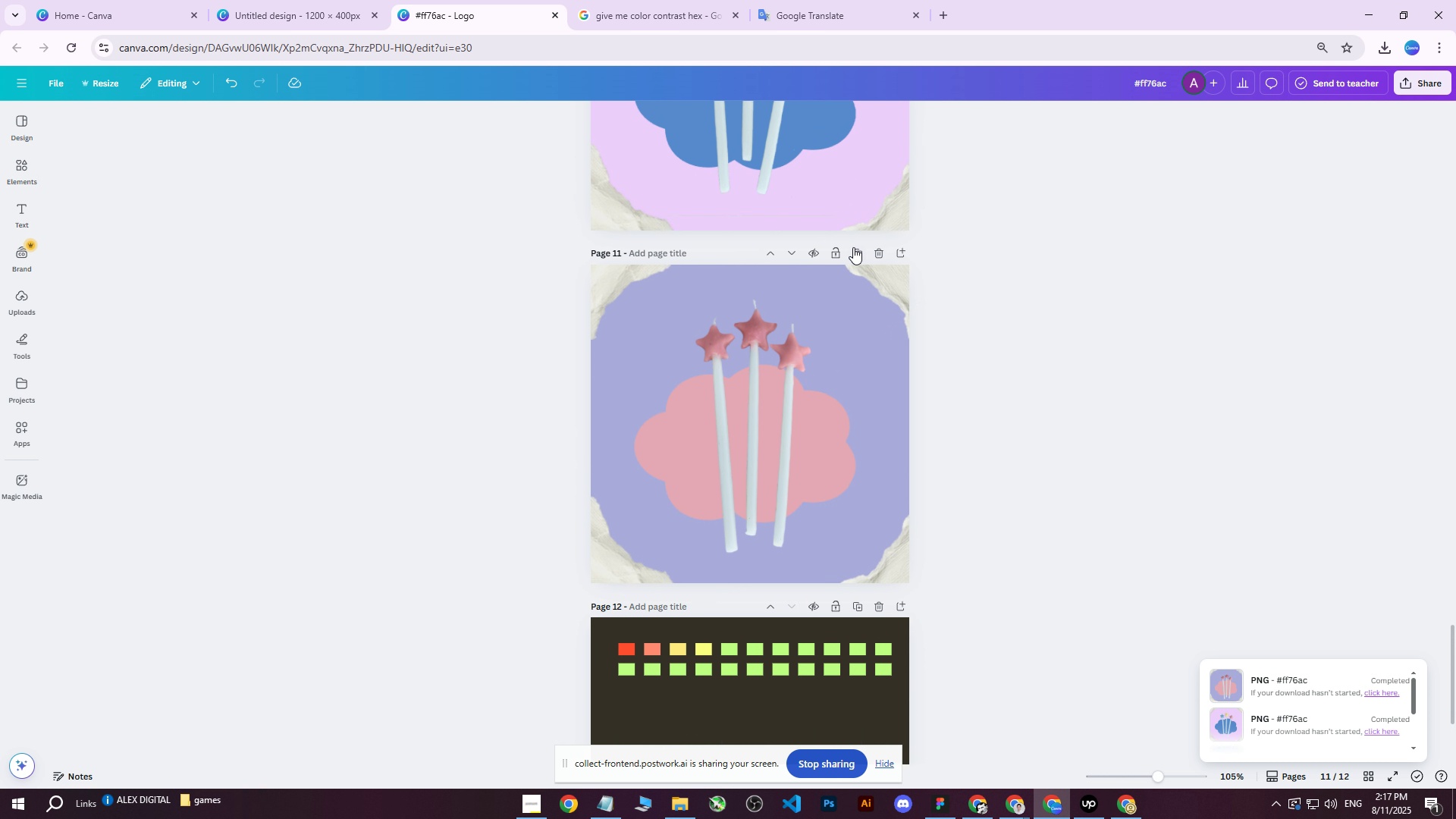 
left_click([856, 253])
 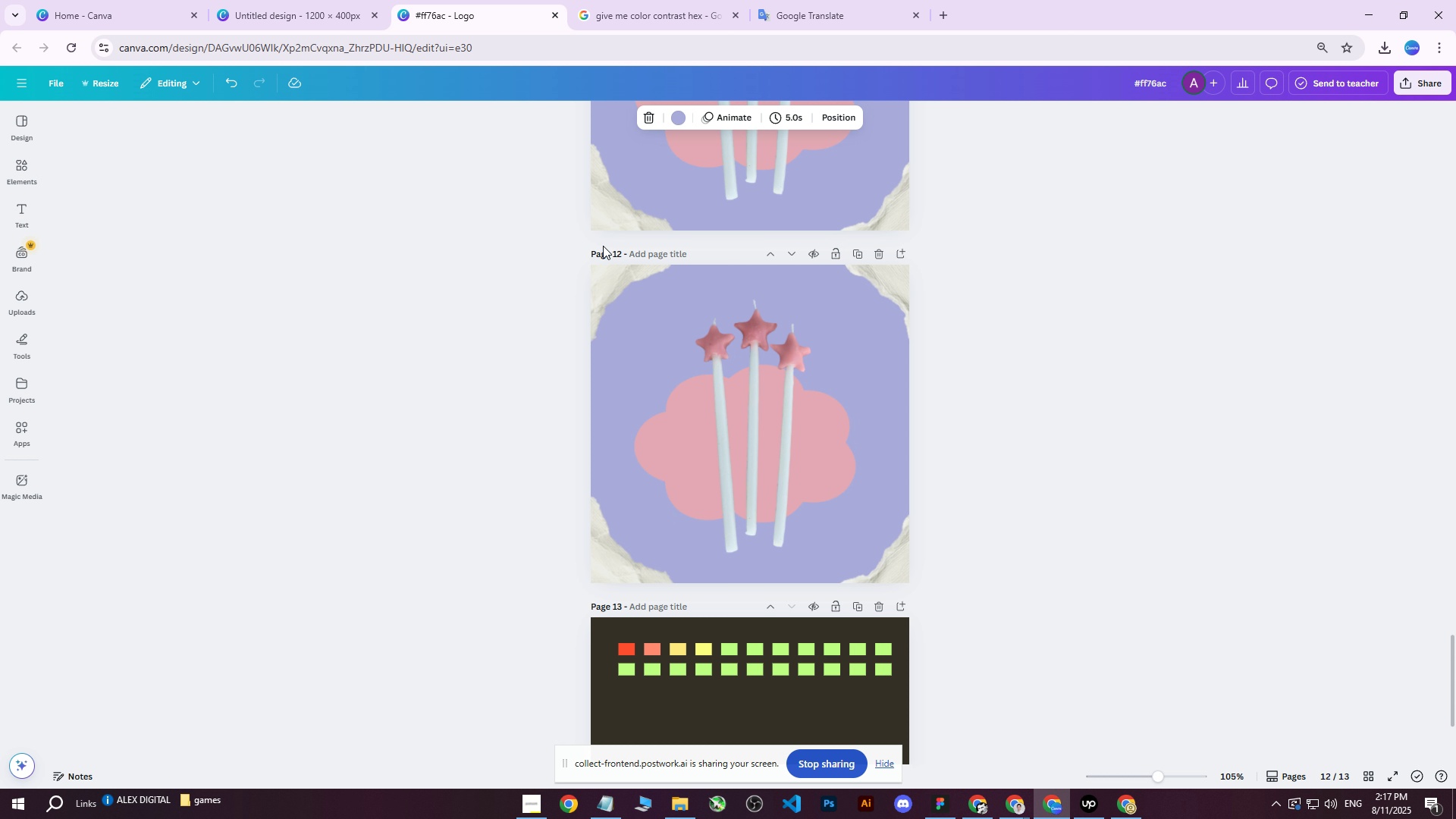 
left_click([31, 306])
 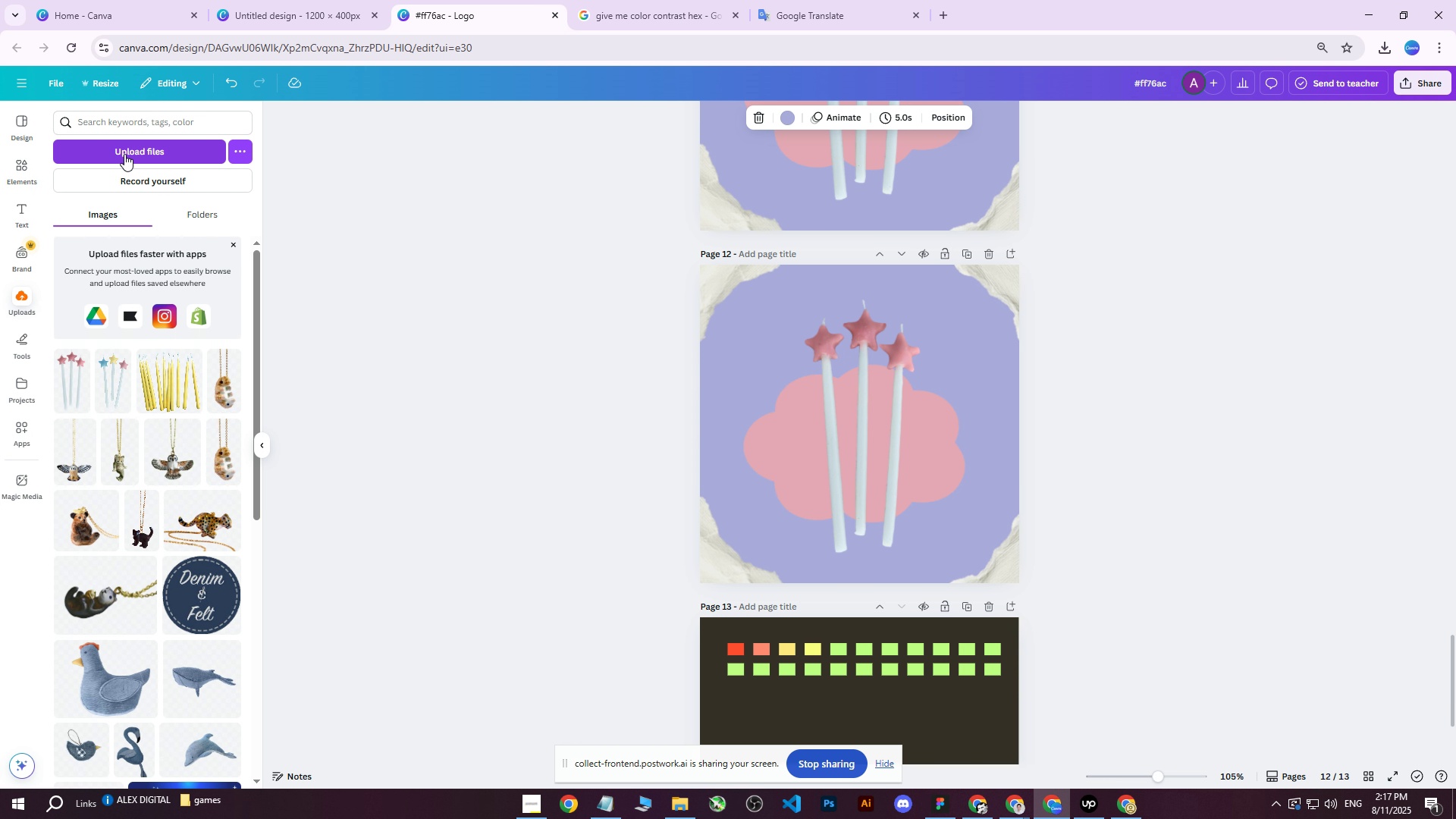 
left_click([126, 149])
 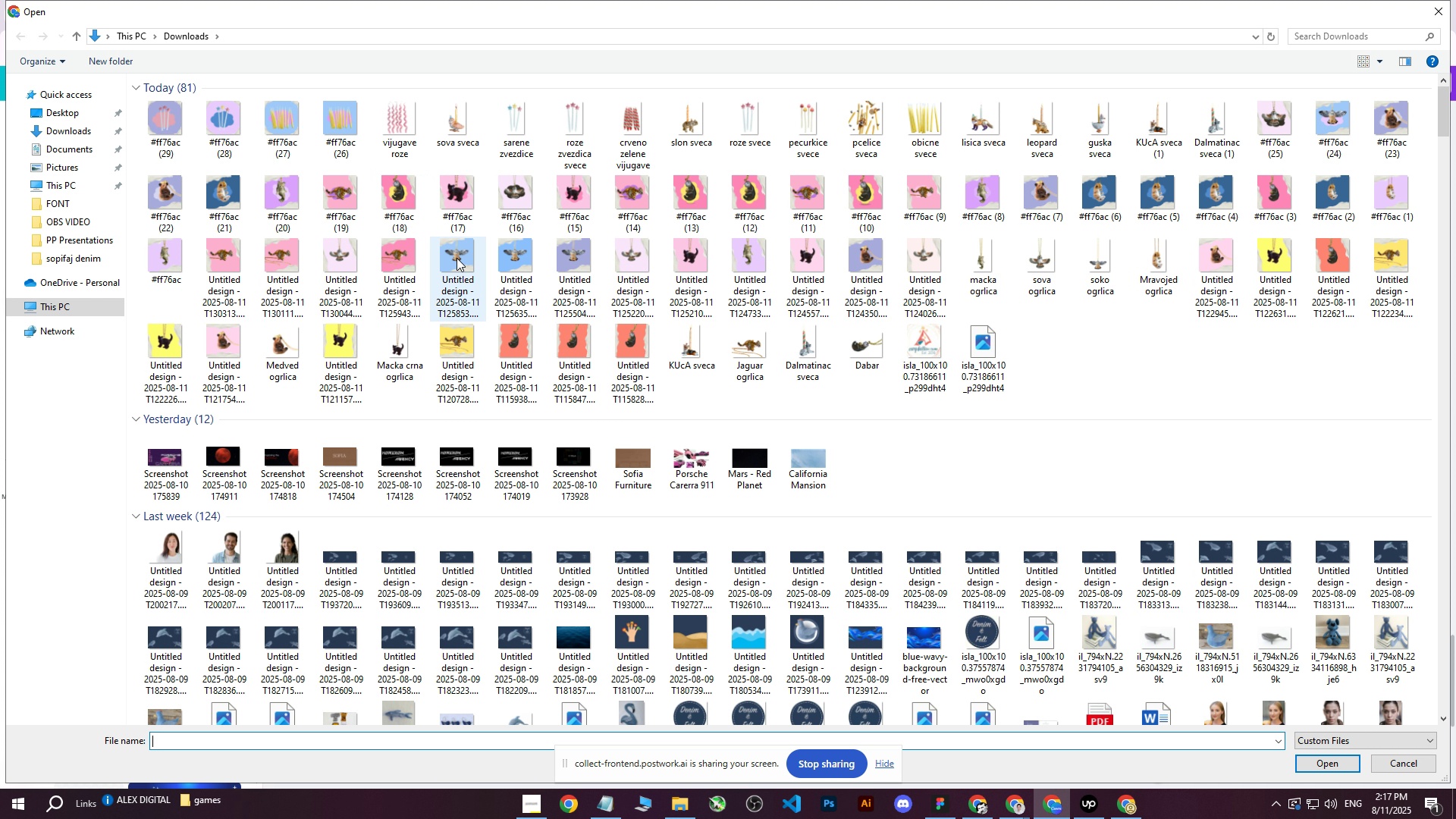 
left_click([606, 142])
 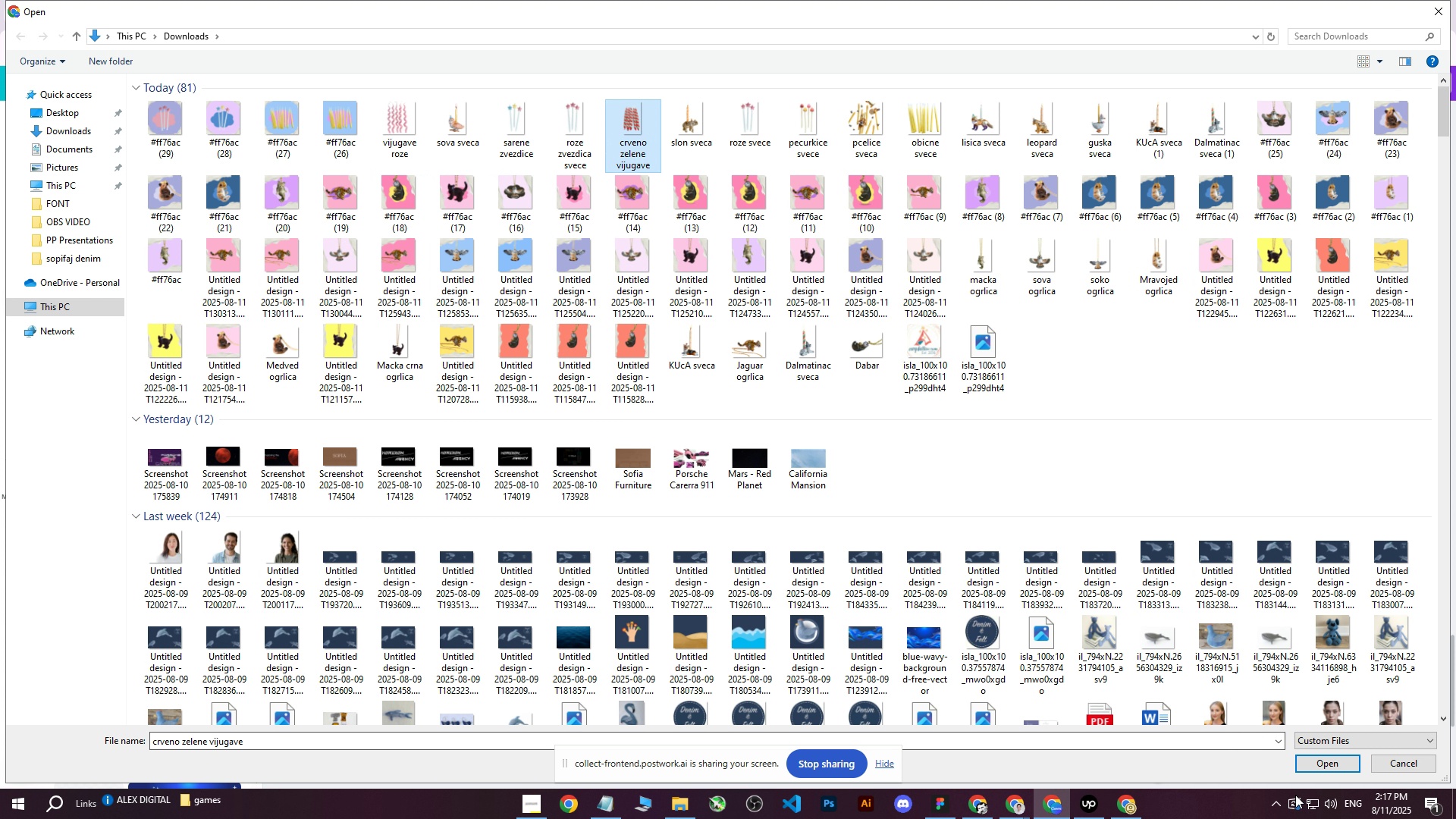 
left_click([1320, 770])
 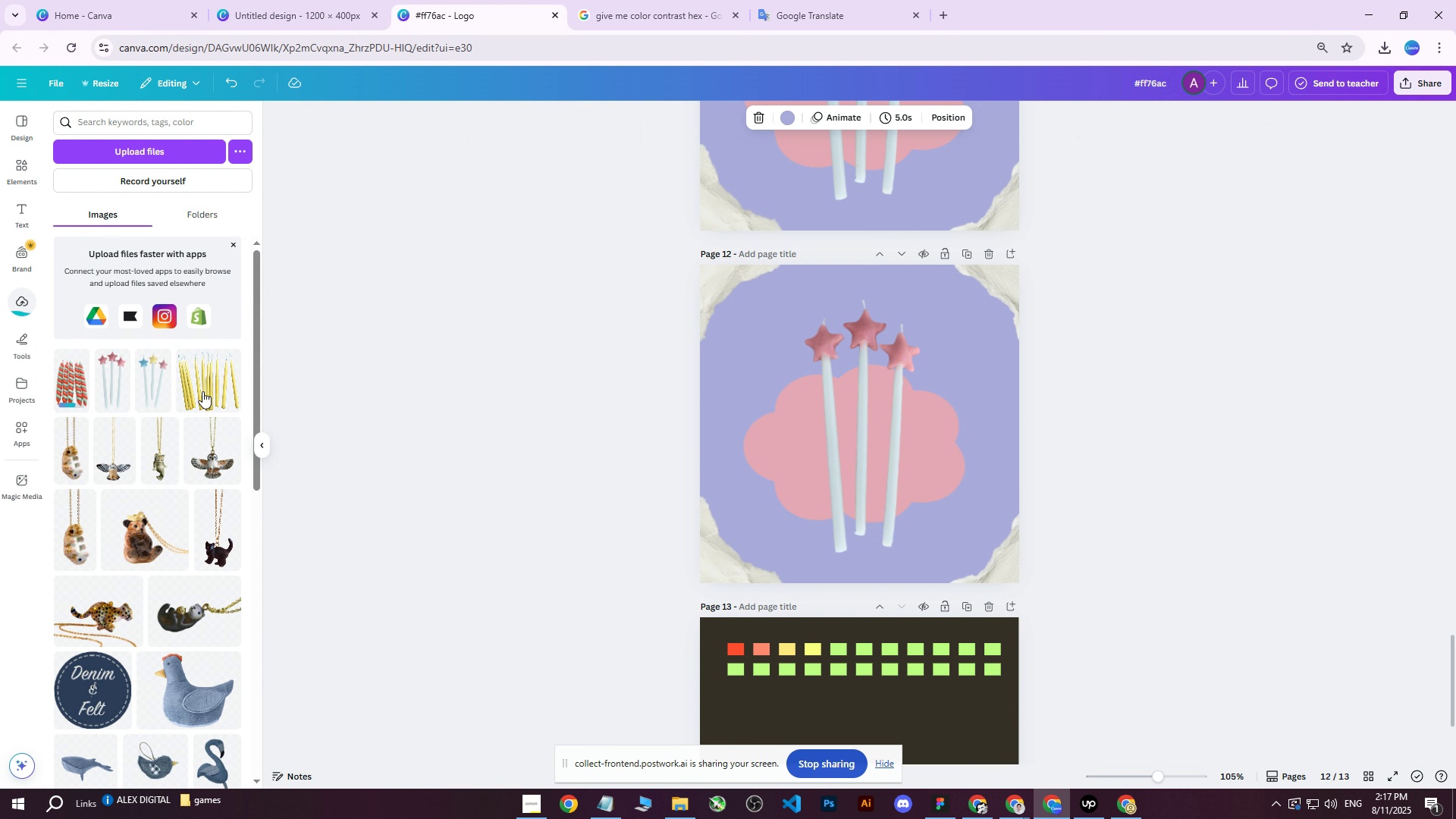 
left_click([73, 376])
 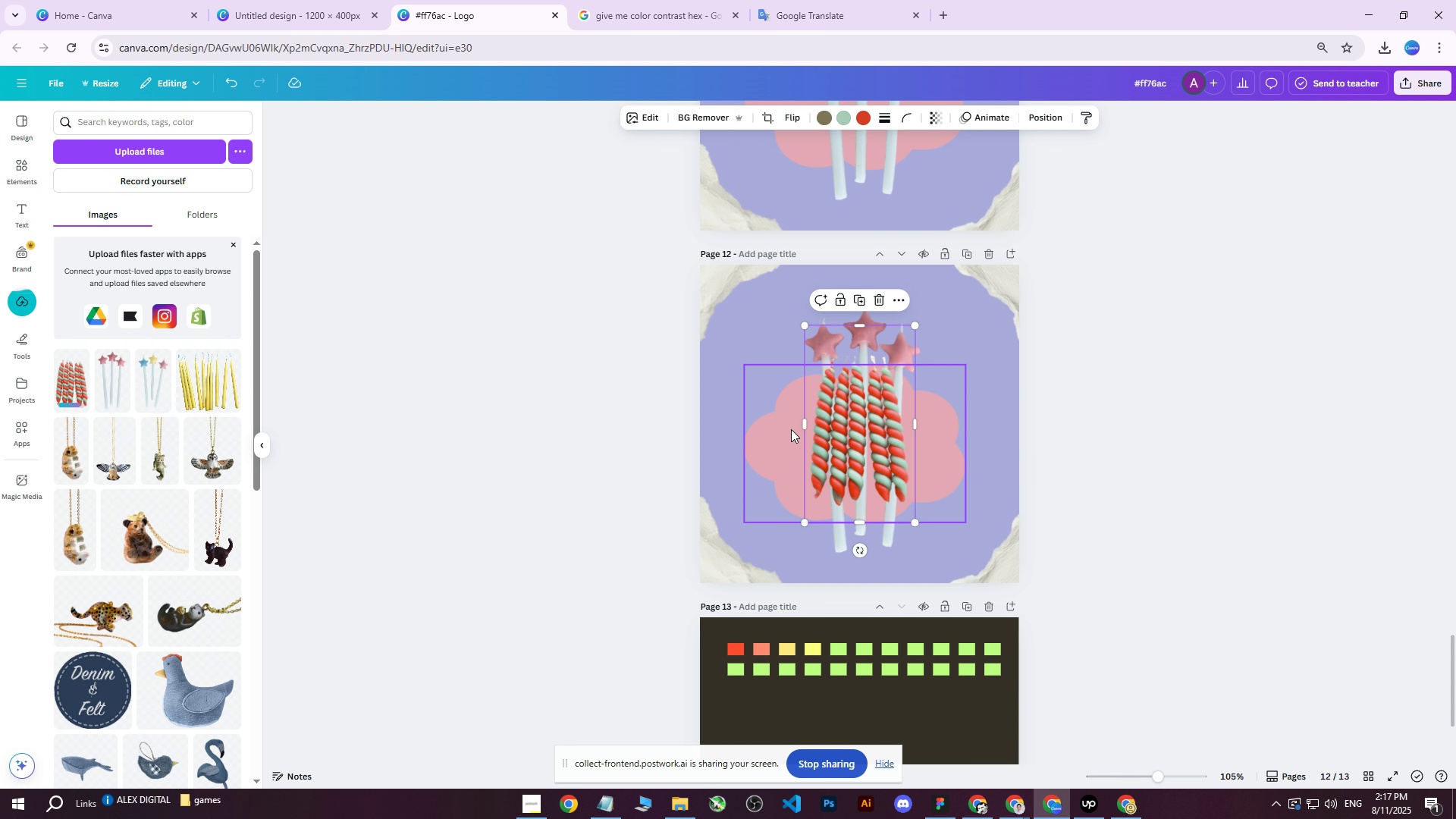 
left_click([855, 328])
 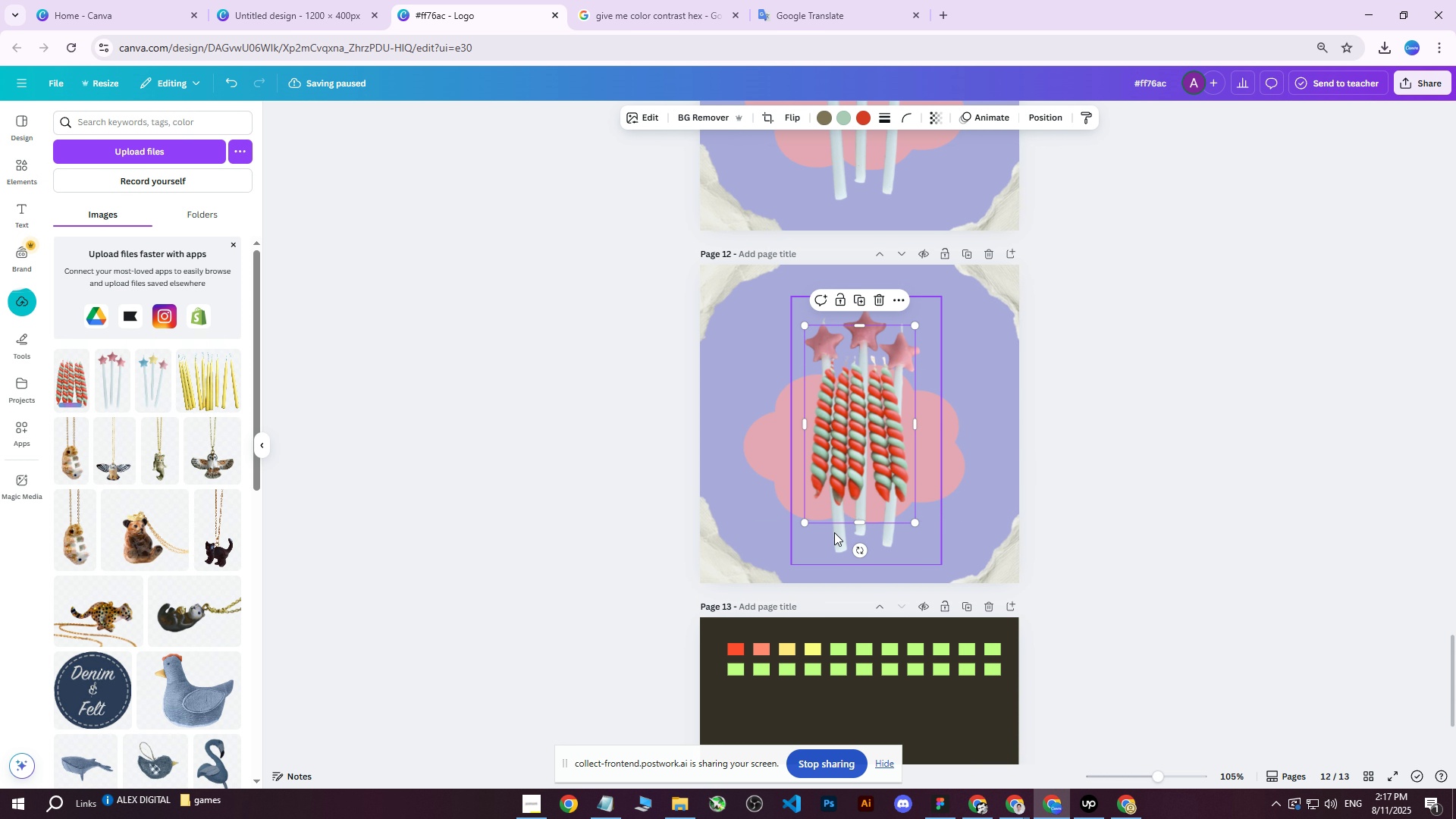 
left_click([834, 534])
 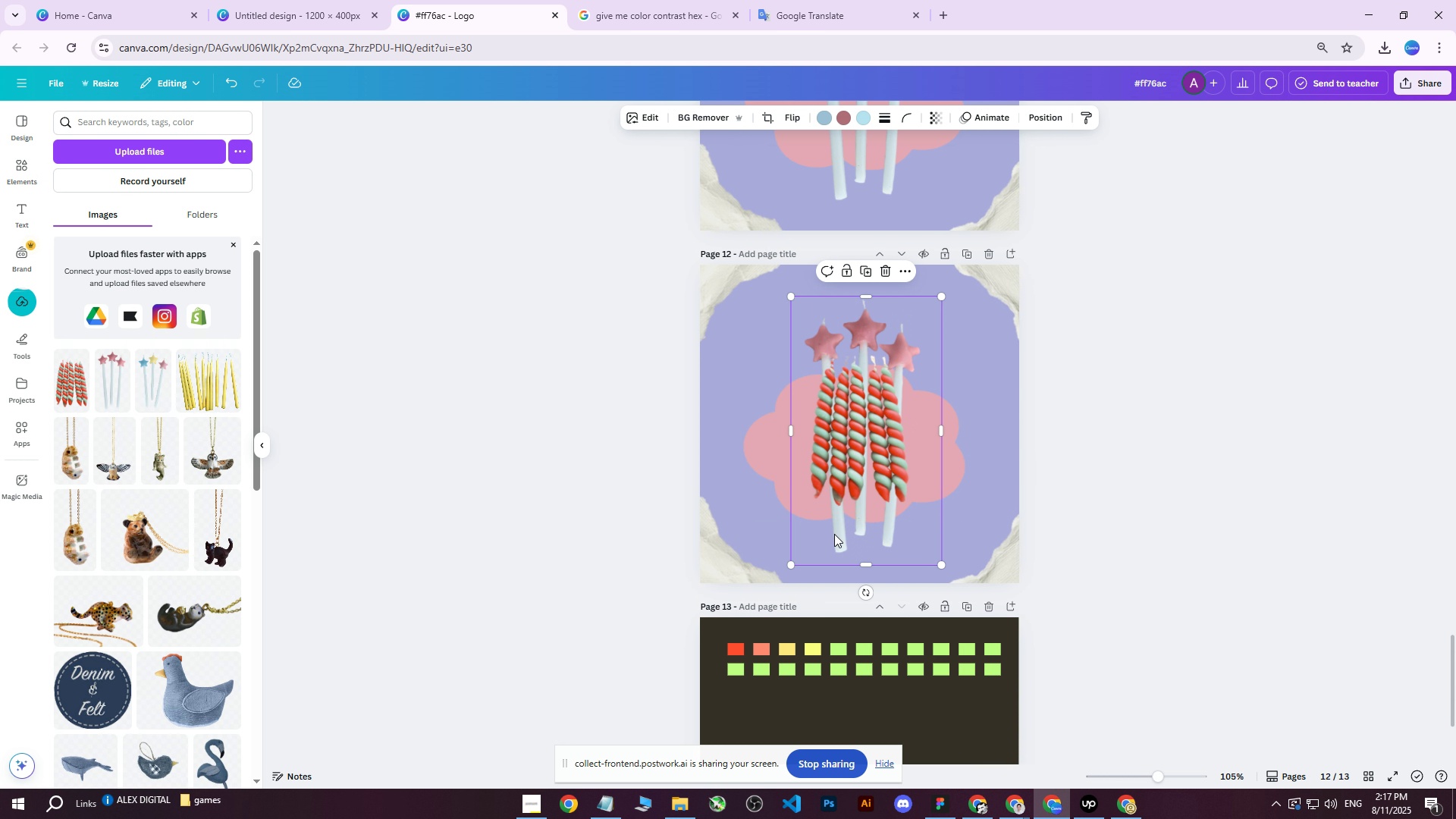 
key(Delete)
 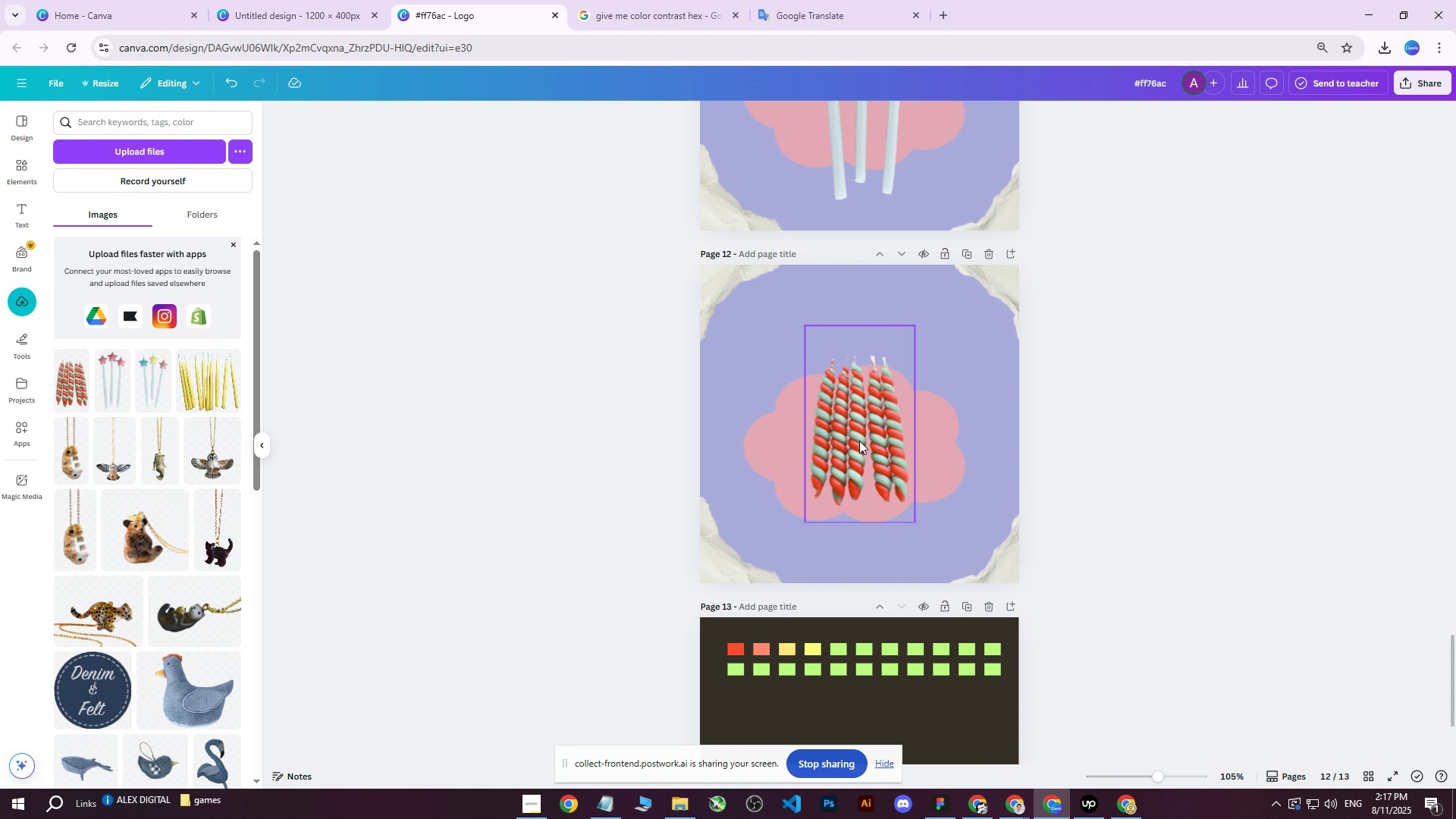 
left_click([859, 436])
 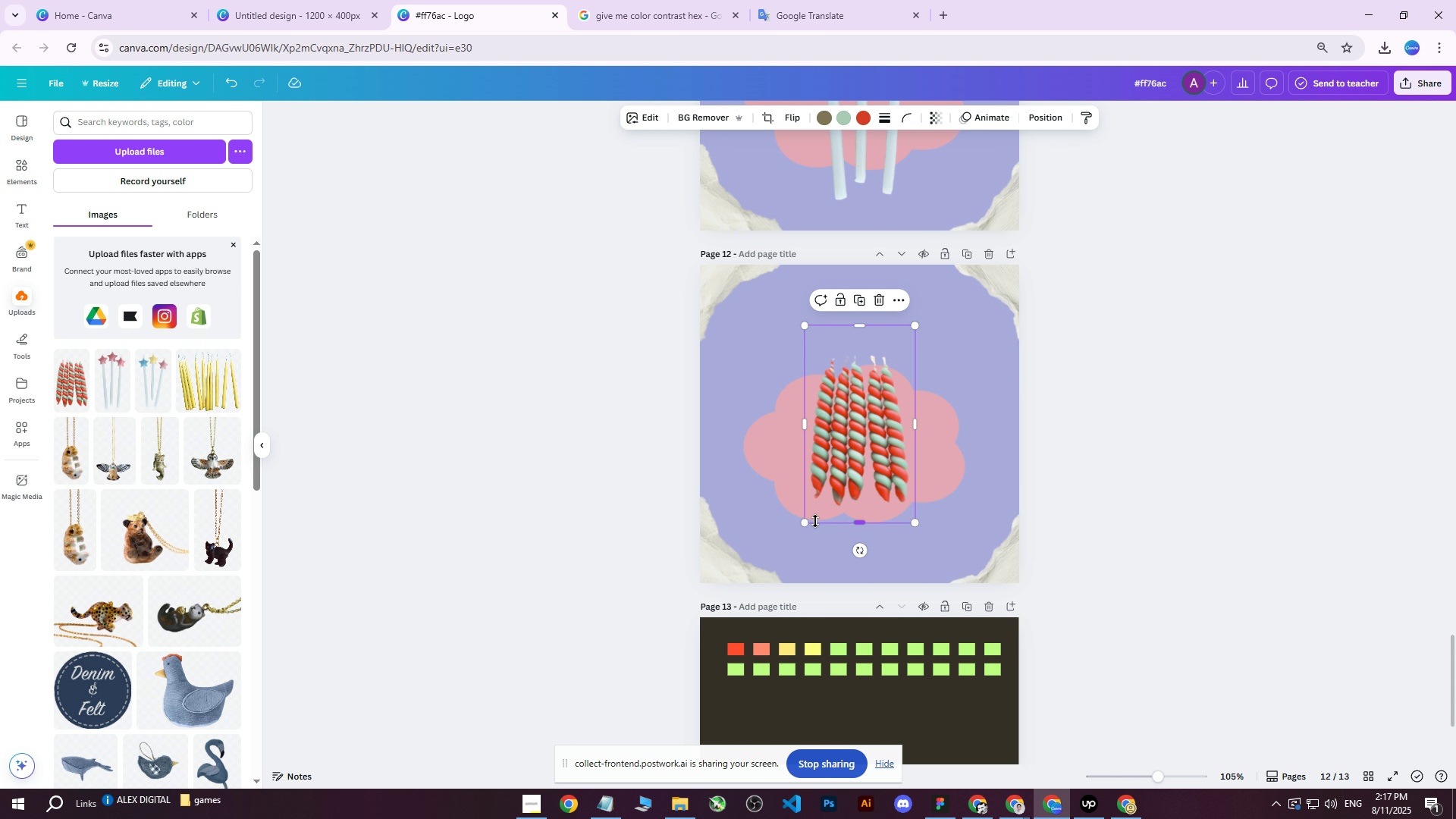 
left_click_drag(start_coordinate=[807, 522], to_coordinate=[739, 605])
 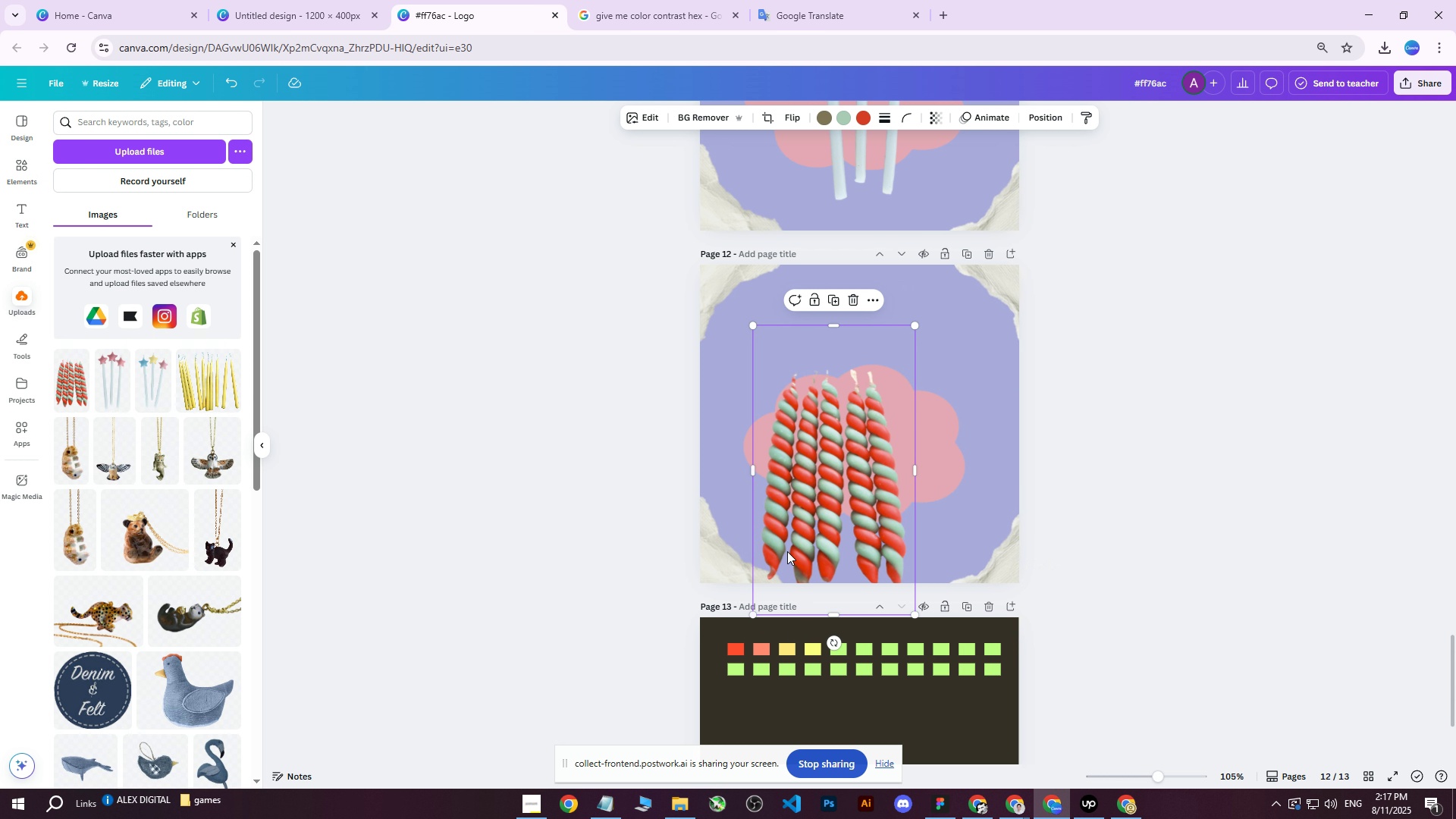 
left_click_drag(start_coordinate=[821, 515], to_coordinate=[852, 460])
 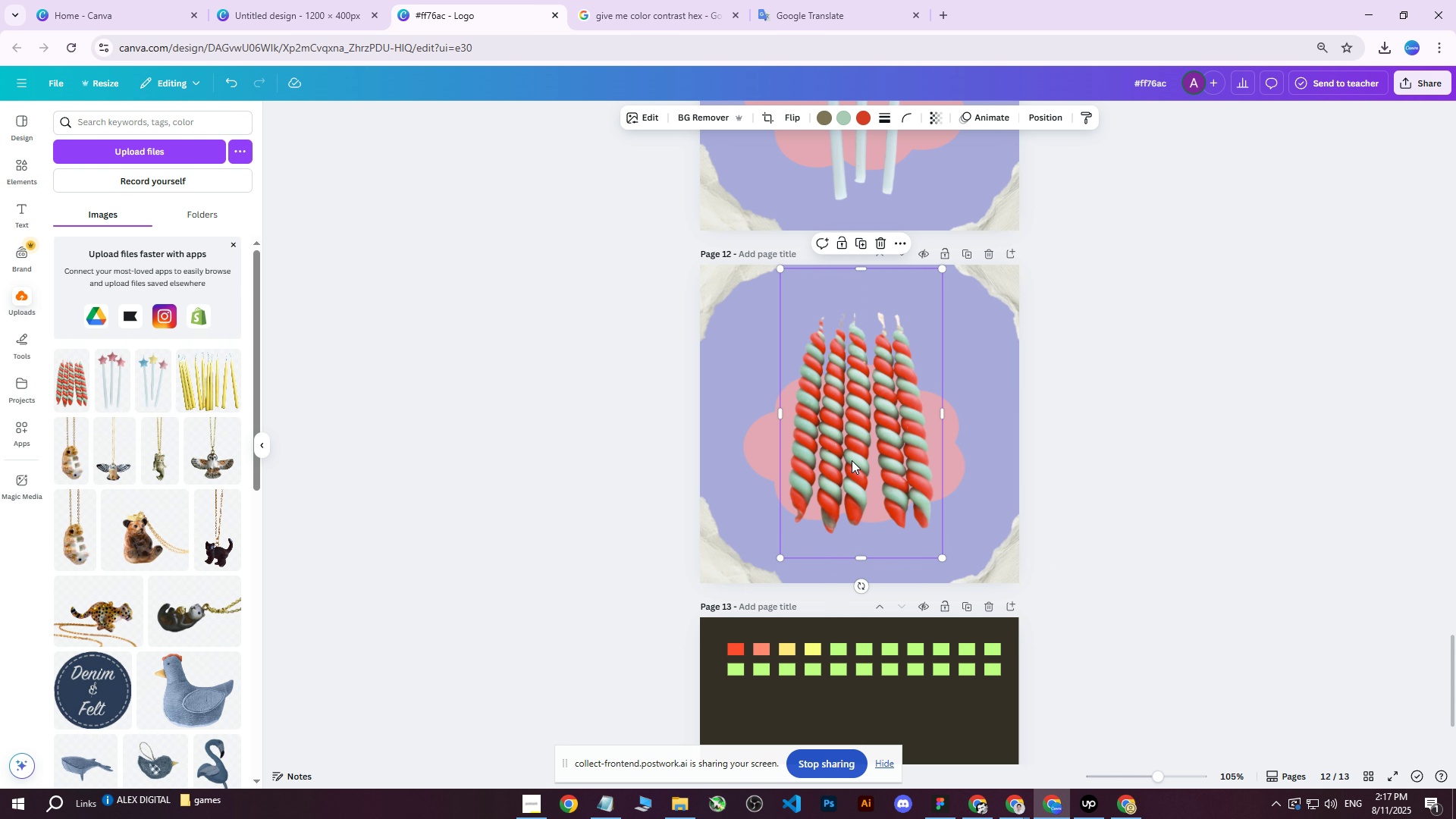 
key(ArrowRight)
 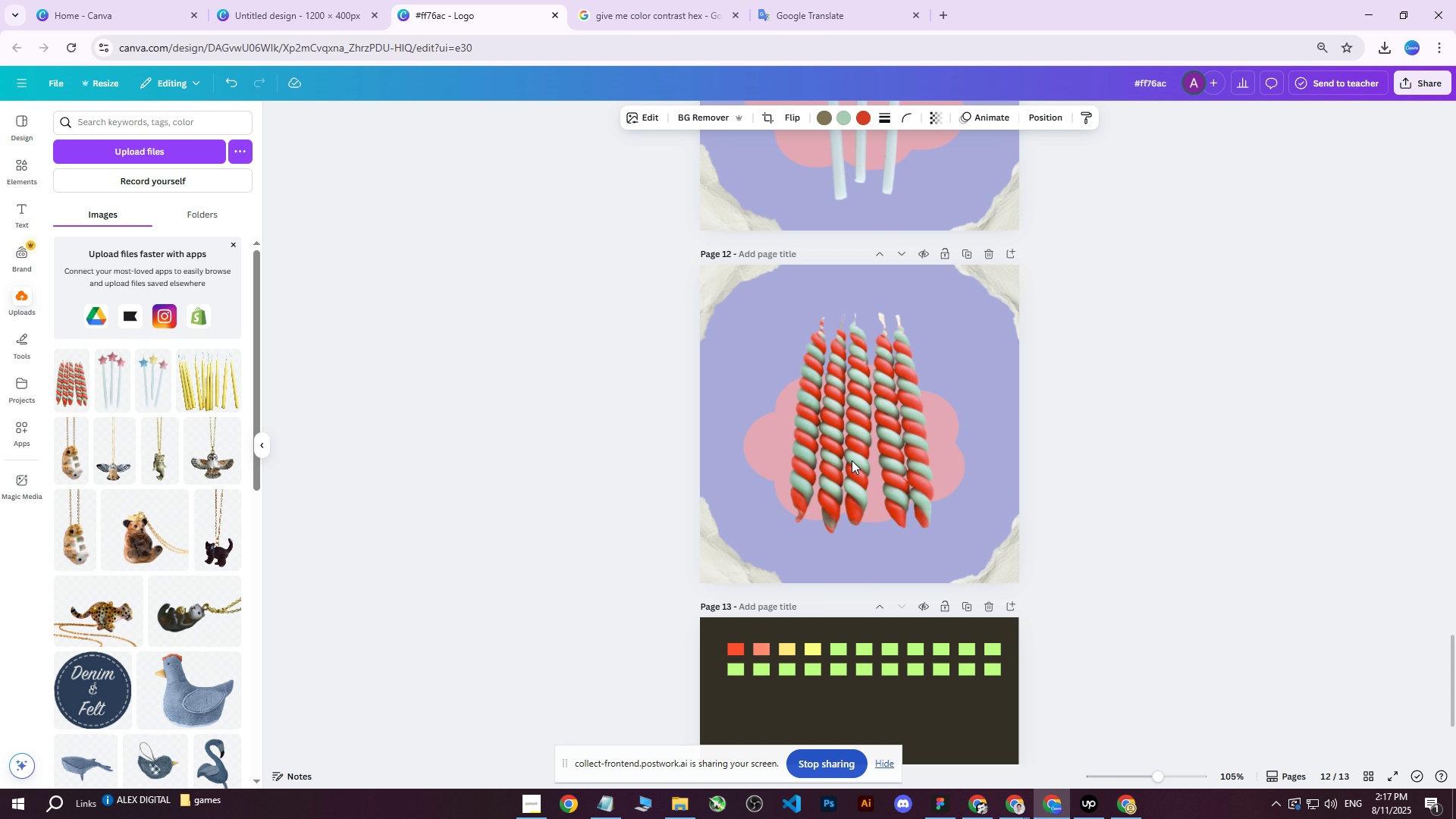 
key(ArrowRight)
 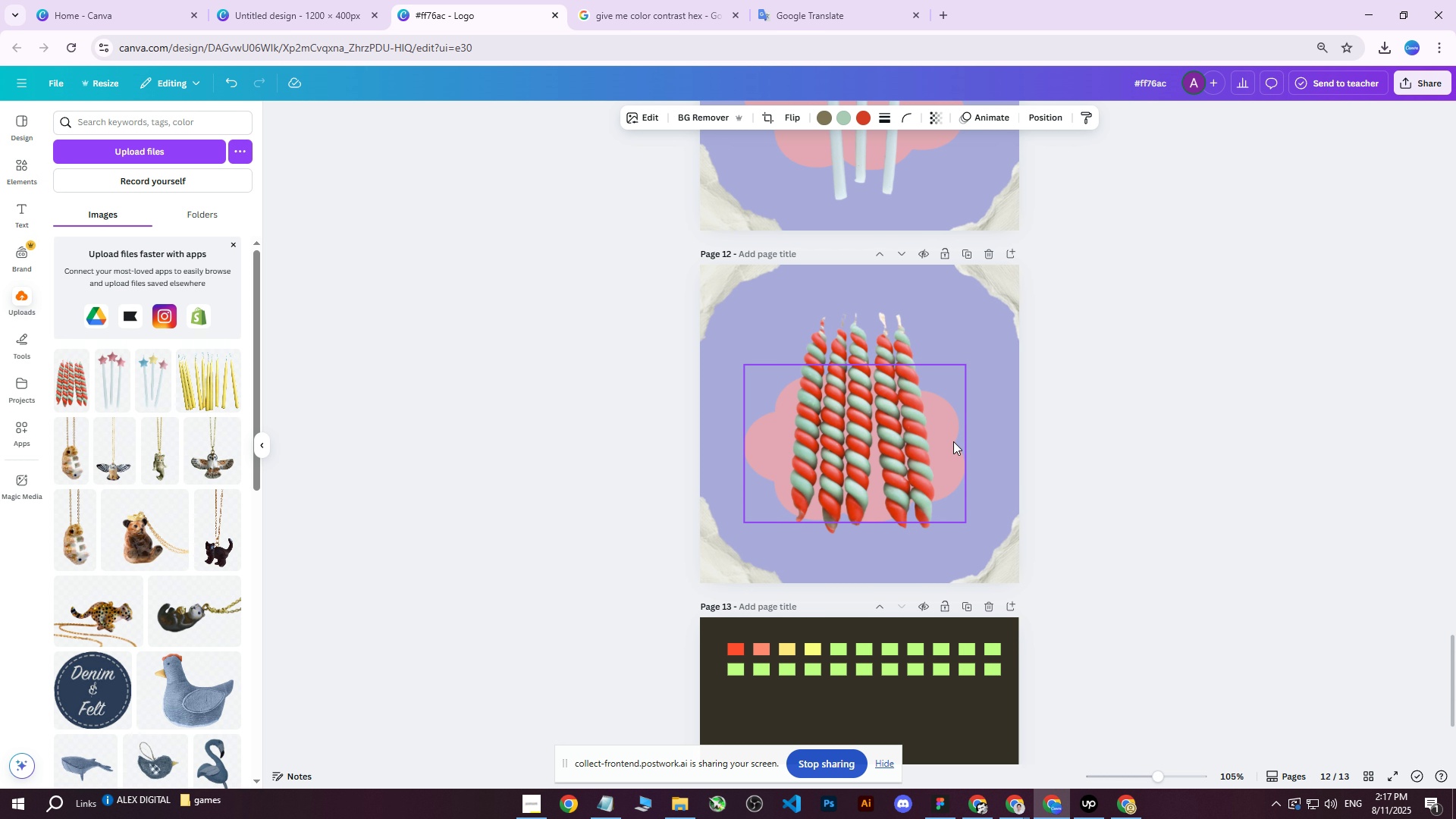 
key(ArrowDown)
 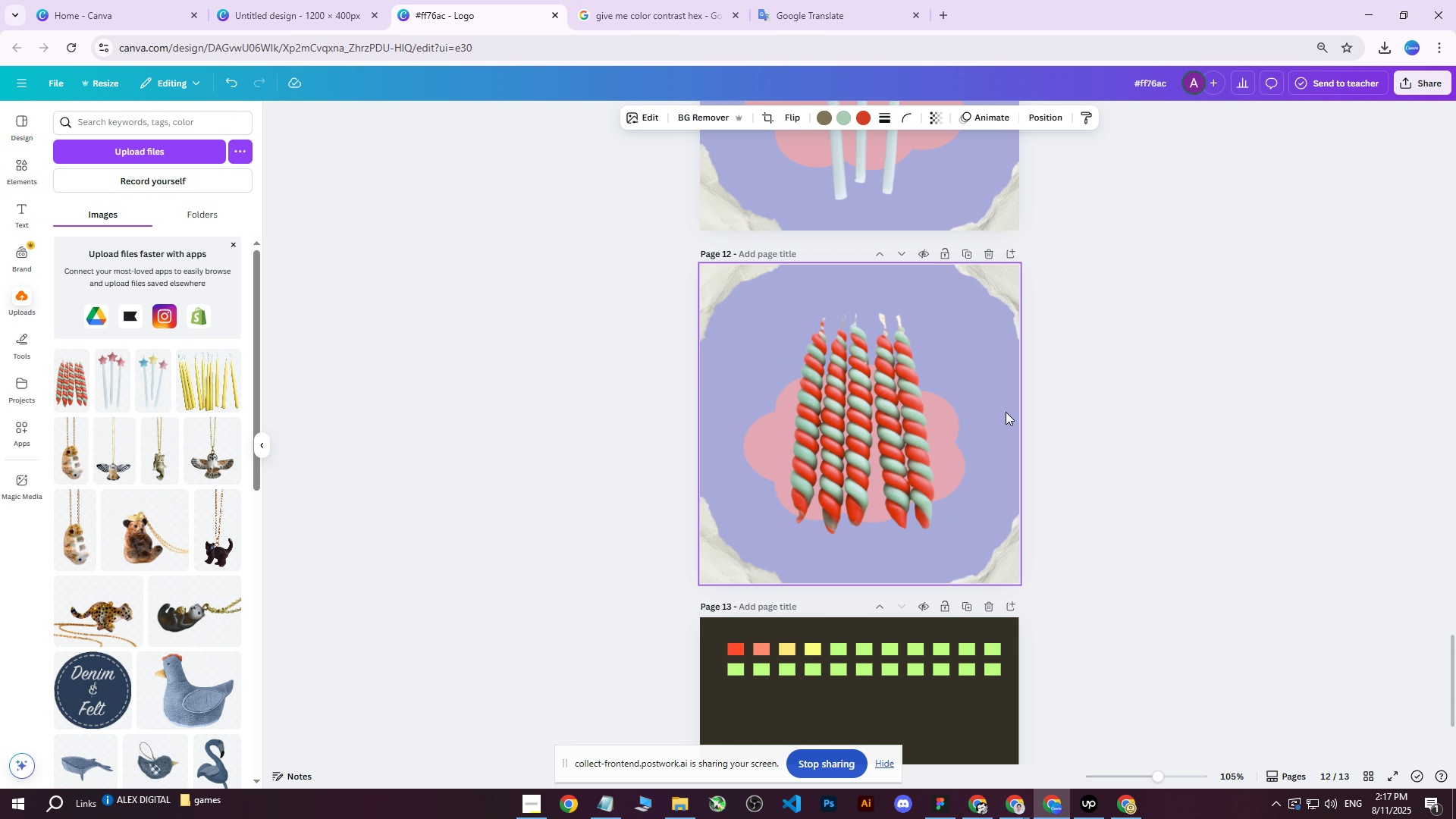 
key(ArrowDown)
 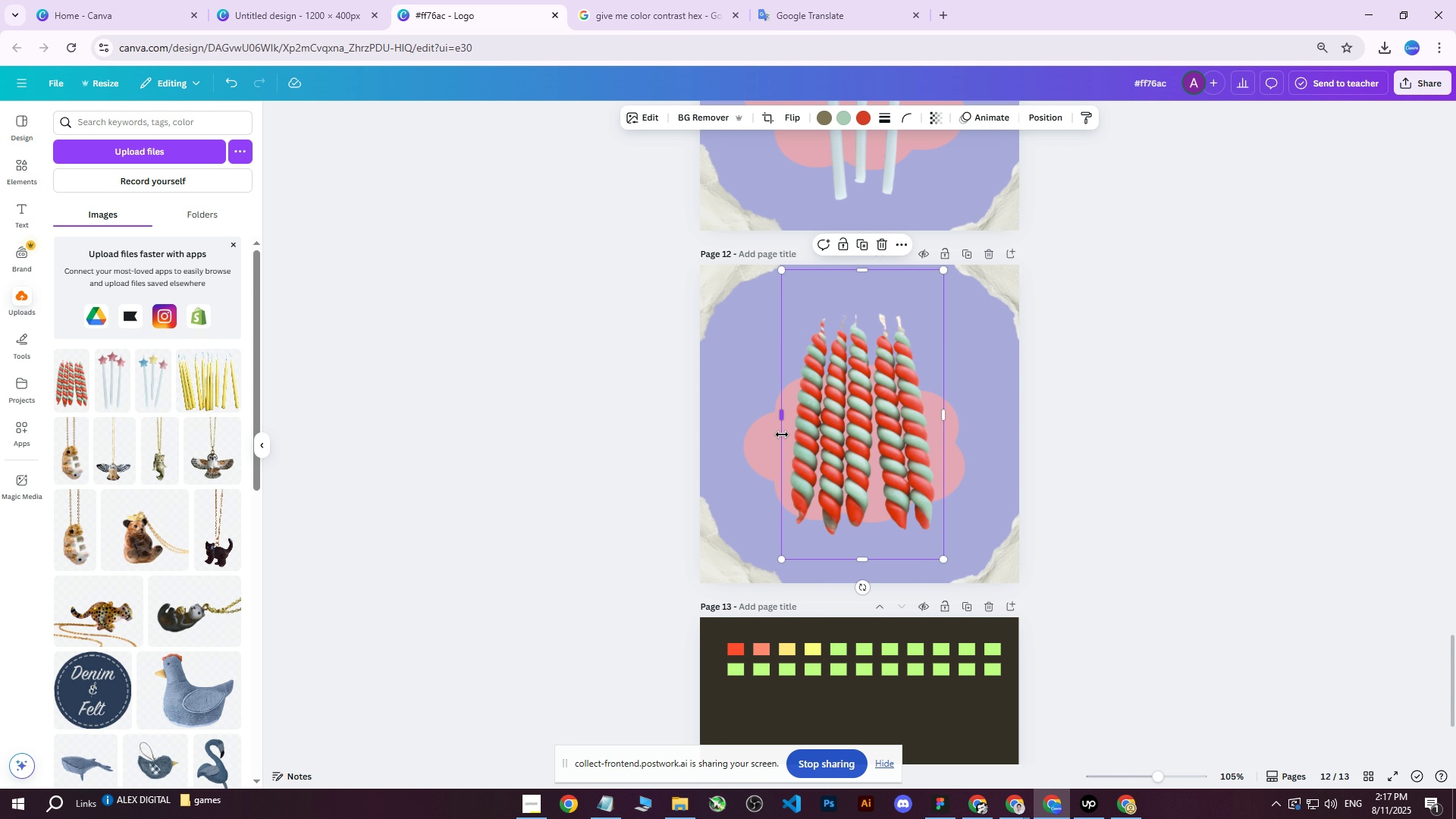 
left_click([756, 442])
 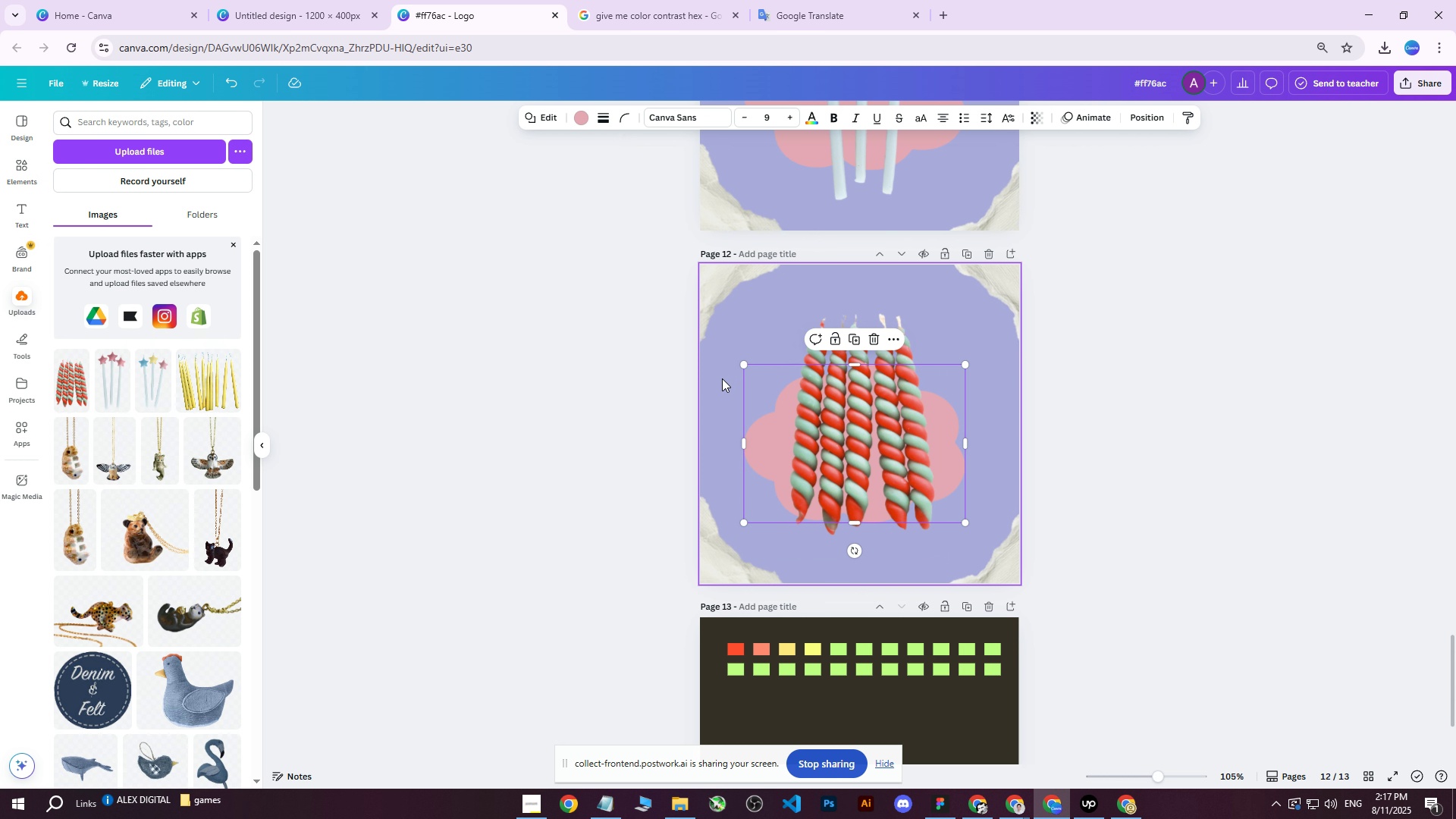 
left_click([722, 375])
 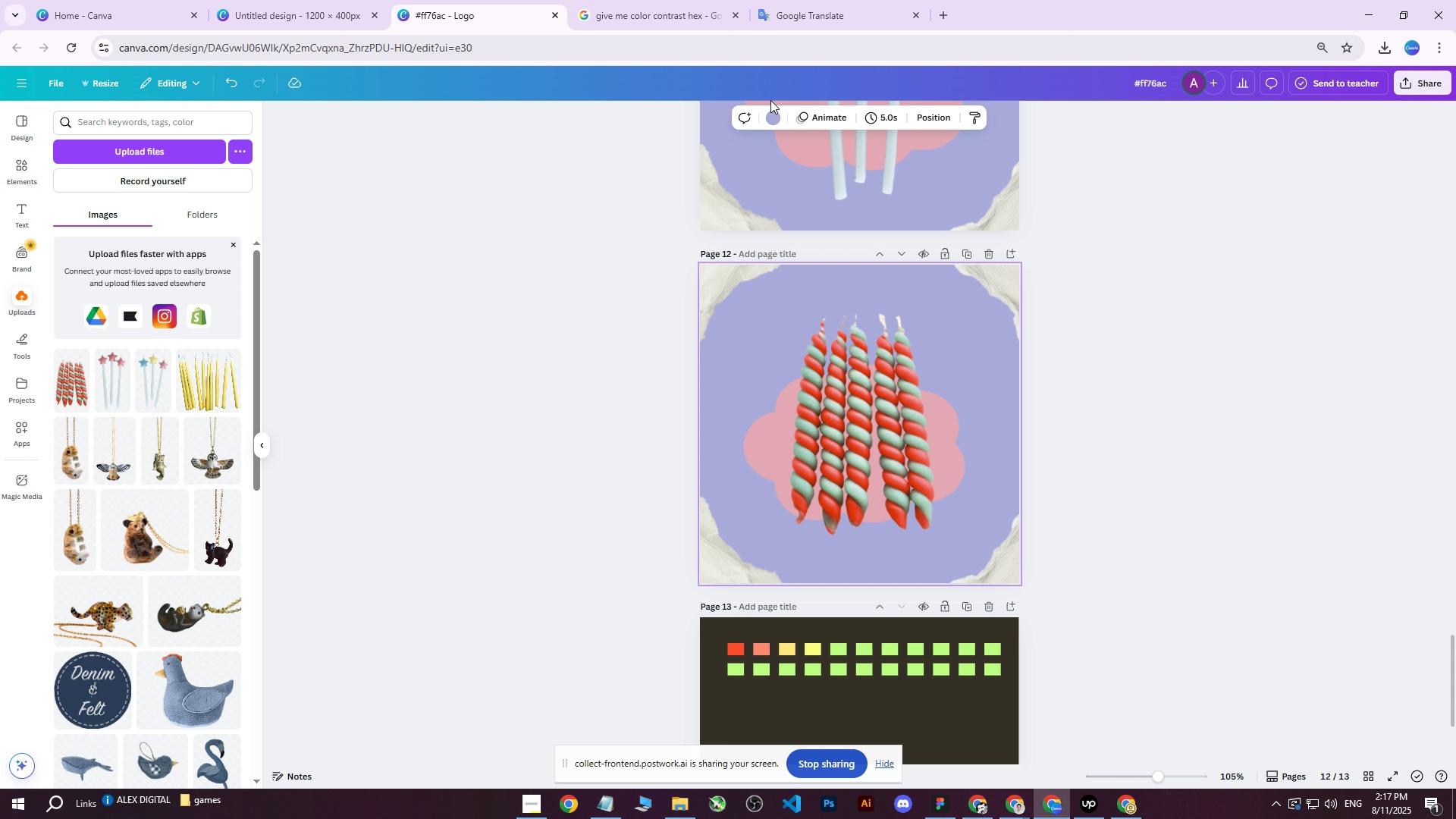 
left_click([766, 110])
 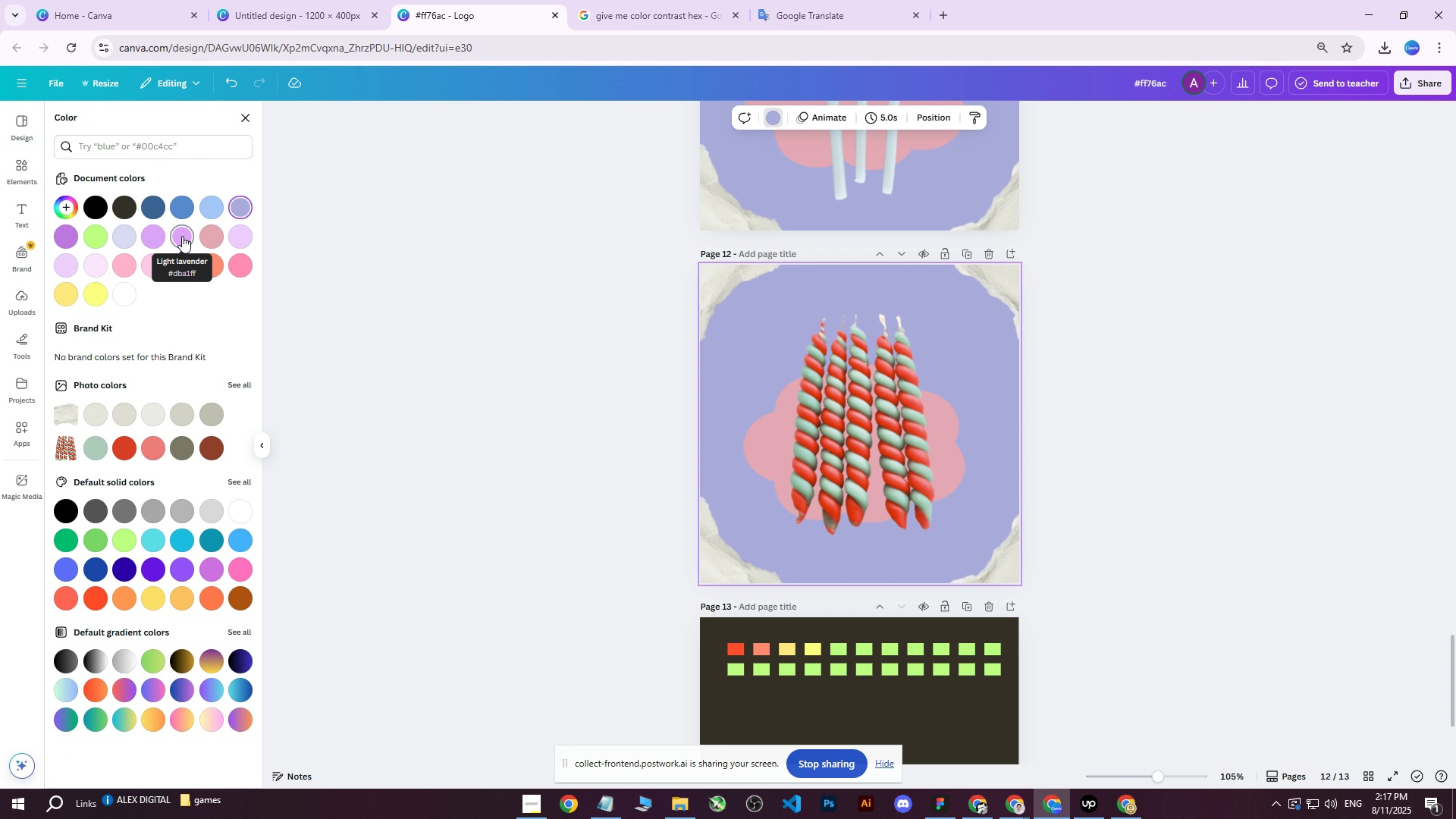 
left_click([159, 236])
 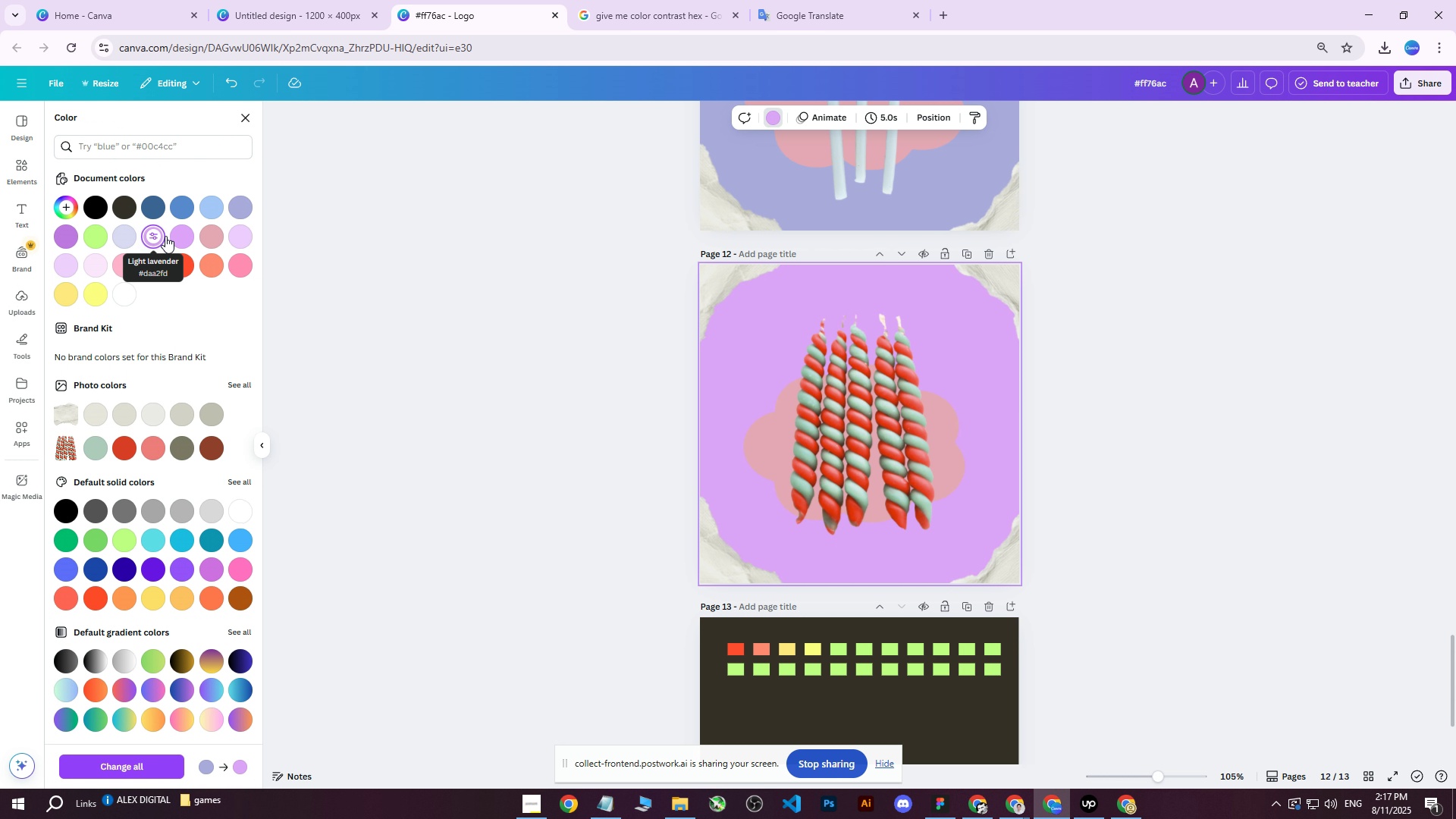 
left_click([176, 236])
 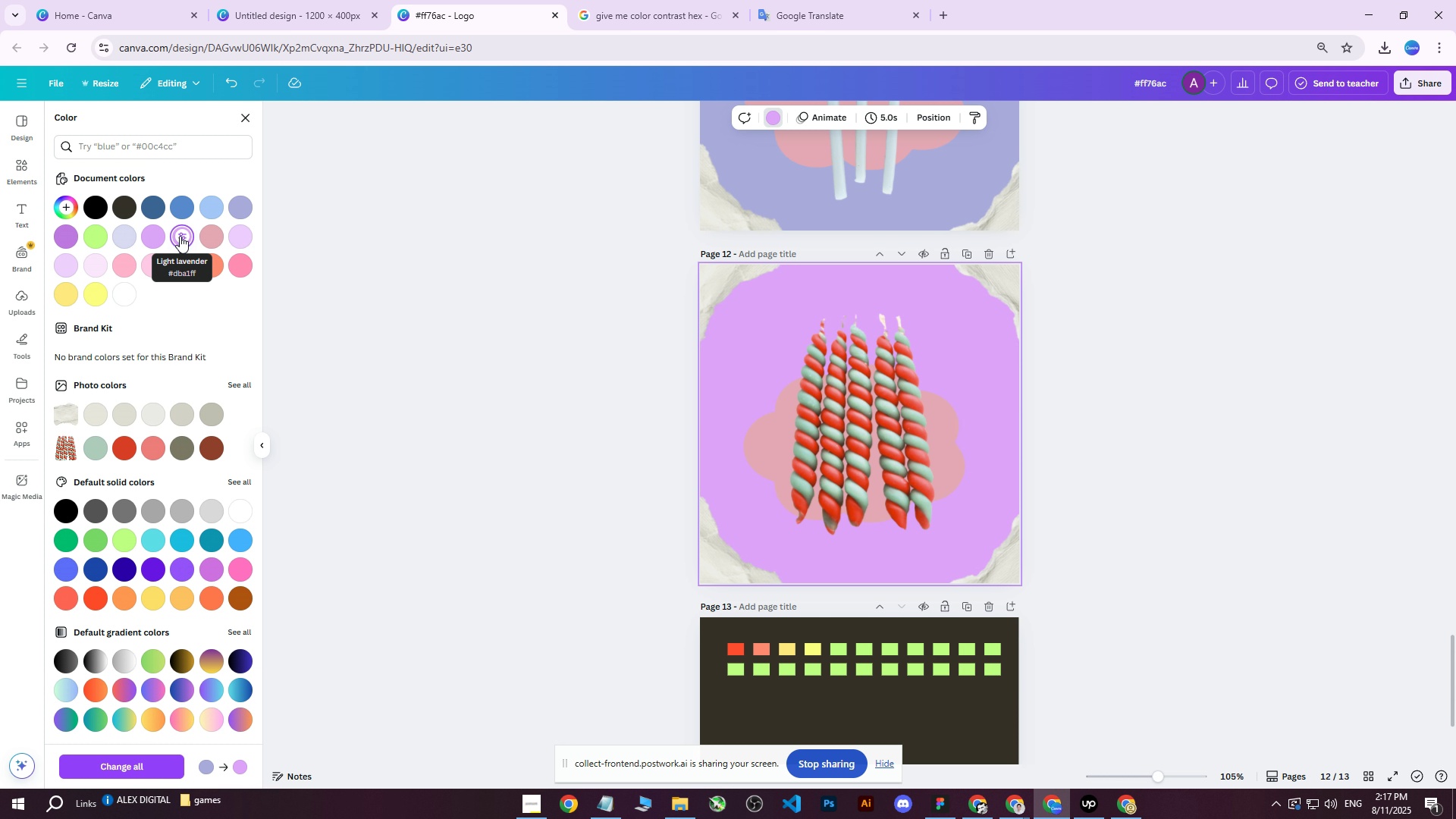 
mouse_move([168, 237])
 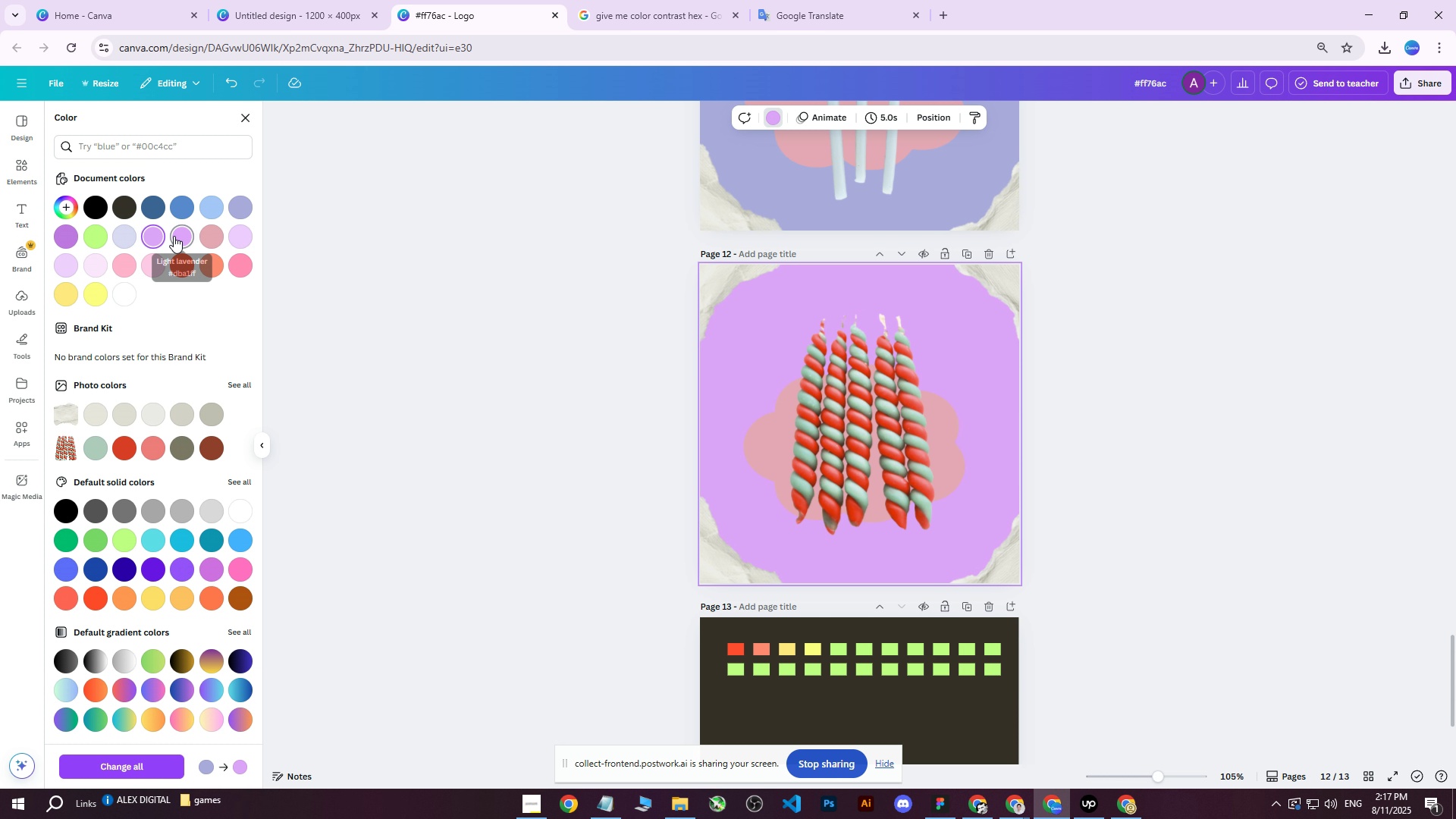 
left_click([176, 236])
 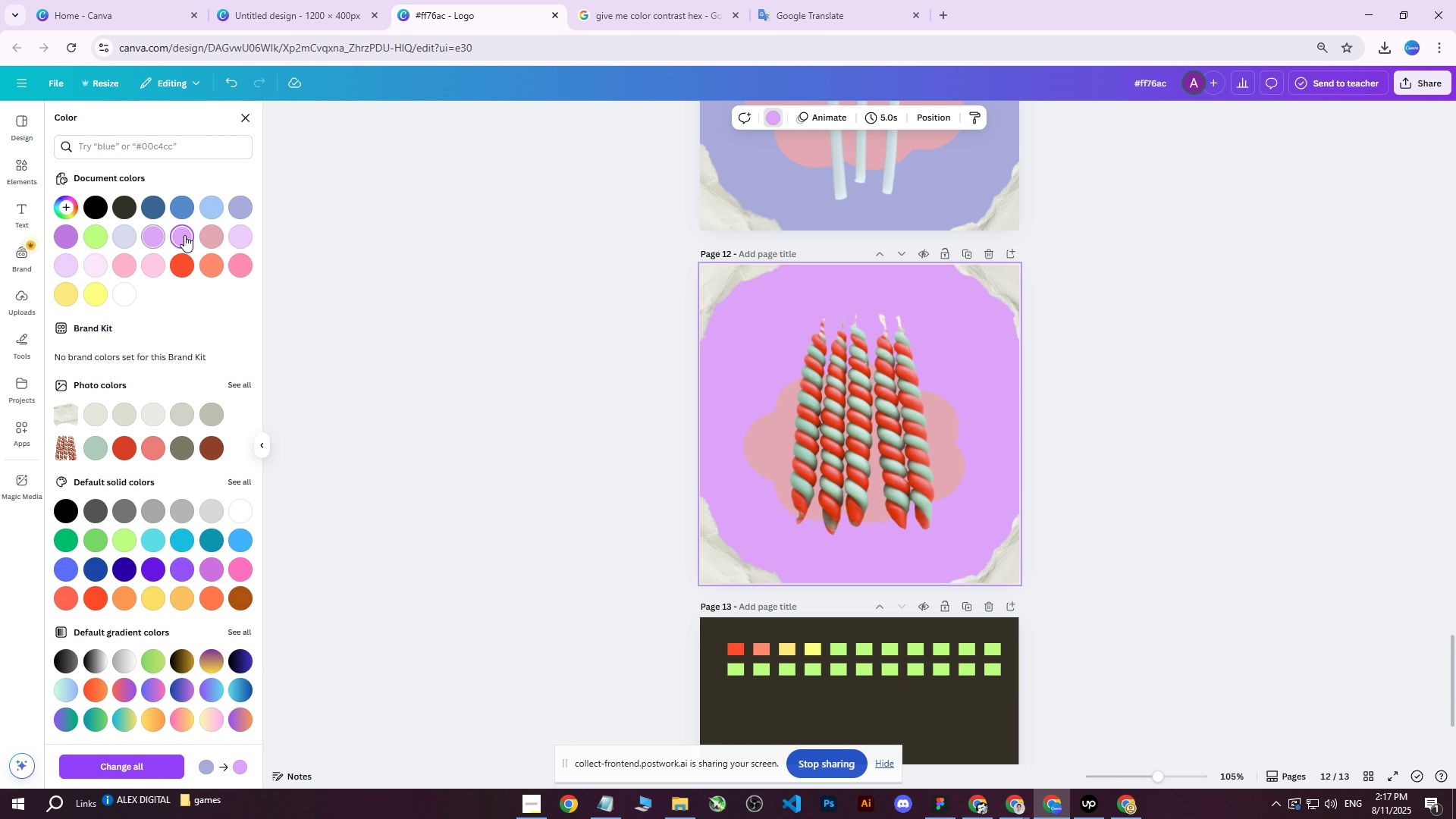 
left_click([238, 235])
 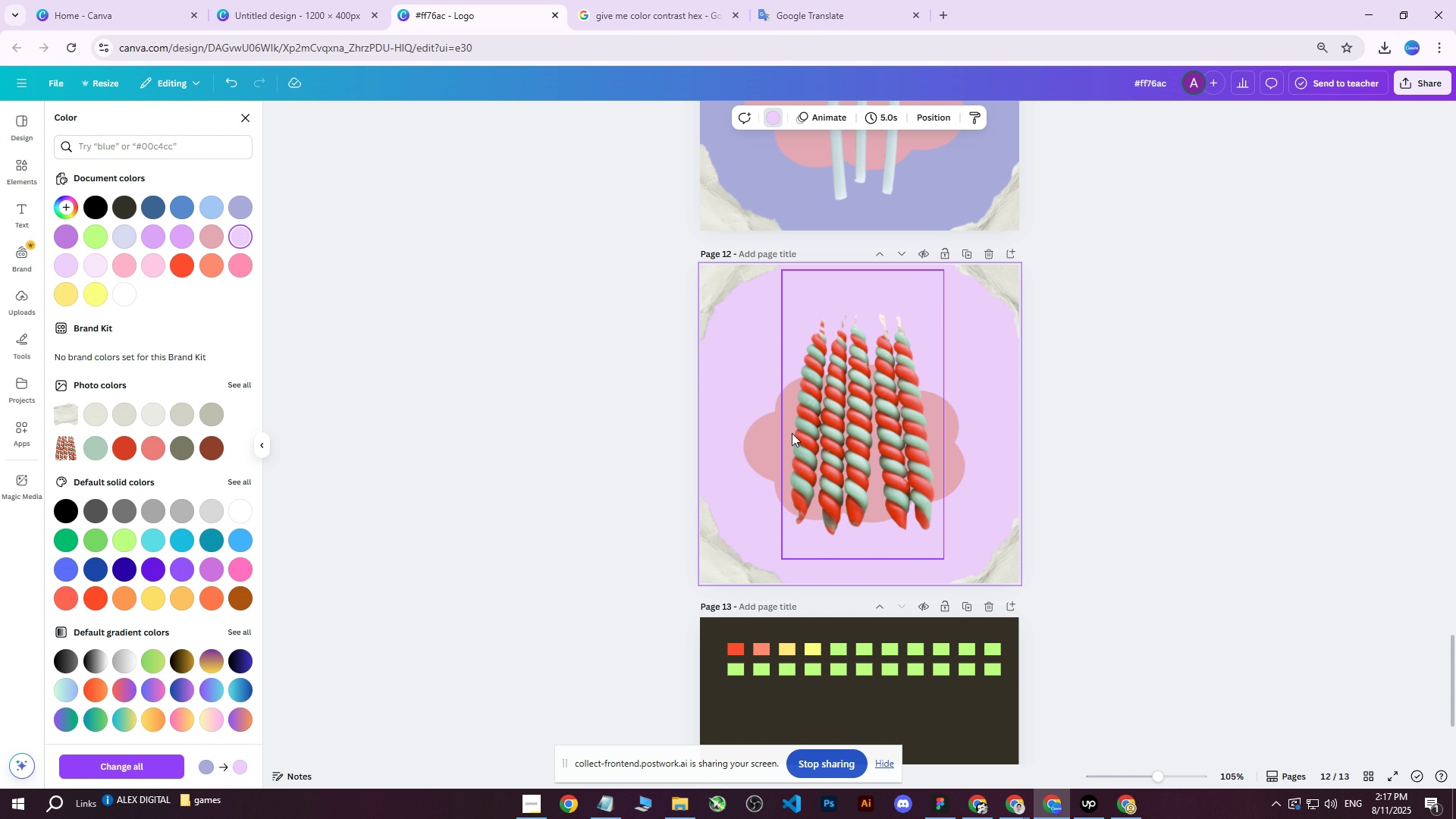 
left_click([752, 441])
 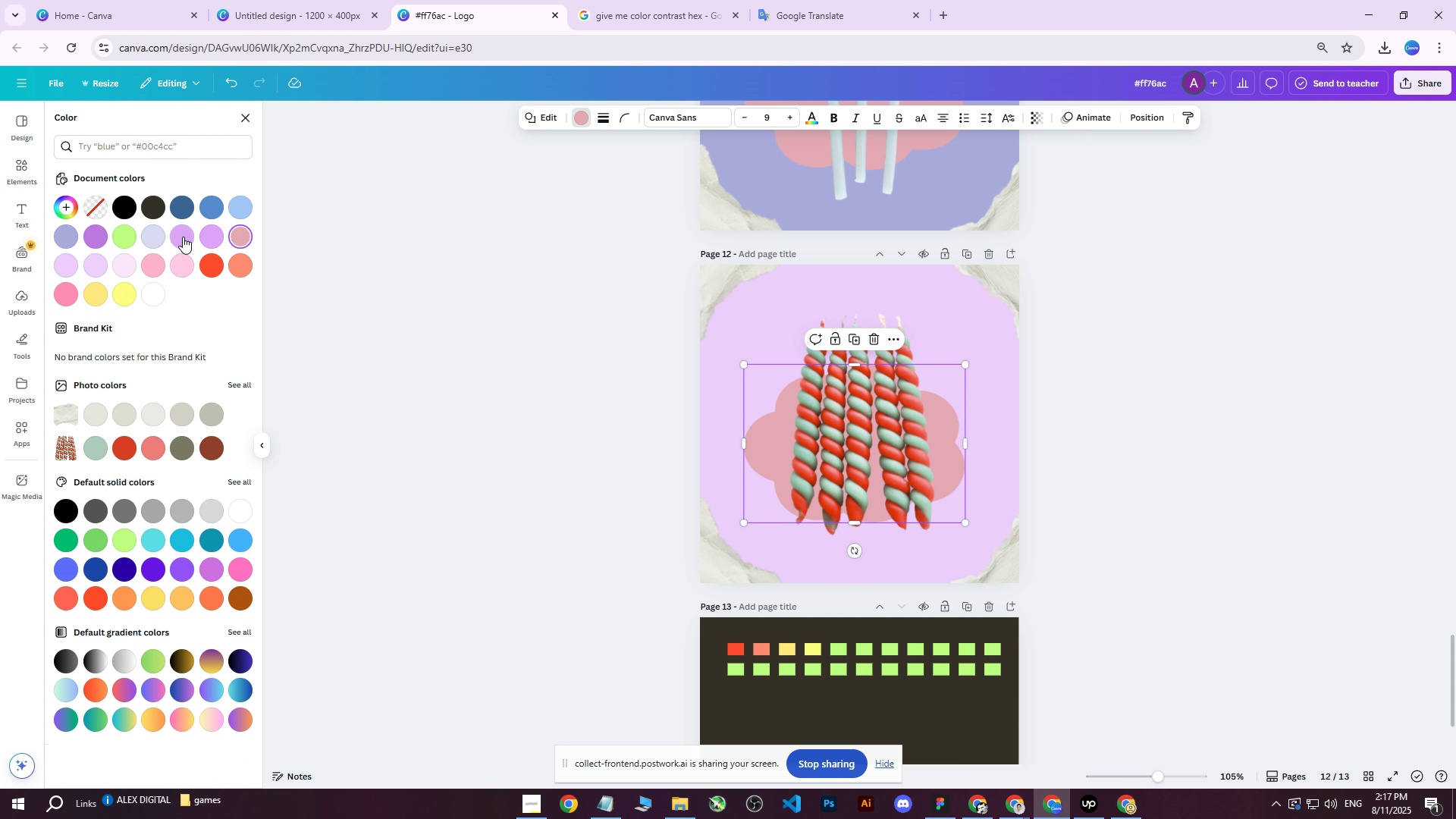 
left_click([171, 236])
 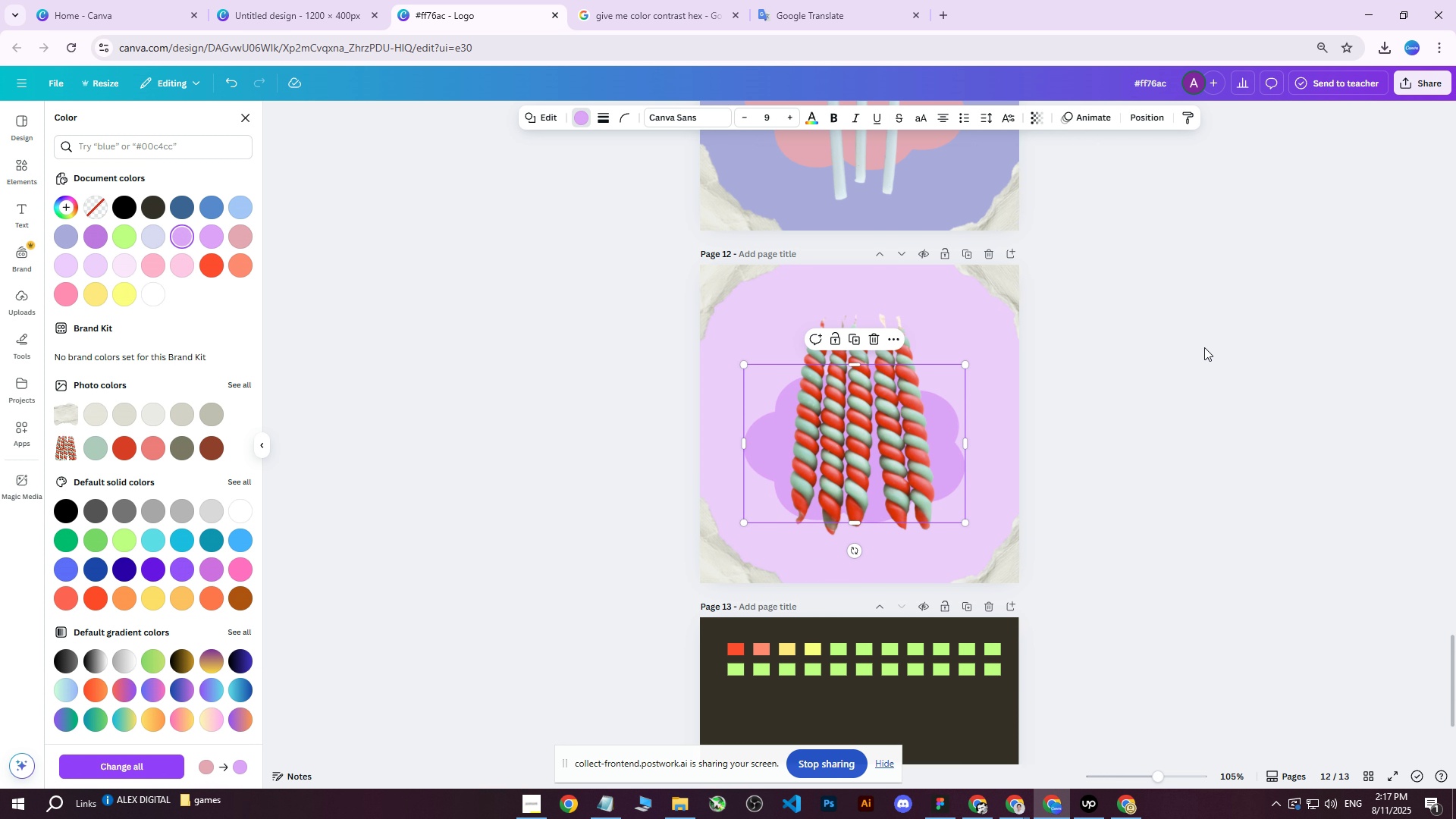 
left_click([1180, 334])
 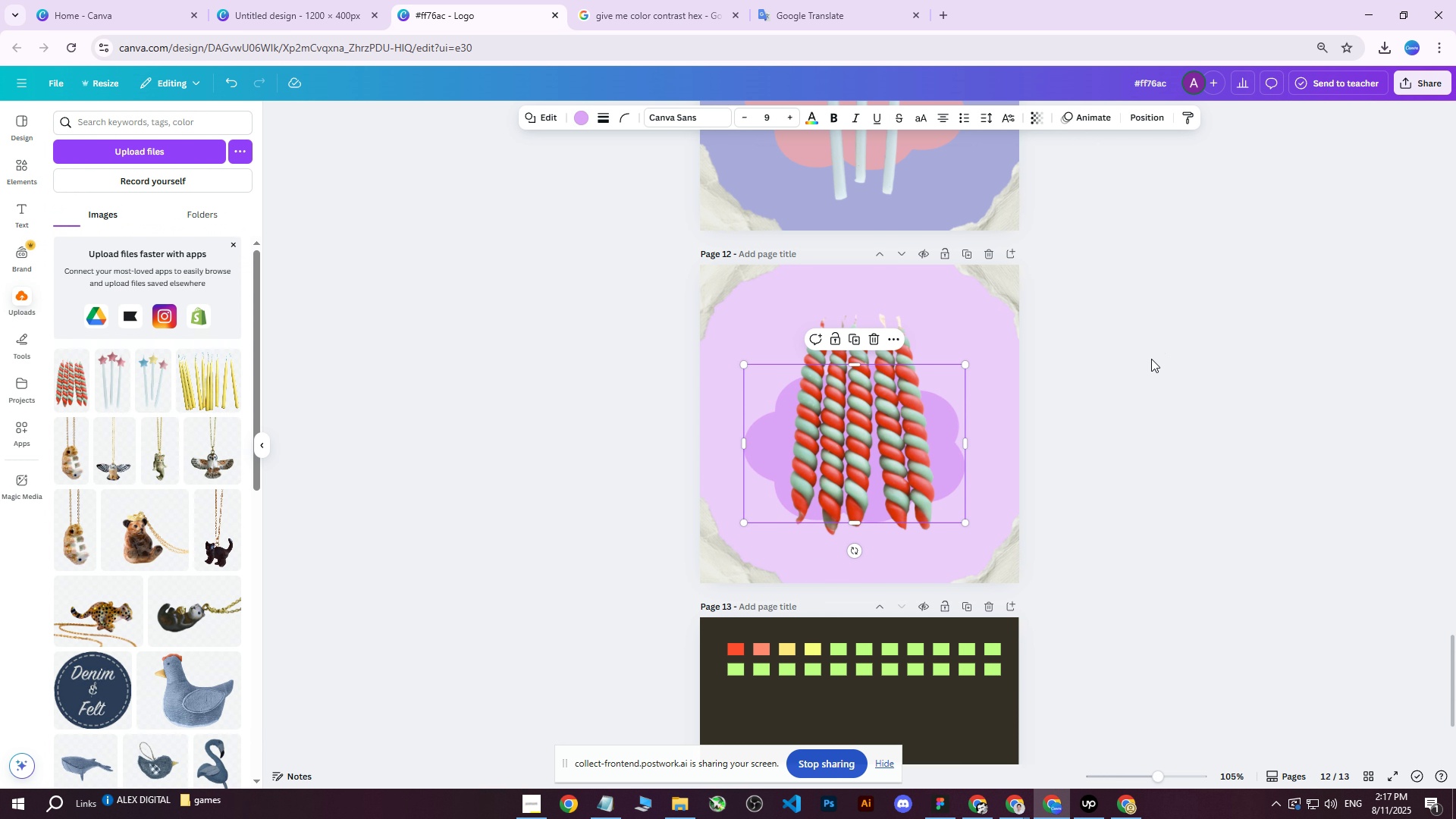 
scroll: coordinate [821, 280], scroll_direction: up, amount: 1.0
 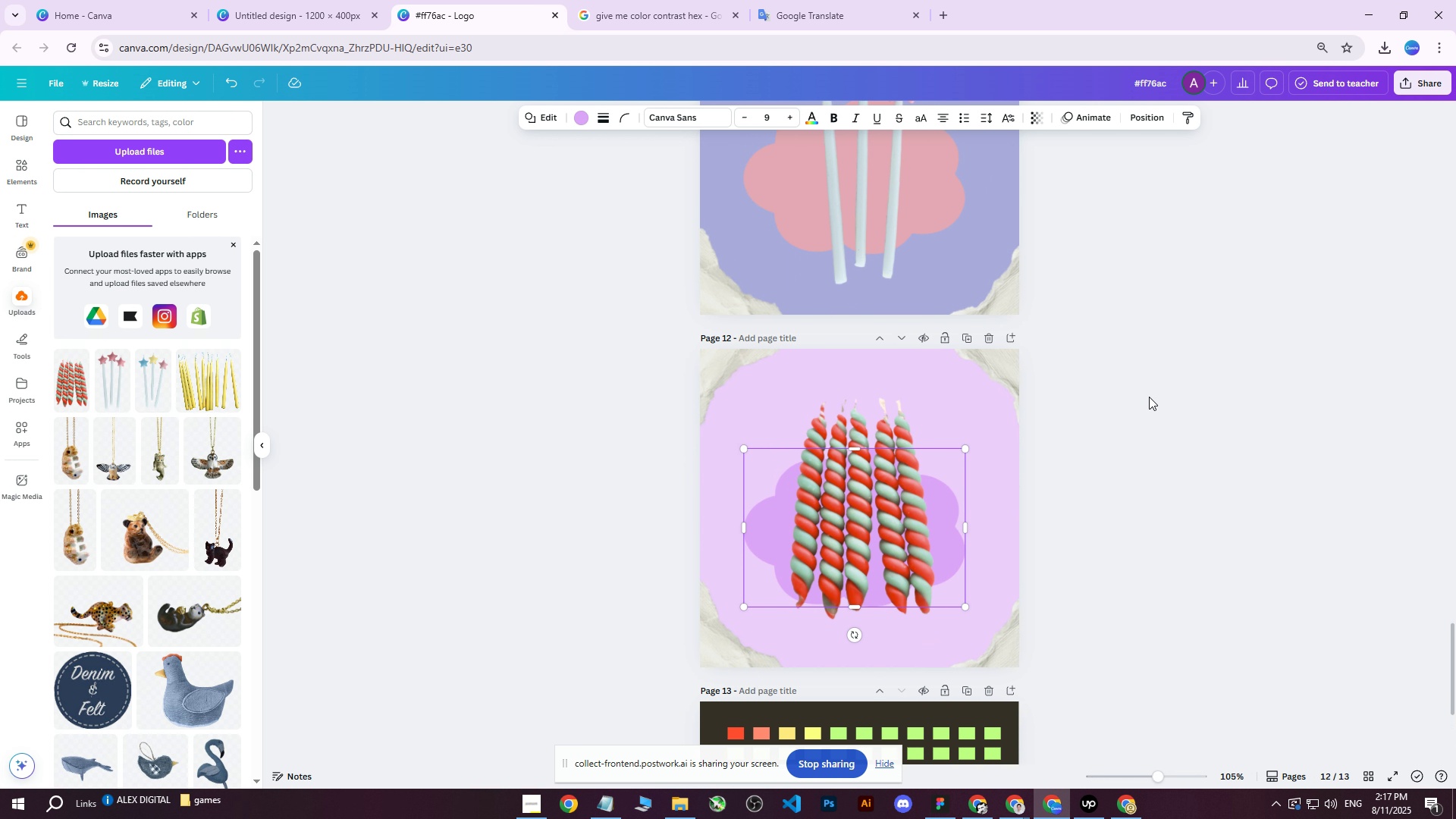 
left_click([1149, 397])
 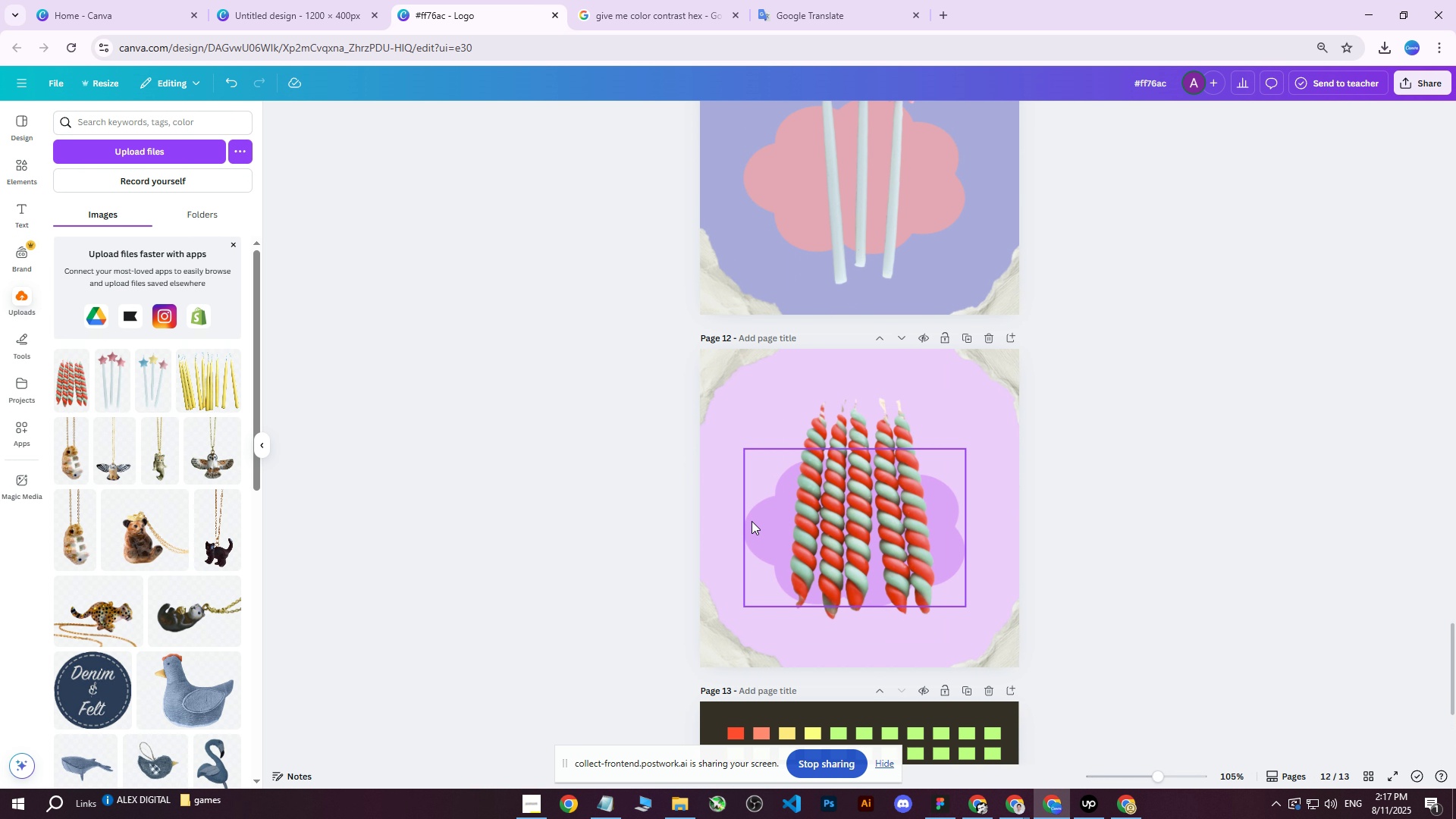 
left_click([751, 522])
 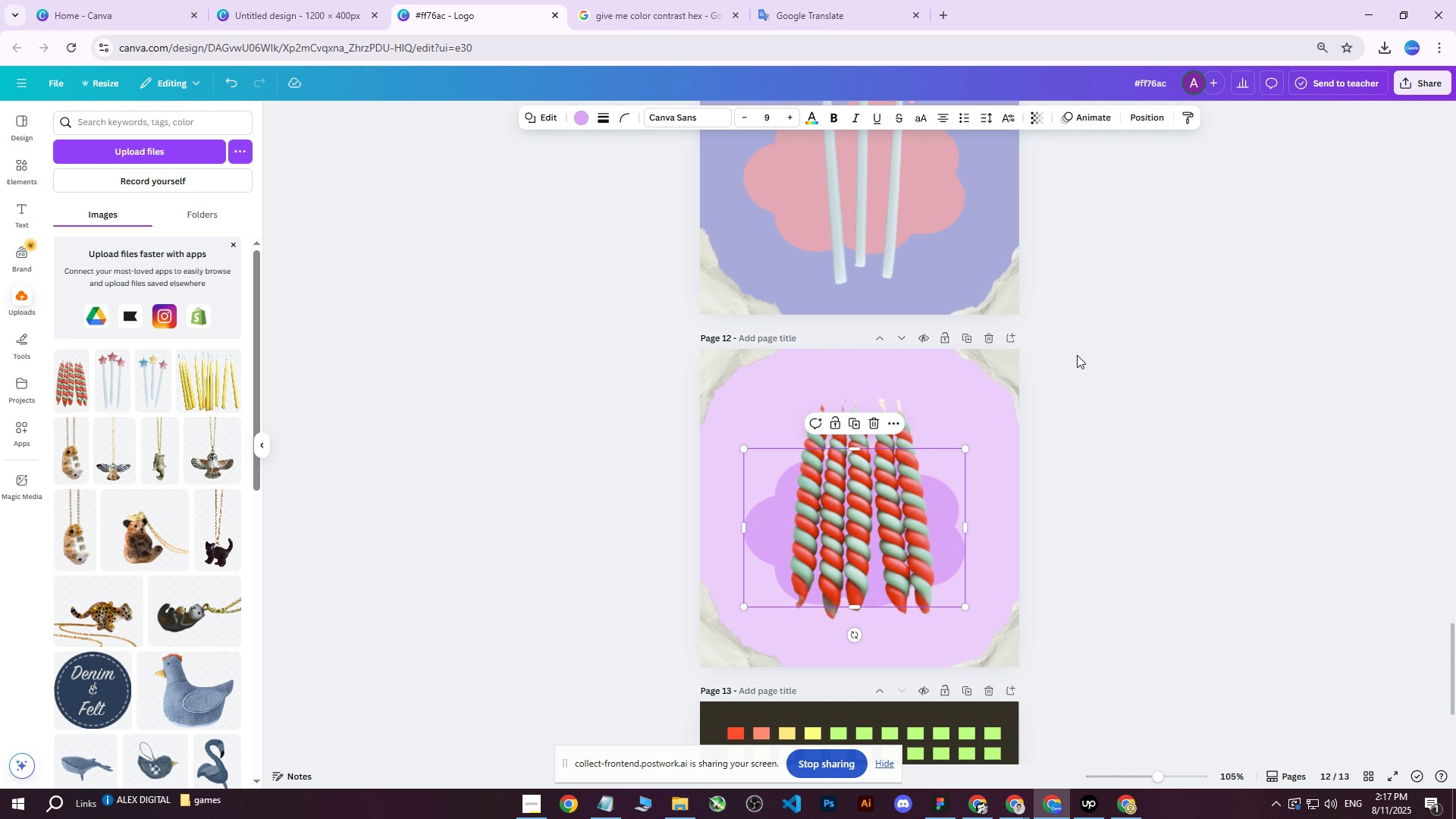 
left_click([1150, 365])
 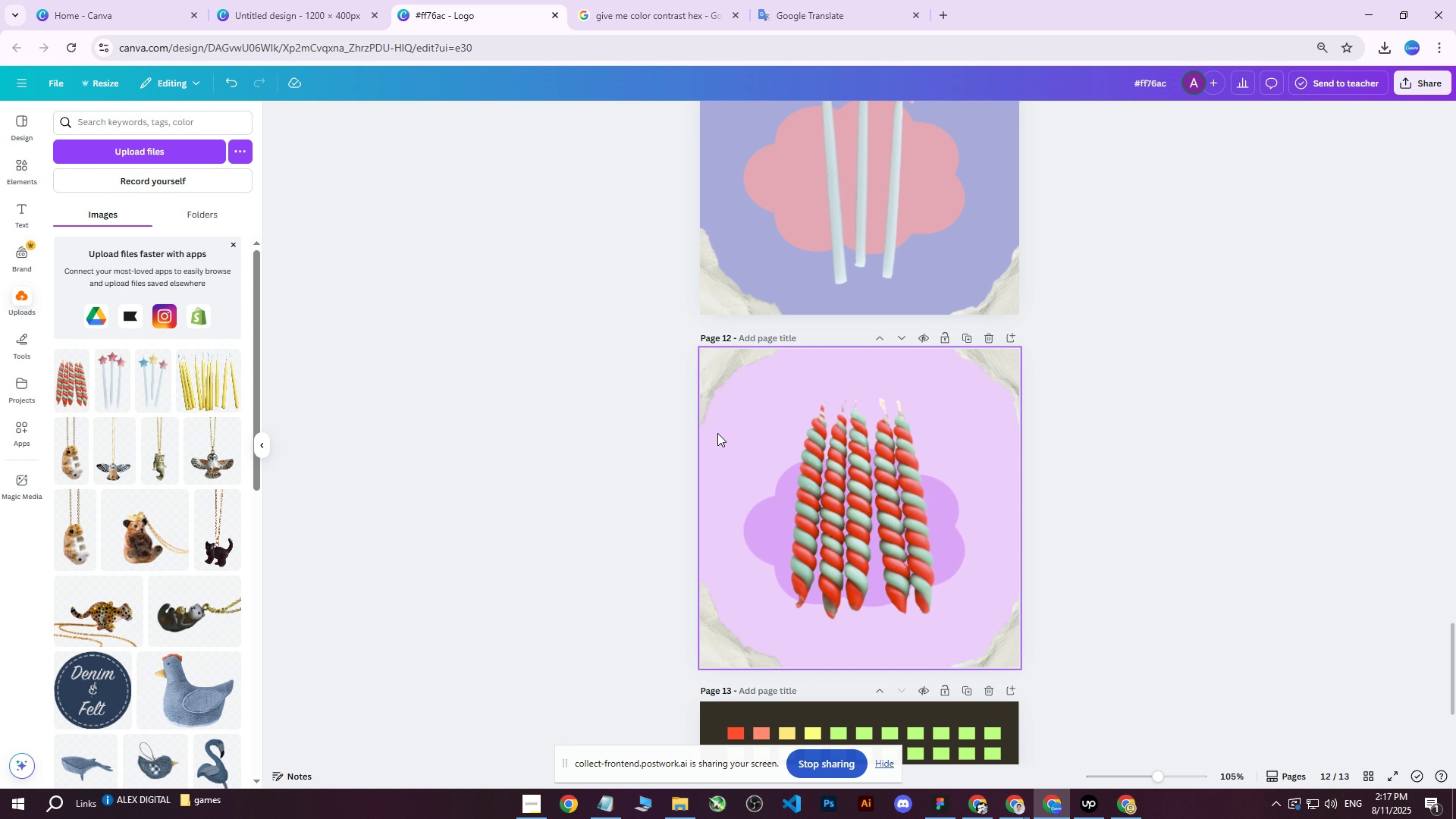 
left_click([723, 438])
 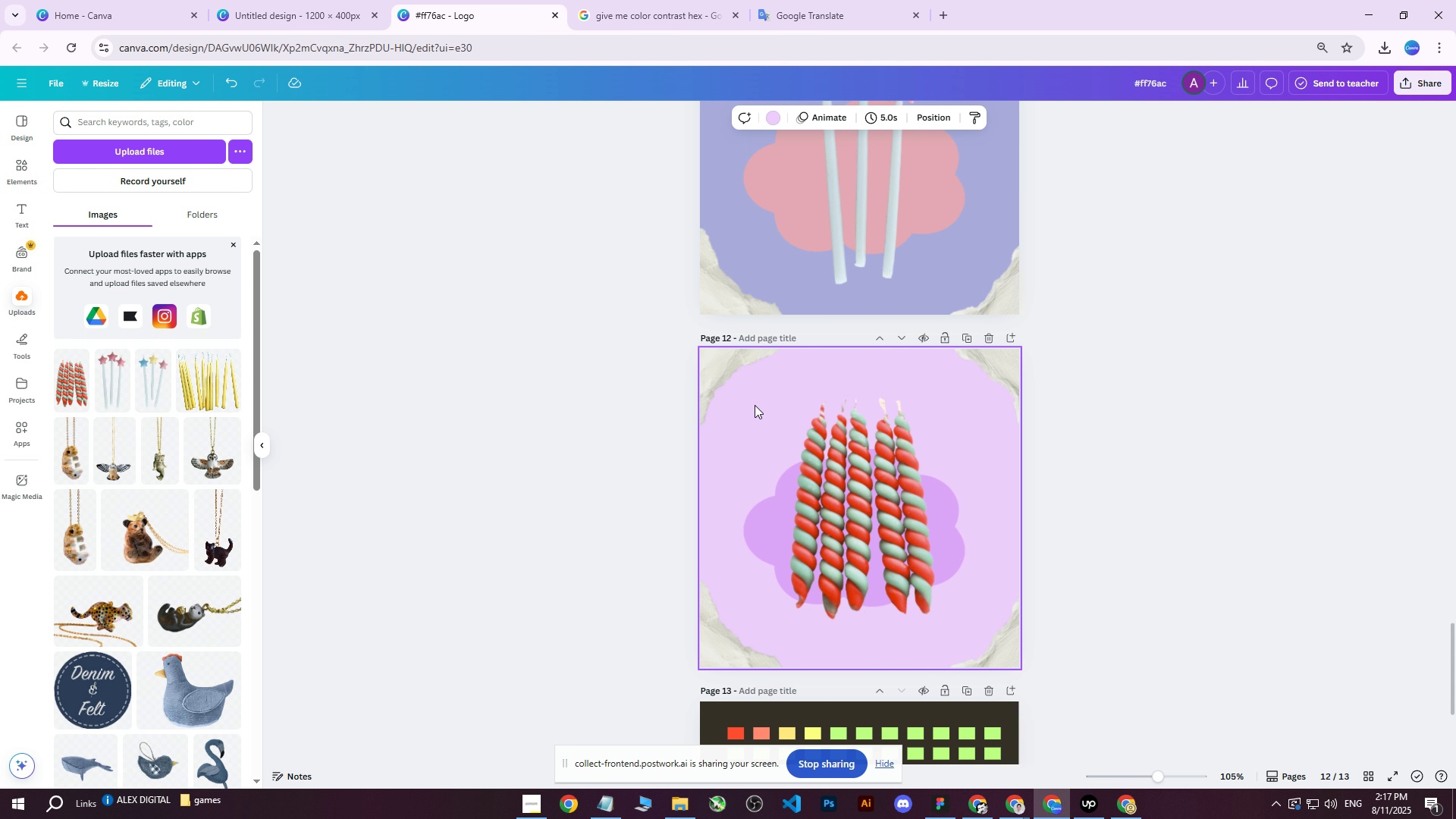 
left_click([769, 111])
 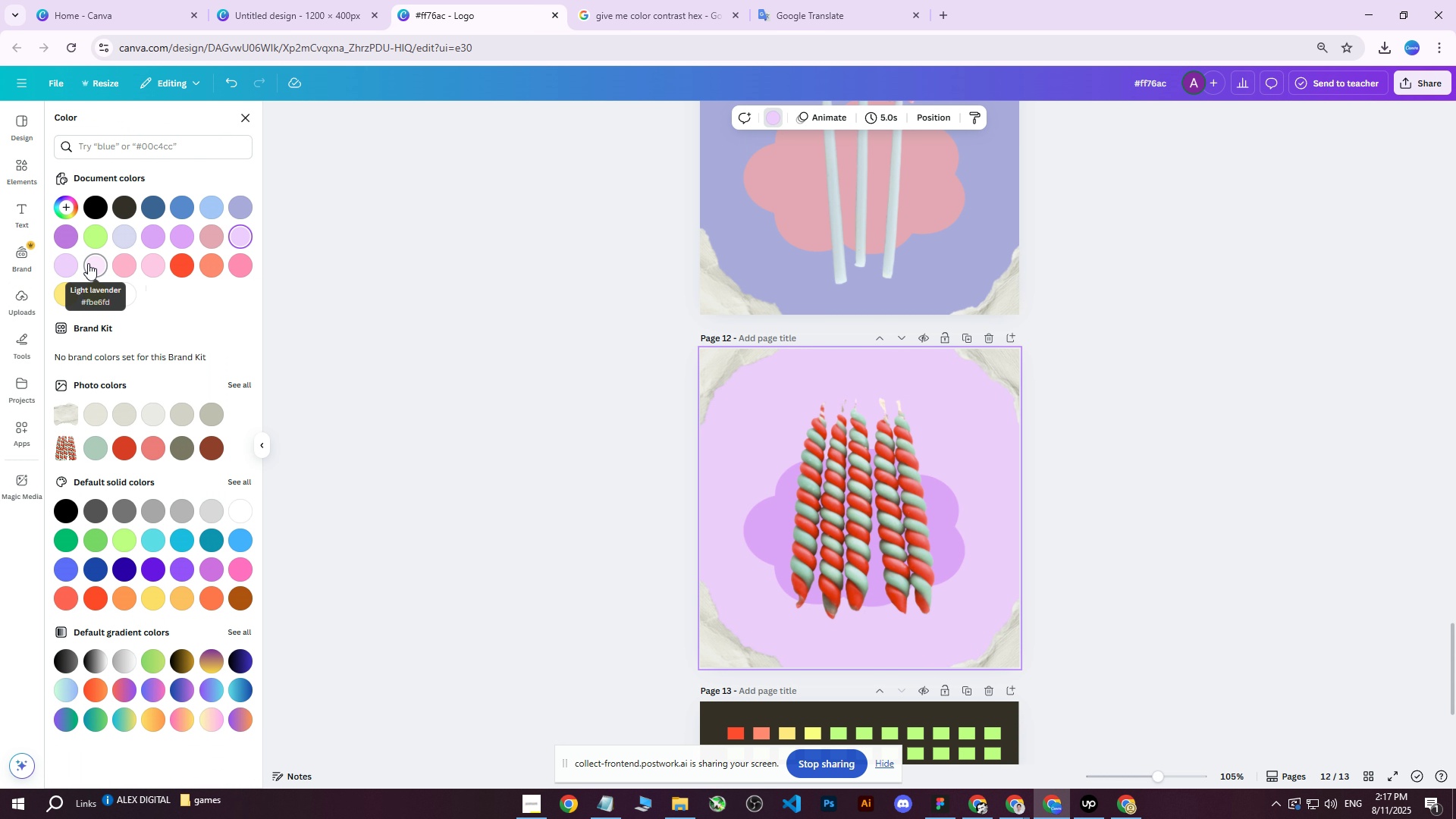 
left_click([107, 264])
 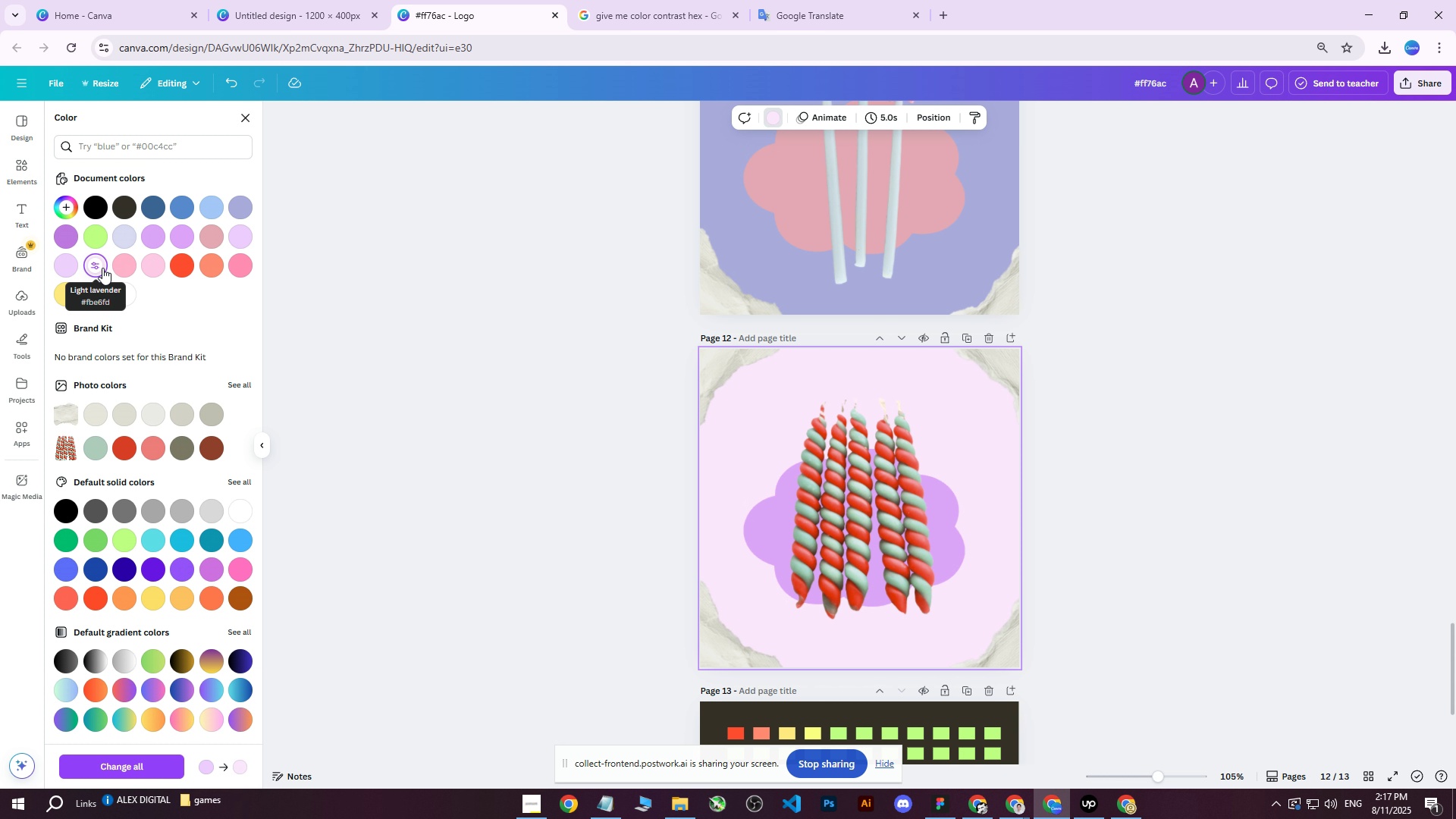 
mouse_move([69, 268])
 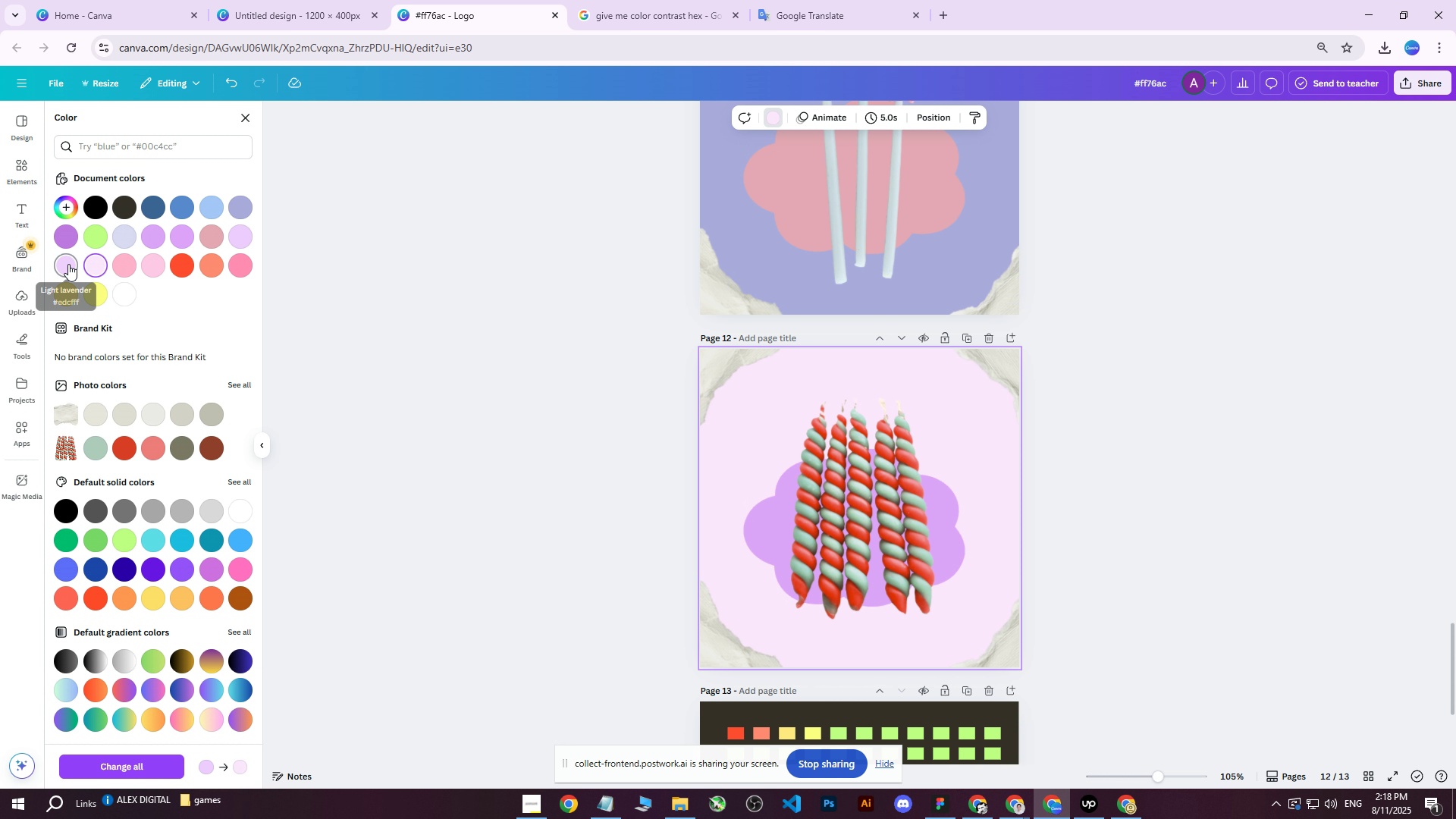 
left_click([68, 264])
 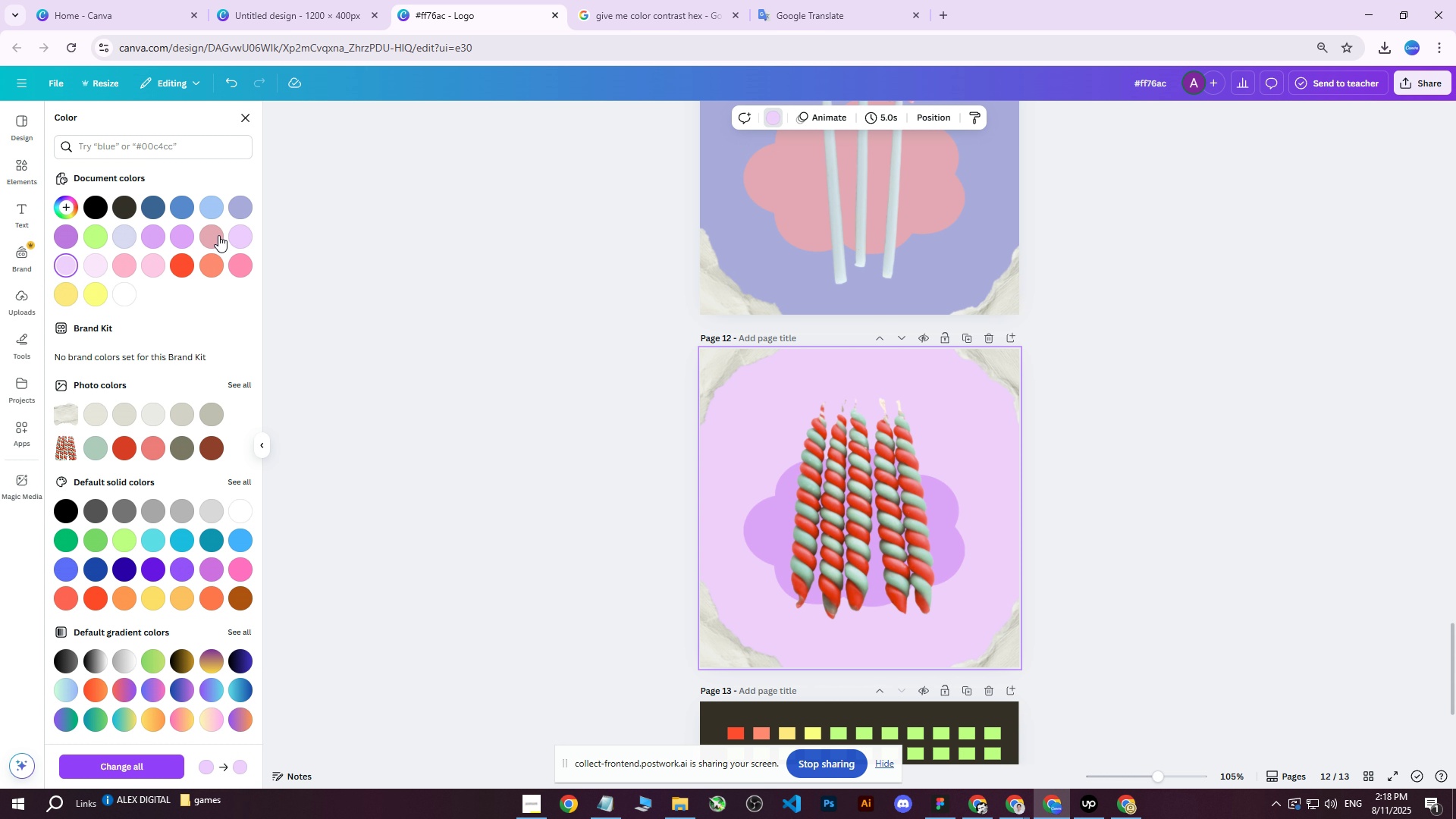 
left_click([234, 209])
 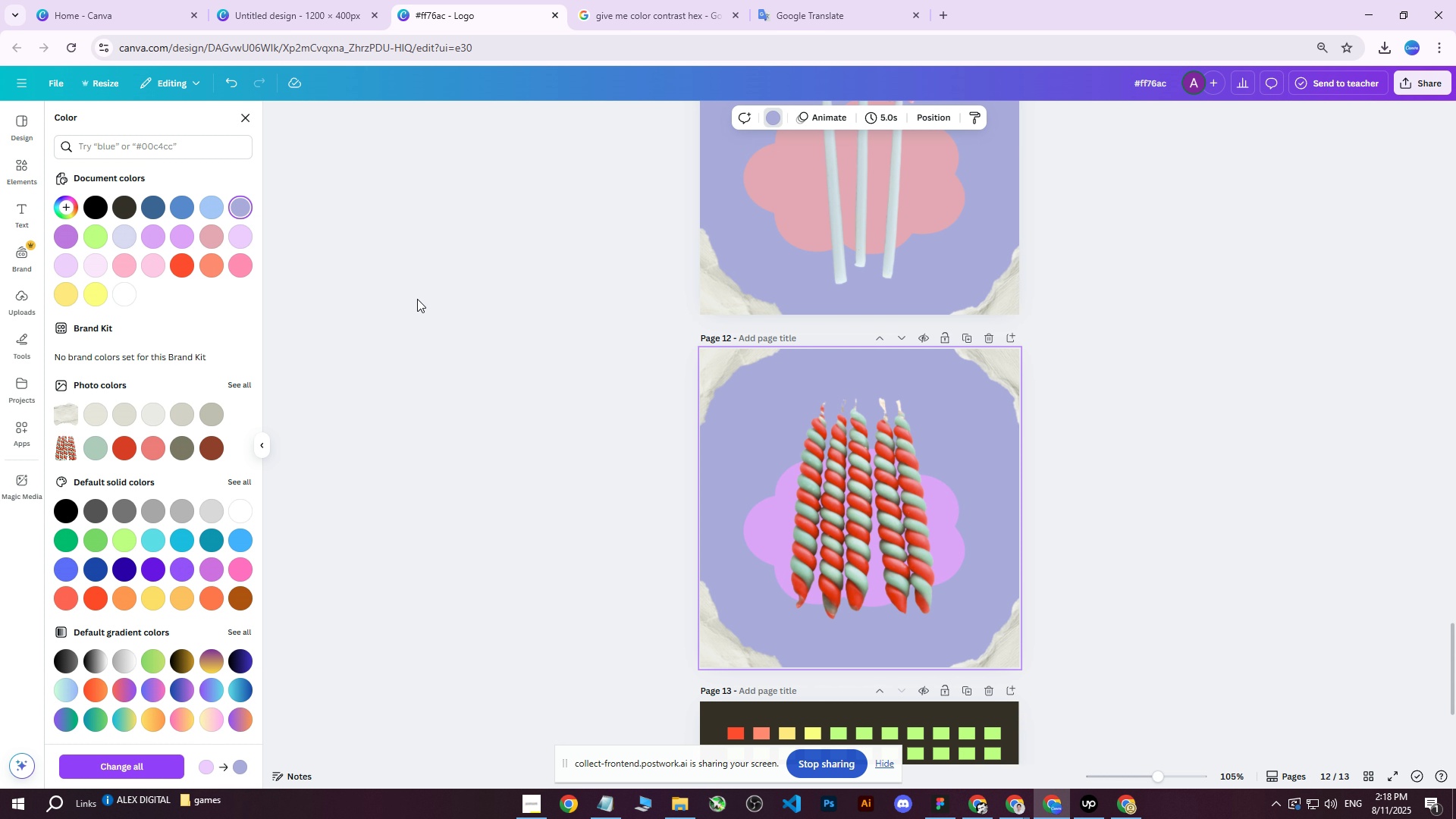 
left_click([215, 204])
 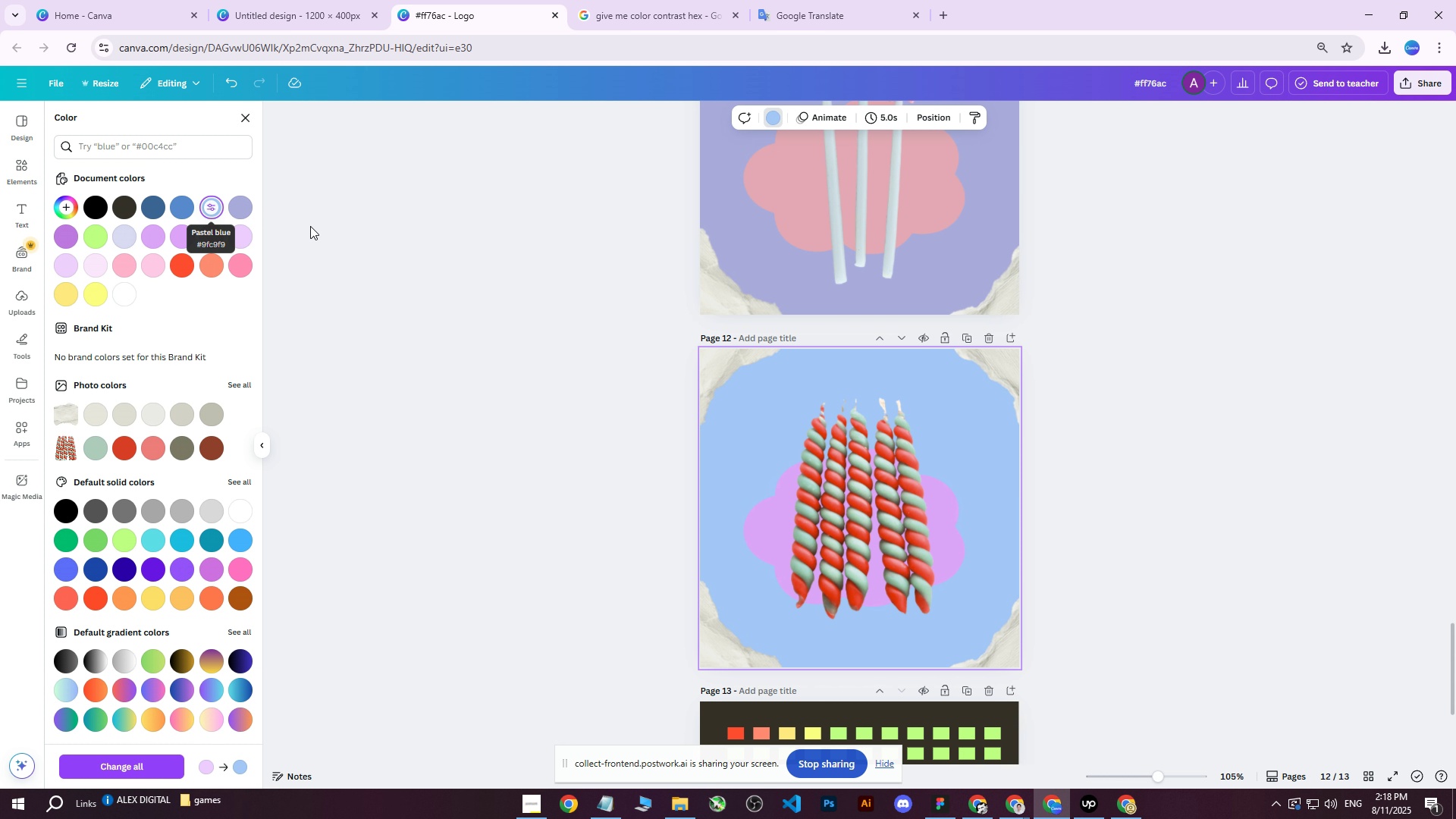 
scroll: coordinate [566, 342], scroll_direction: down, amount: 1.0
 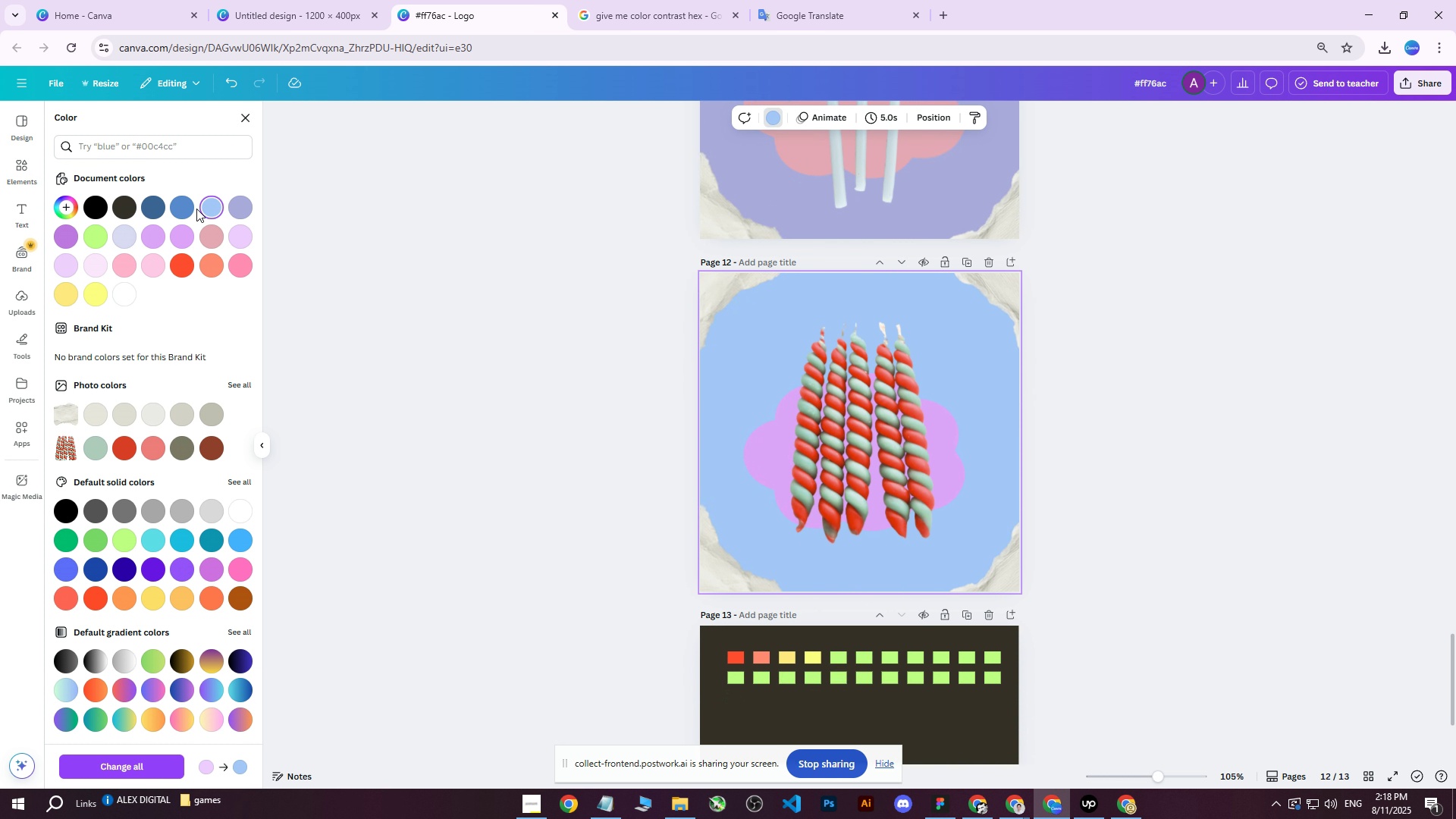 
double_click([193, 209])
 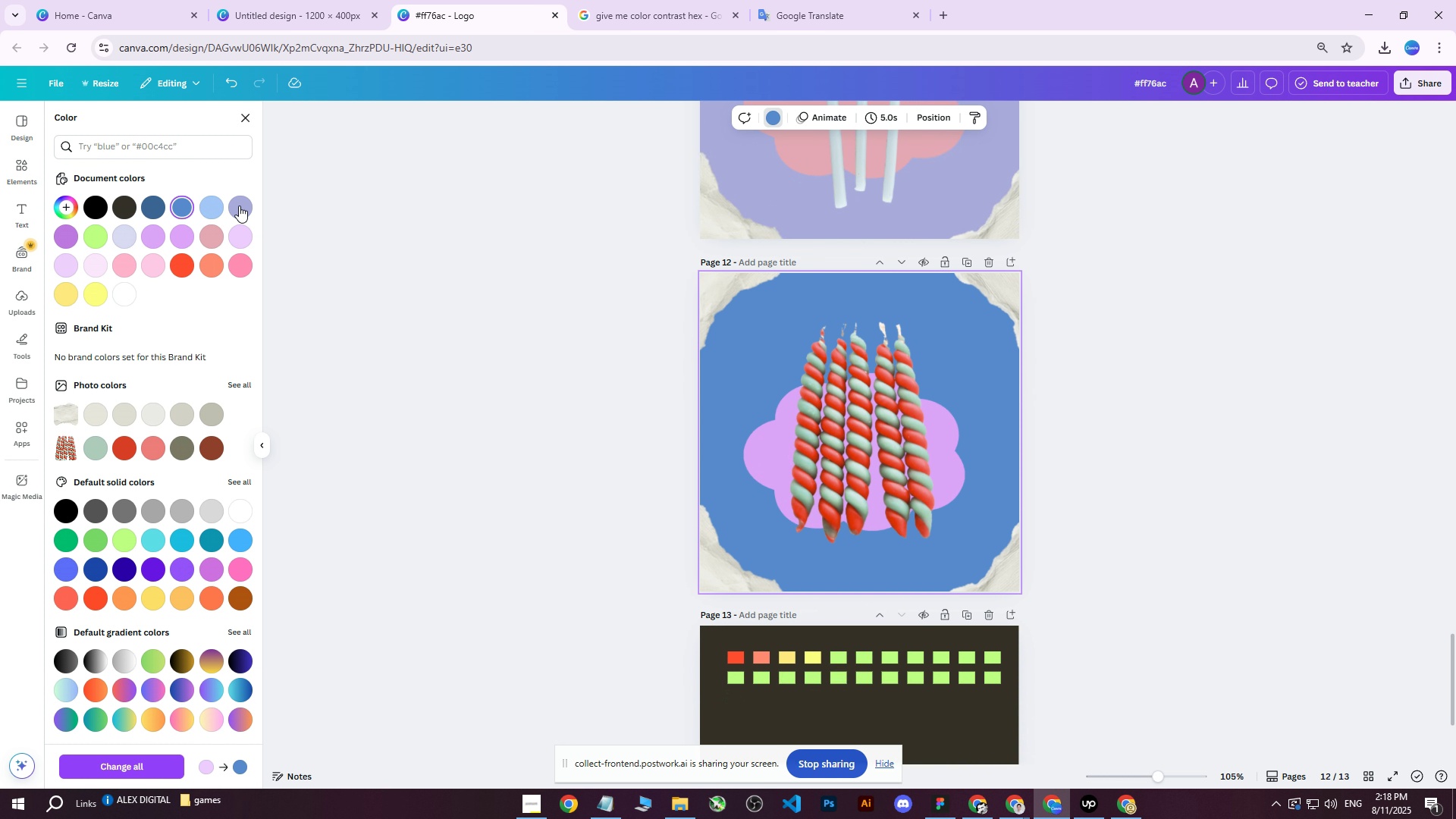 
double_click([244, 258])
 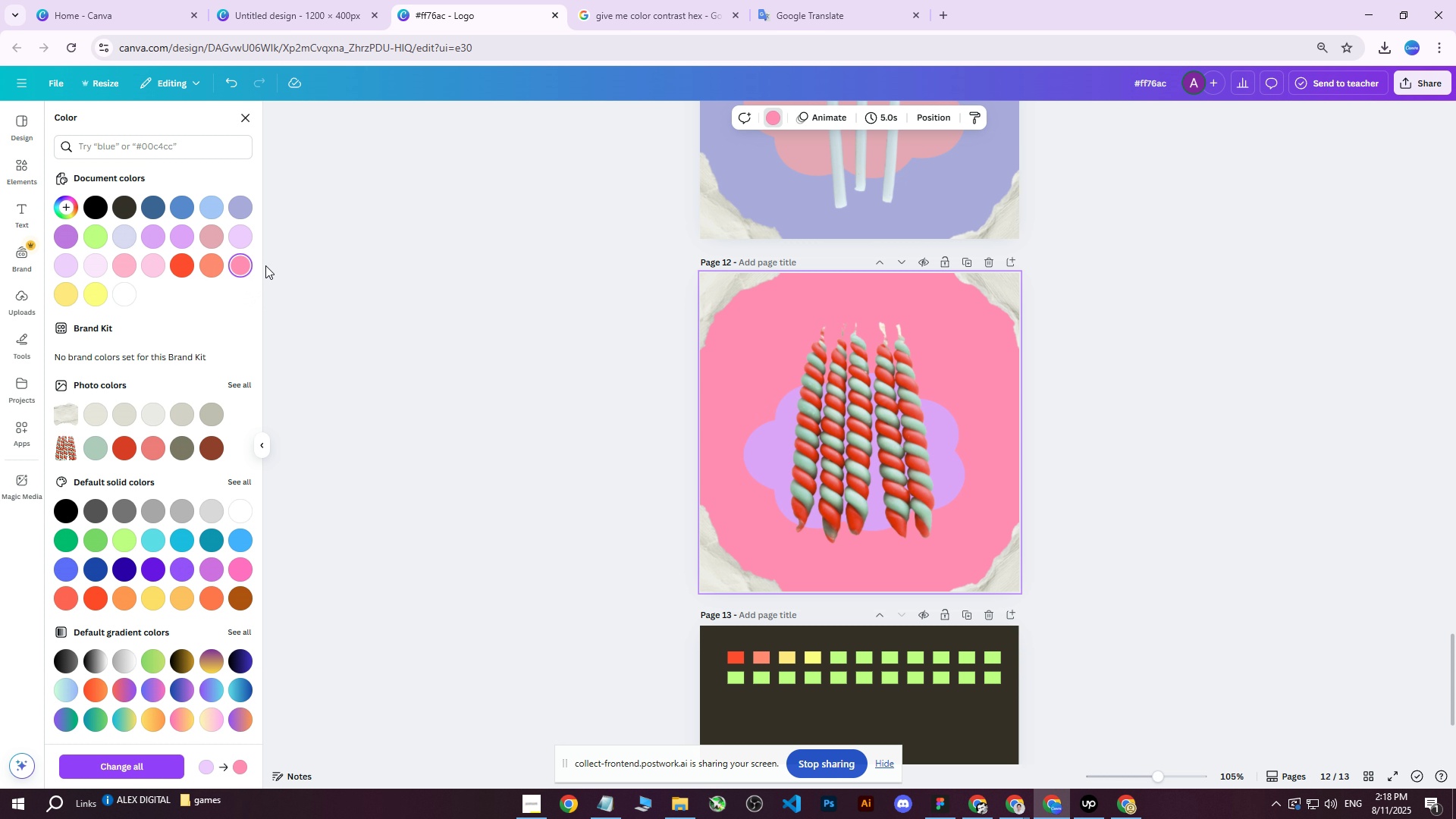 
left_click([752, 438])
 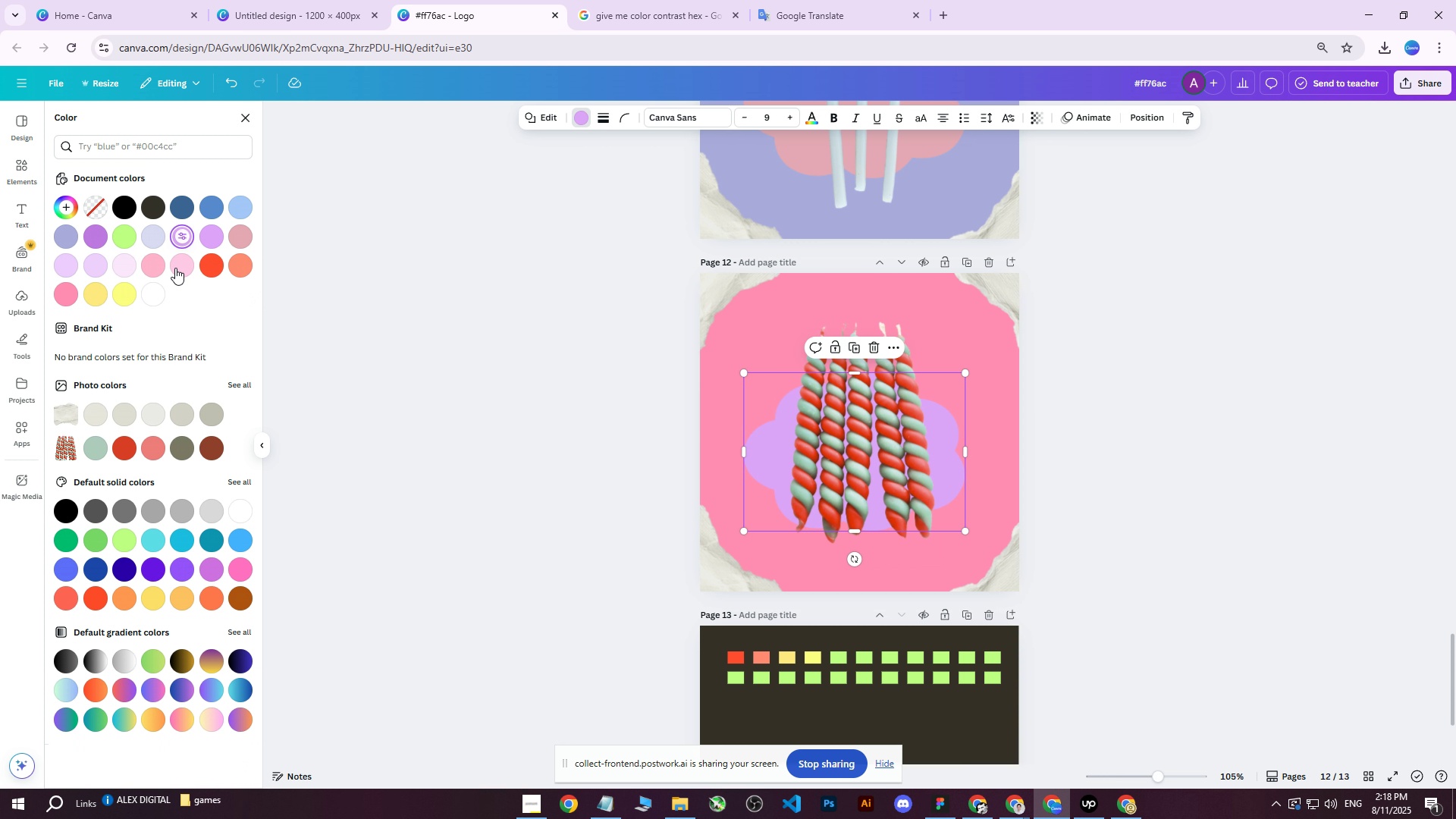 
left_click([179, 268])
 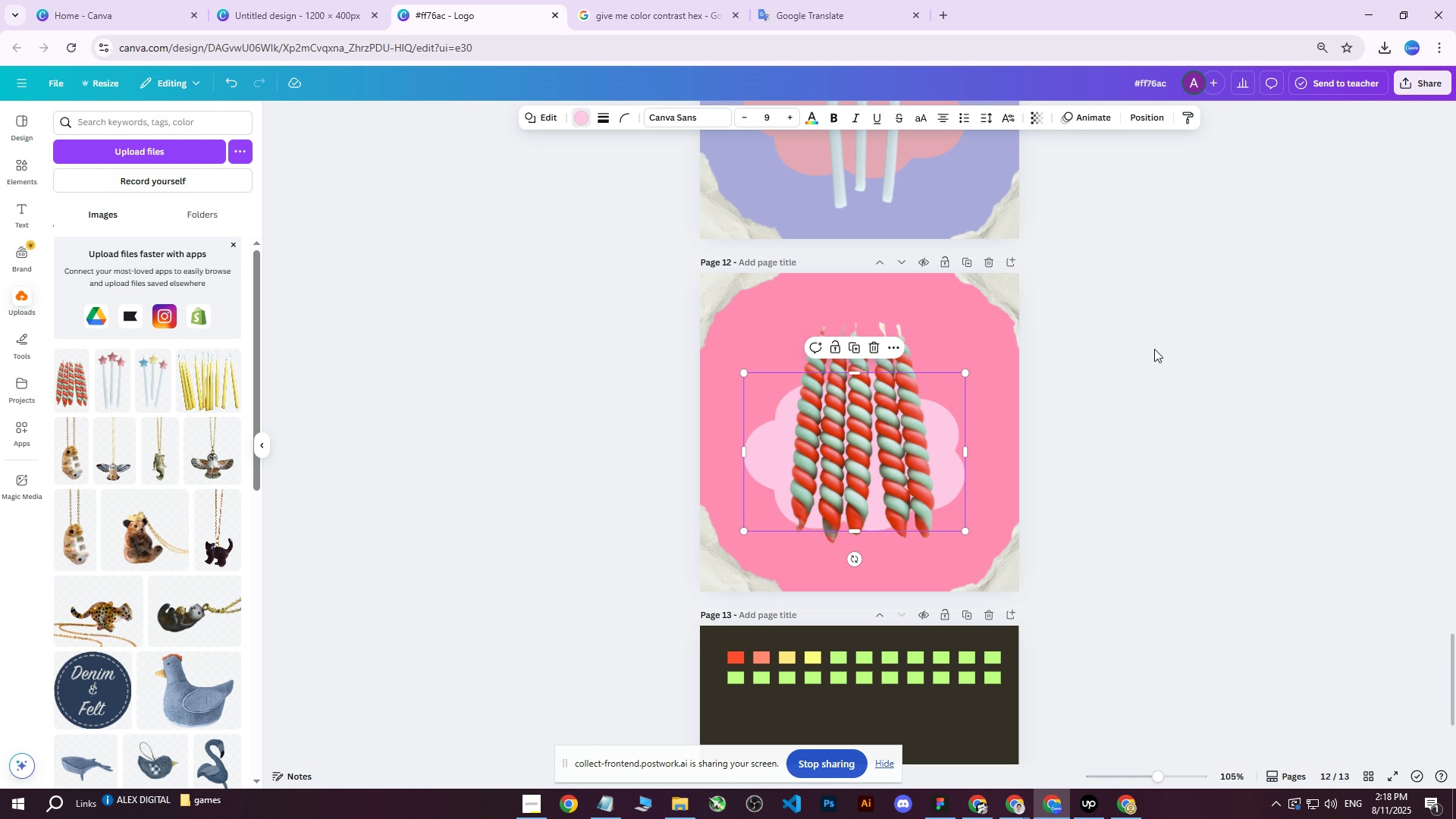 
double_click([1154, 349])
 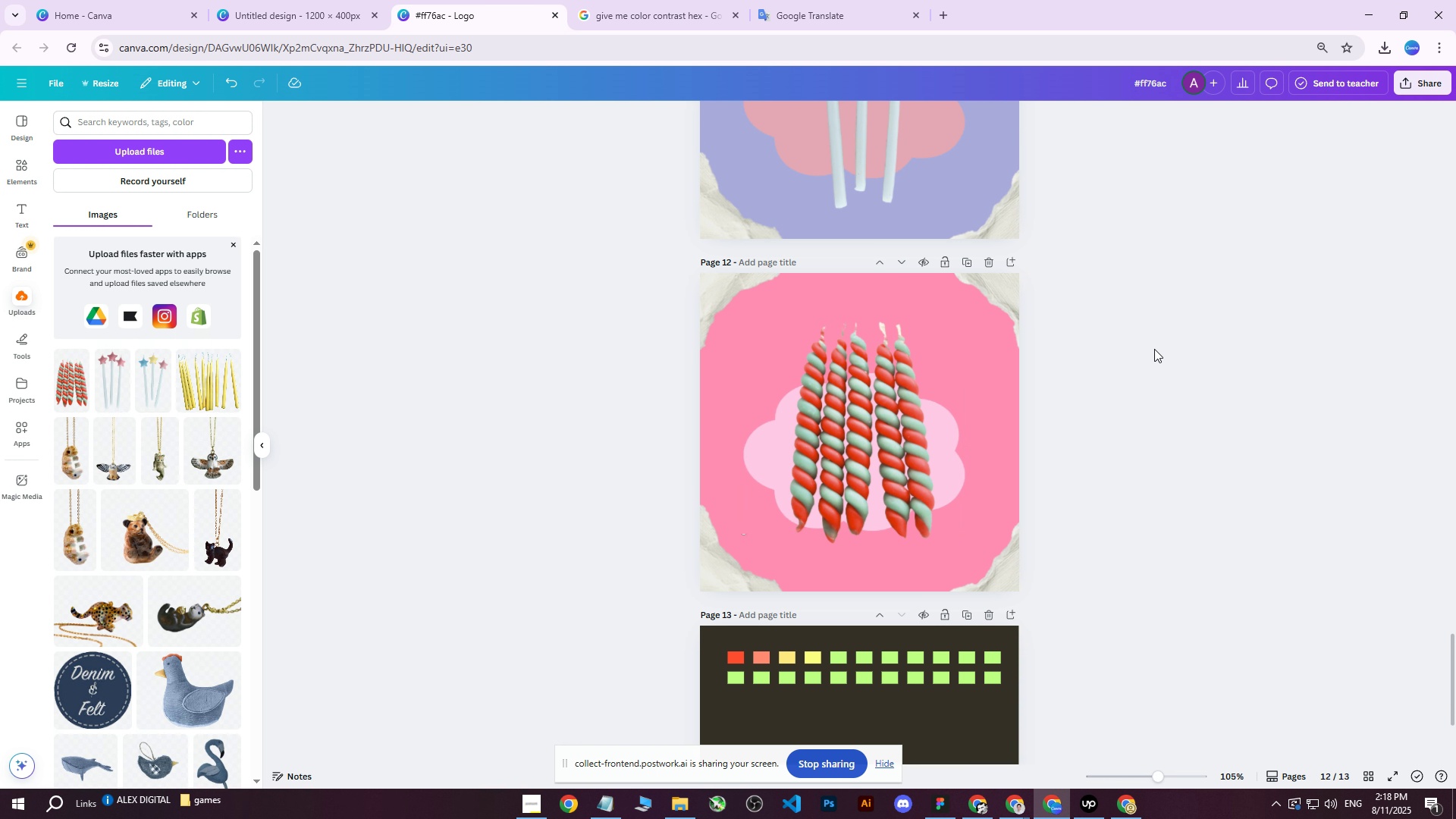 
scroll: coordinate [1154, 349], scroll_direction: up, amount: 1.0
 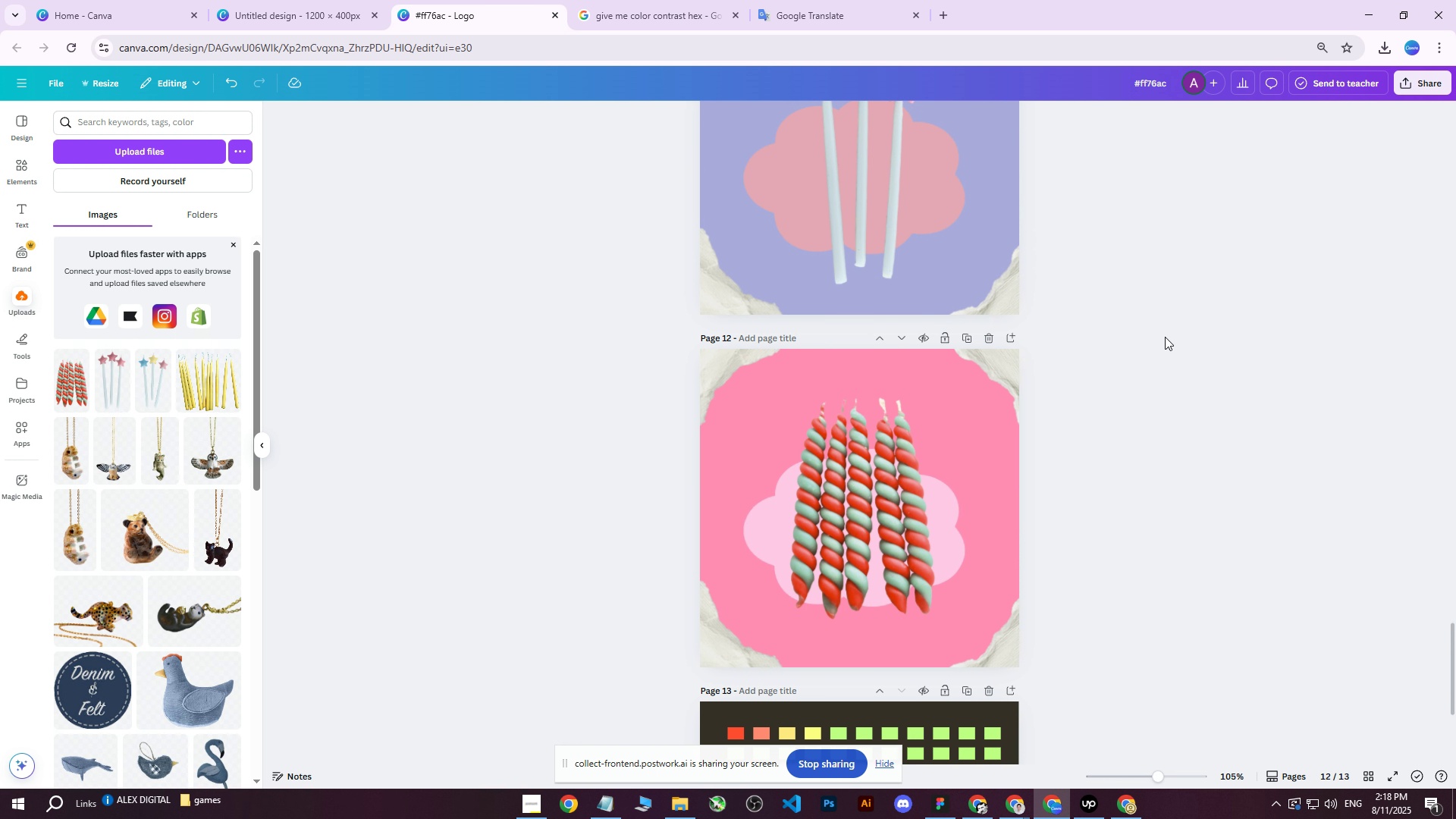 
scroll: coordinate [1166, 334], scroll_direction: down, amount: 1.0
 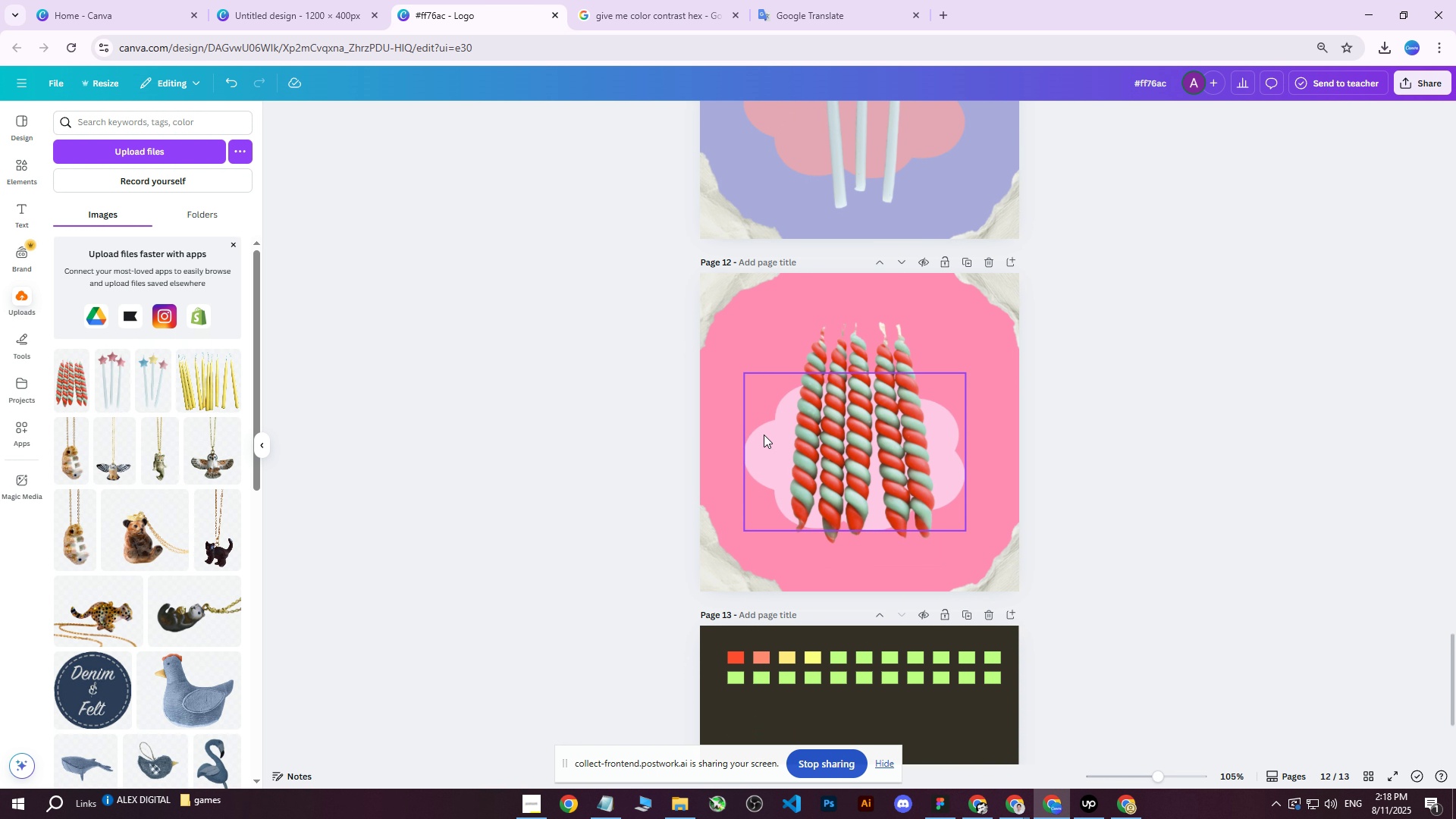 
left_click([767, 444])
 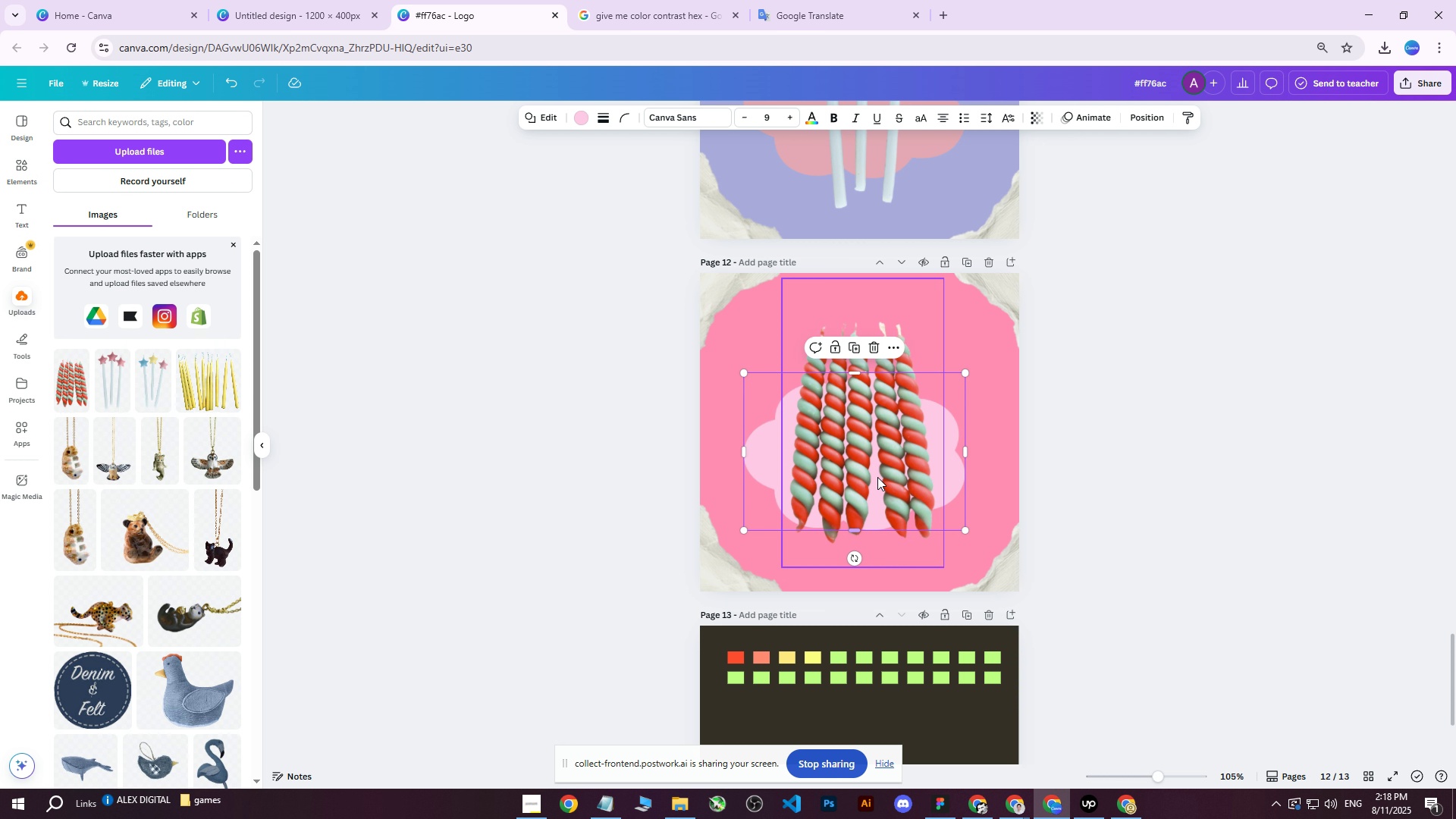 
left_click_drag(start_coordinate=[855, 371], to_coordinate=[856, 356])
 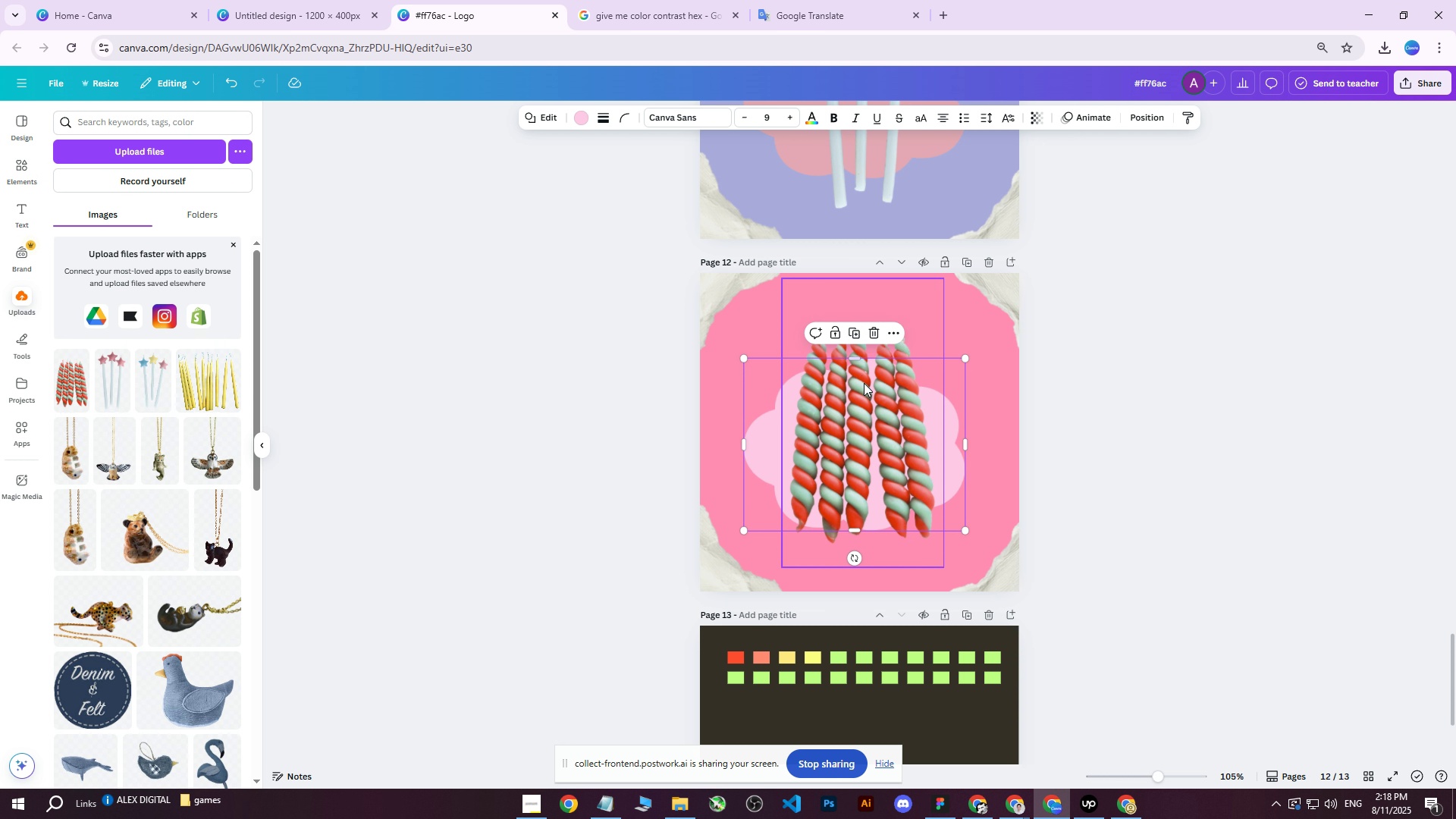 
left_click_drag(start_coordinate=[867, 390], to_coordinate=[868, 385])
 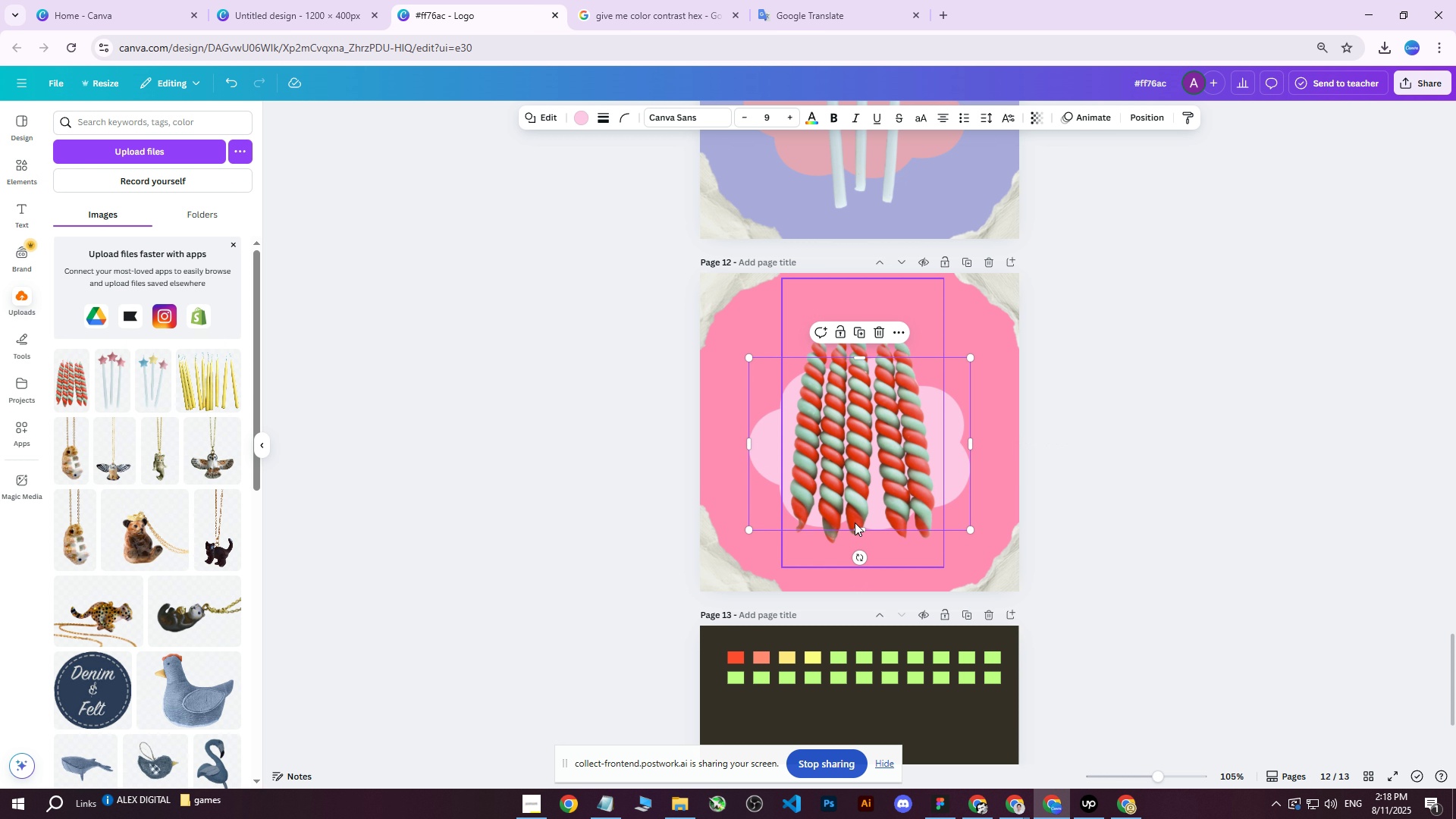 
left_click_drag(start_coordinate=[855, 527], to_coordinate=[858, 519])
 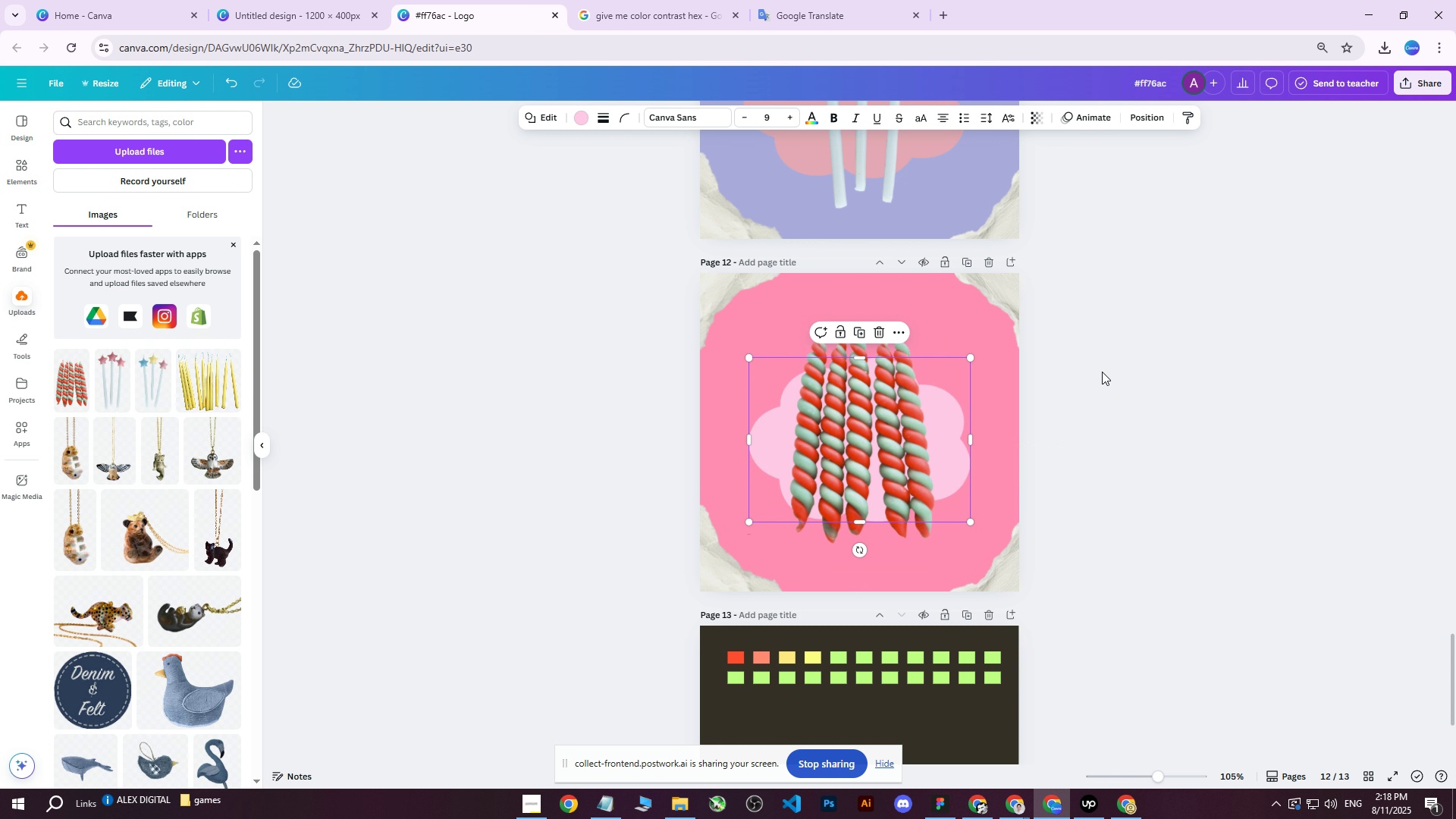 
left_click([1104, 371])
 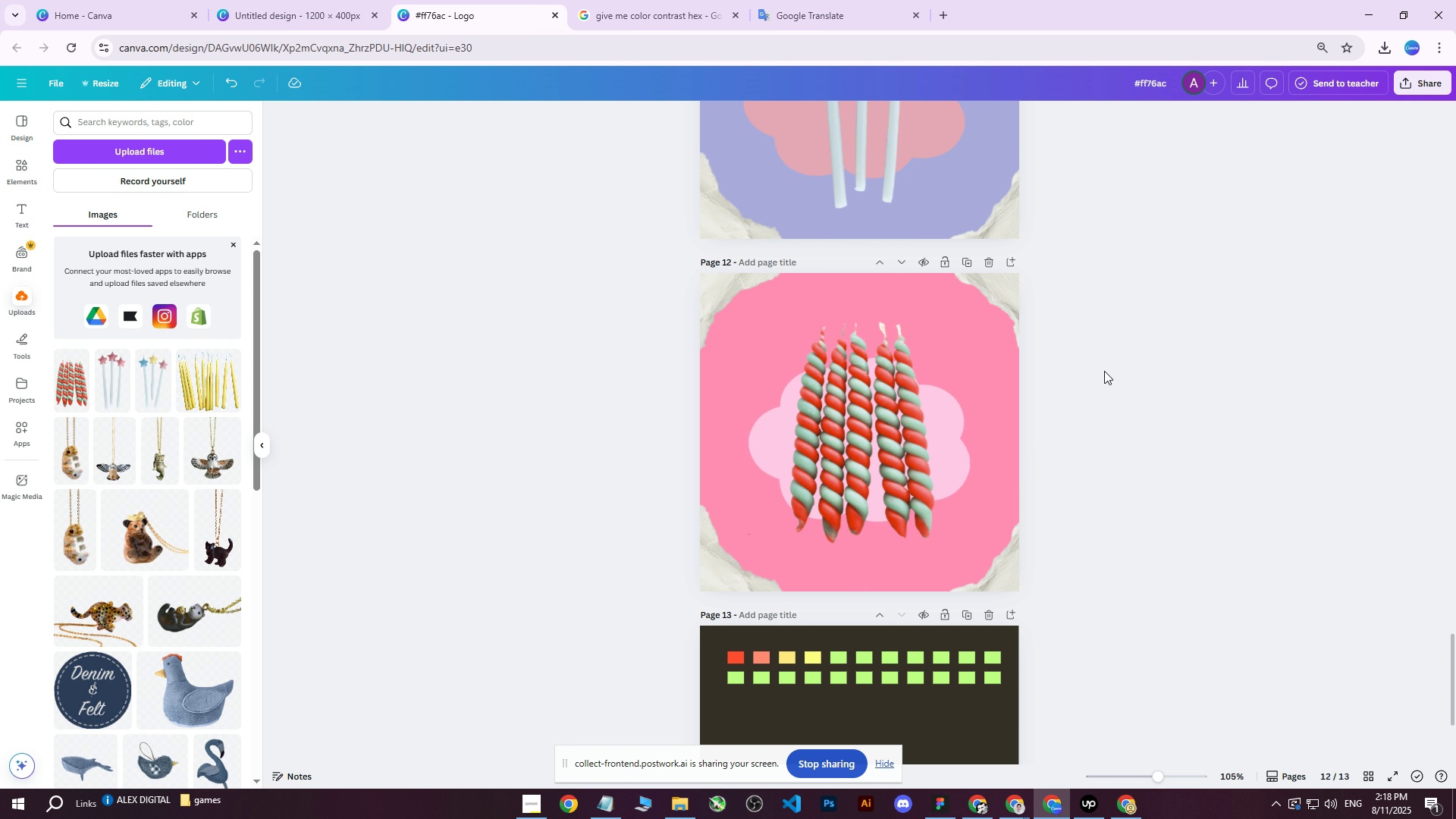 
scroll: coordinate [1112, 364], scroll_direction: up, amount: 1.0
 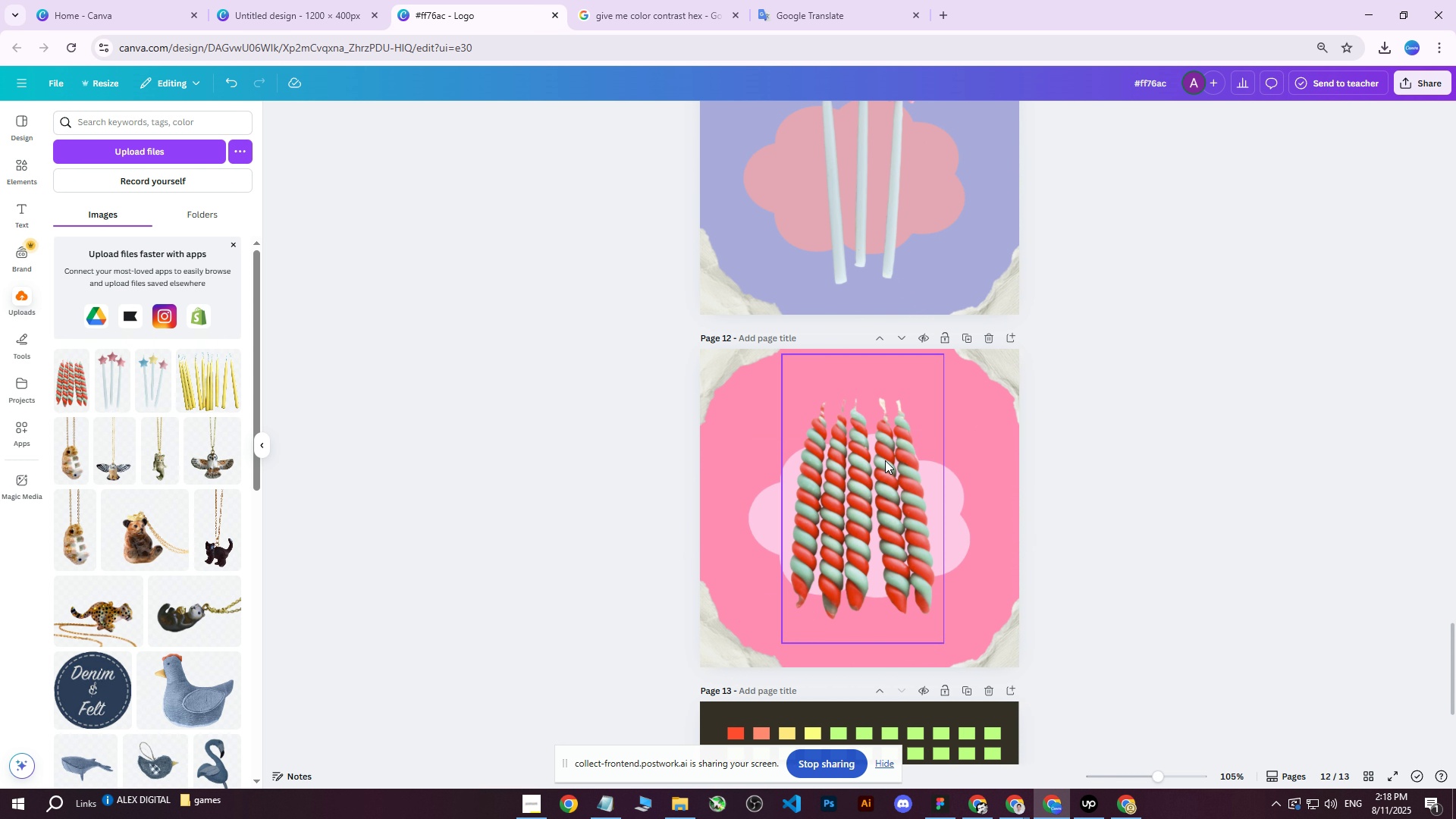 
left_click([868, 469])
 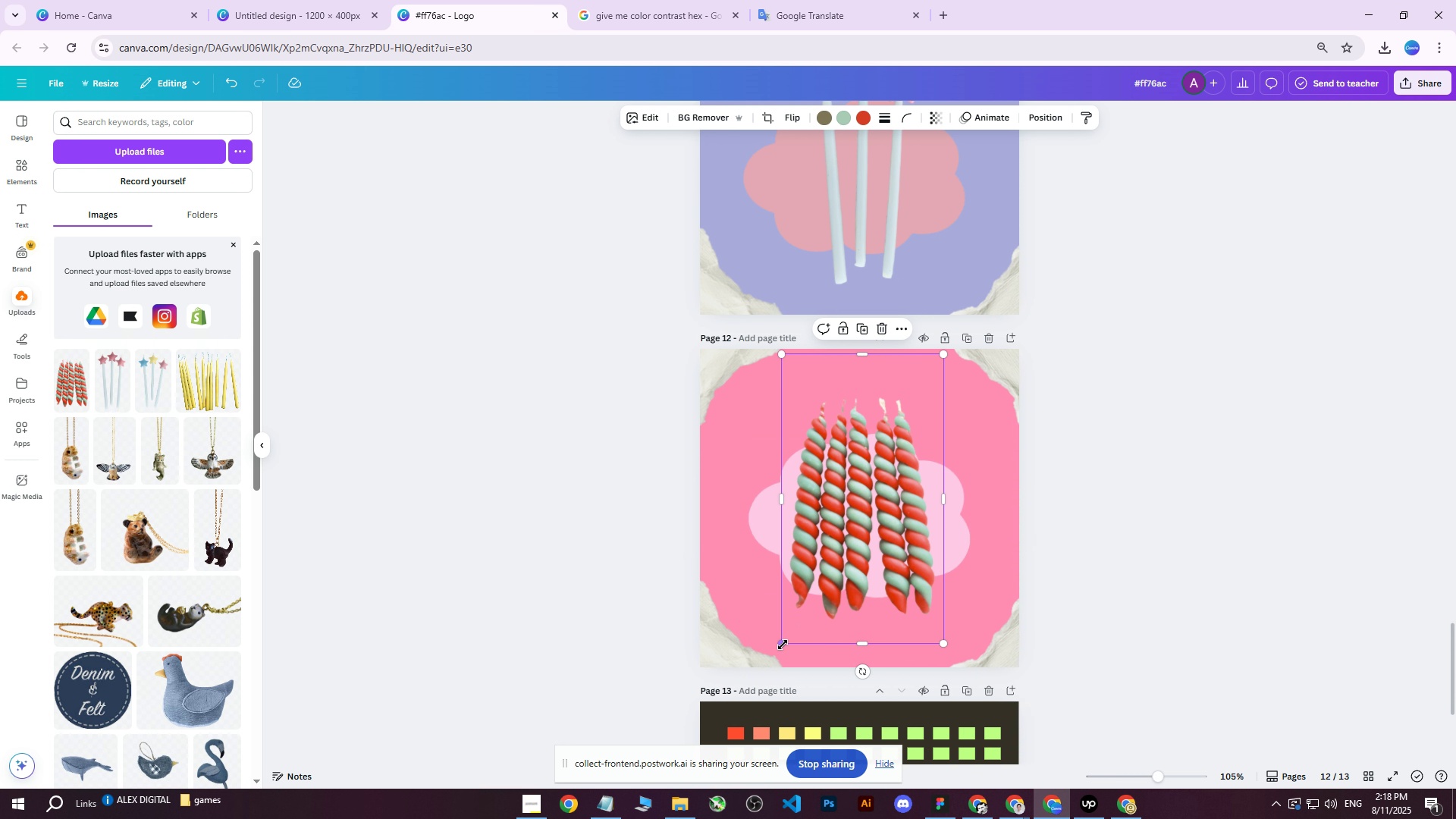 
left_click_drag(start_coordinate=[783, 642], to_coordinate=[774, 657])
 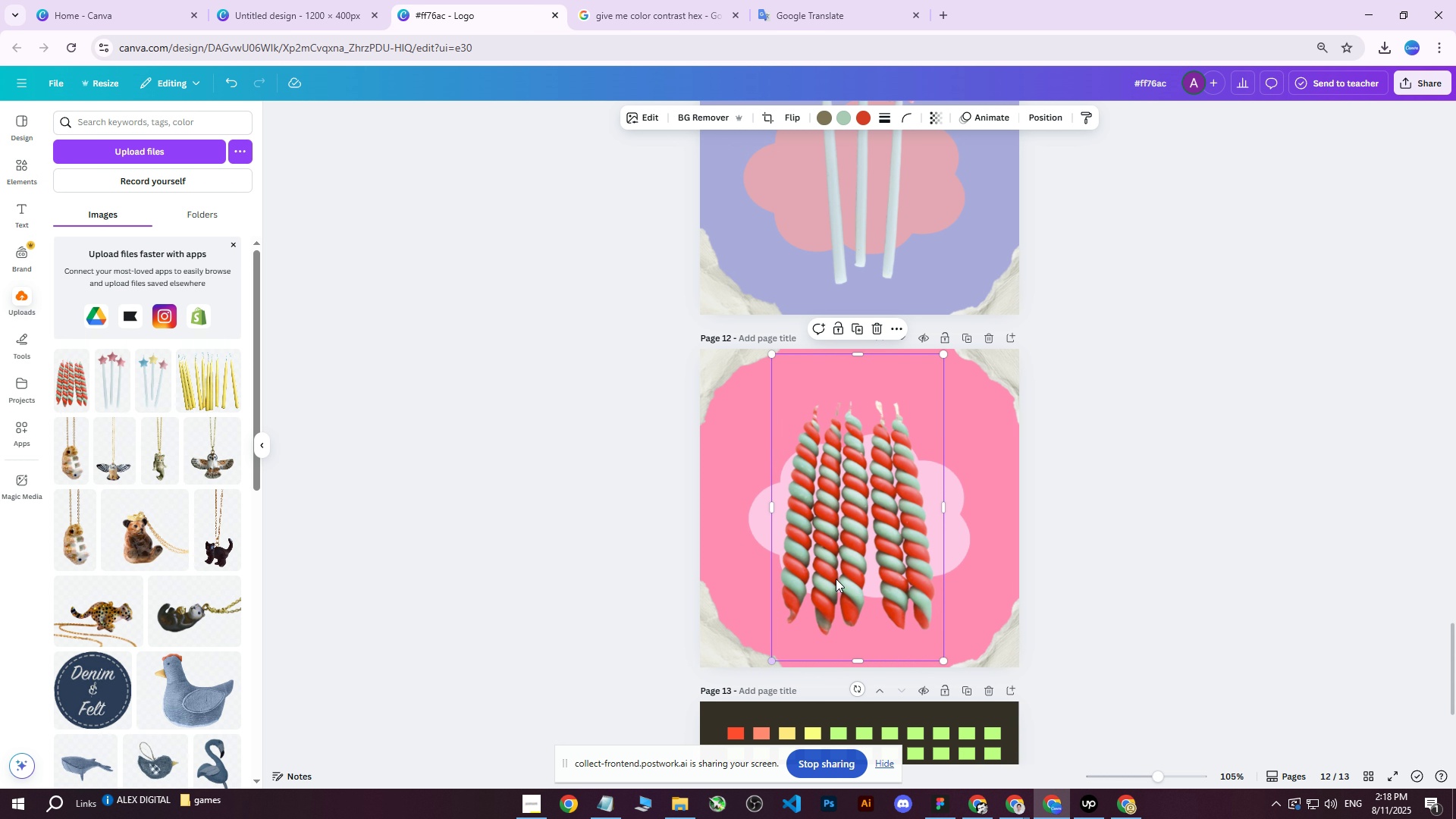 
left_click_drag(start_coordinate=[849, 559], to_coordinate=[858, 548])
 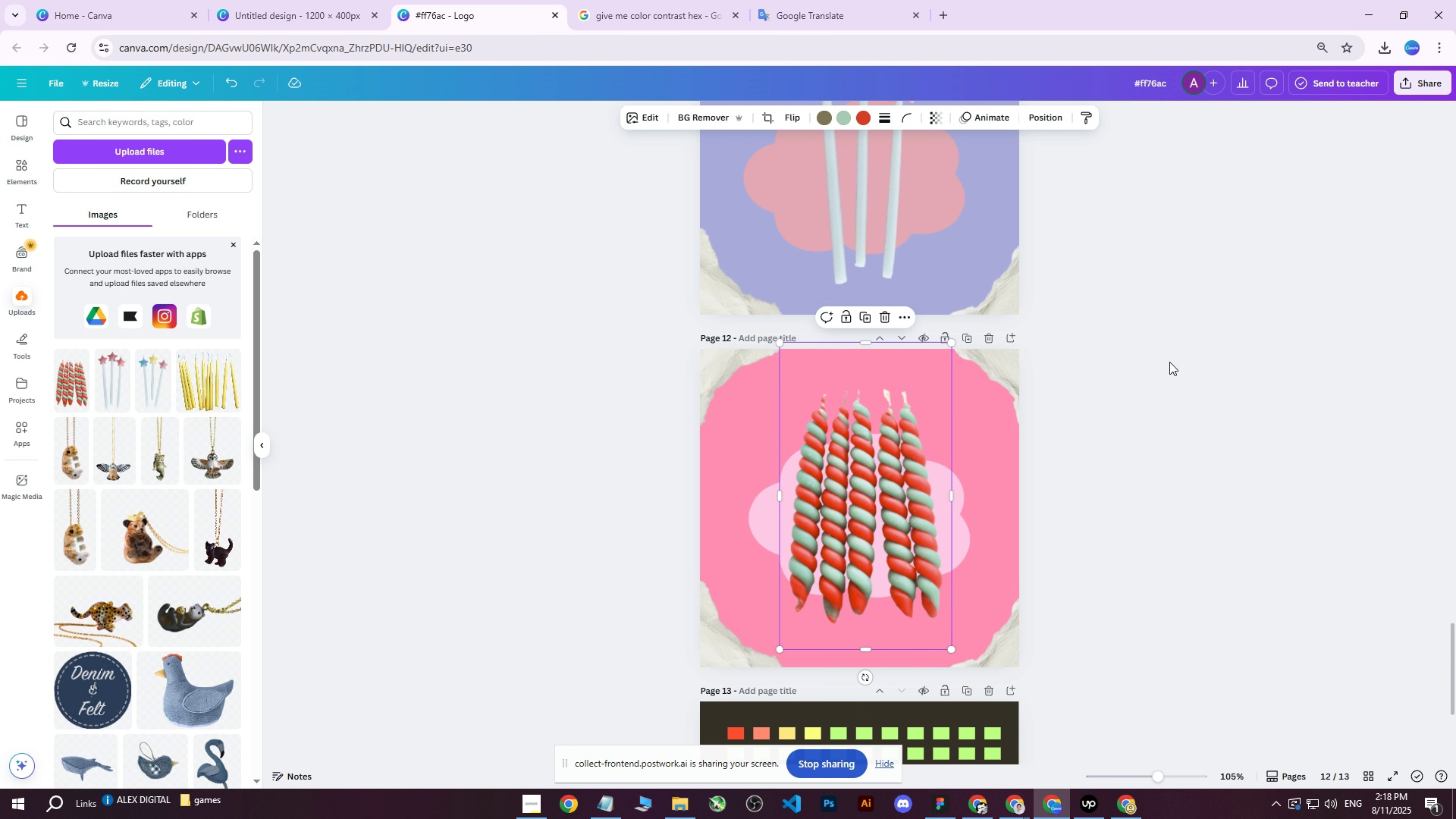 
left_click([1188, 355])
 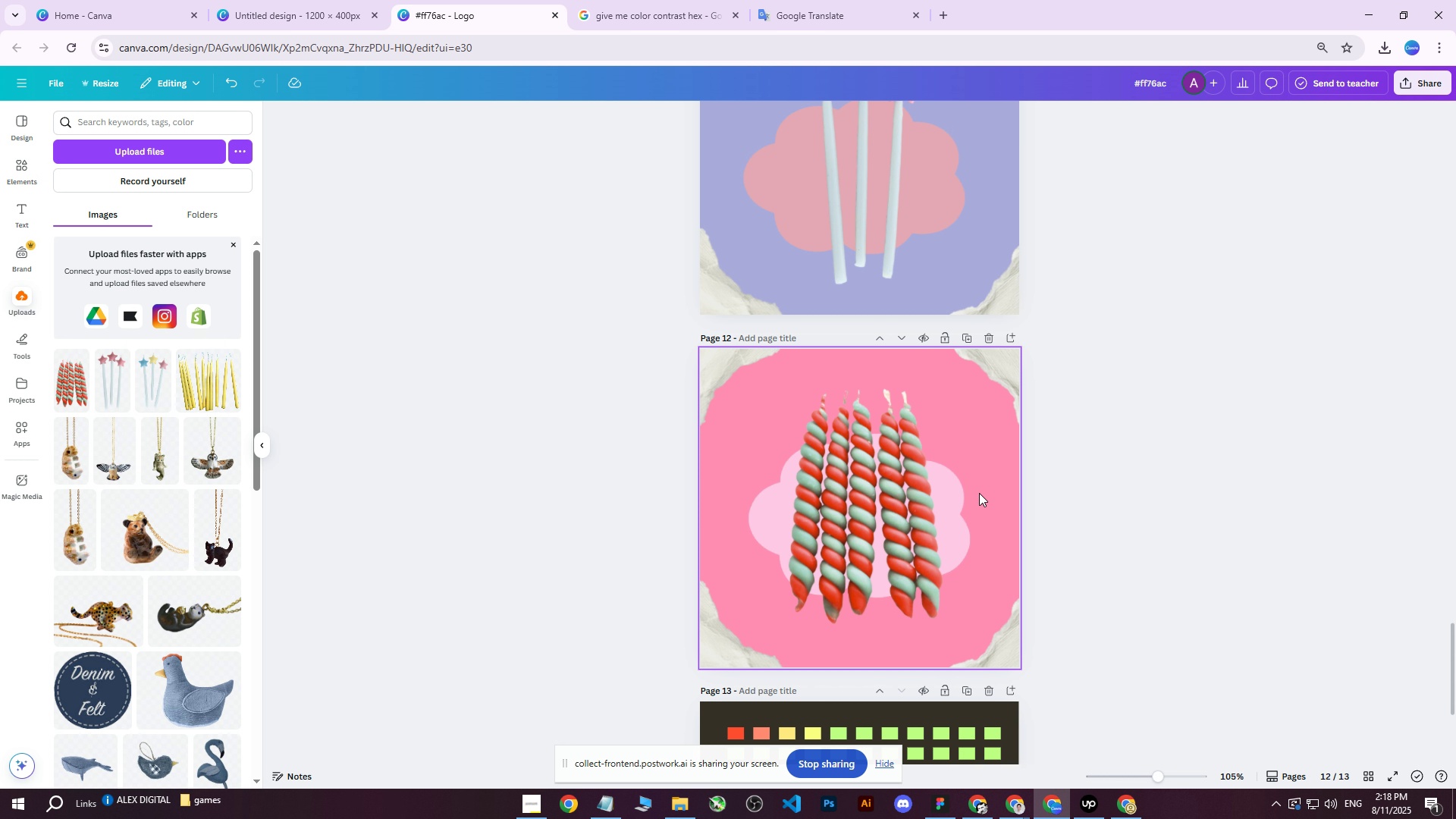 
left_click([950, 510])
 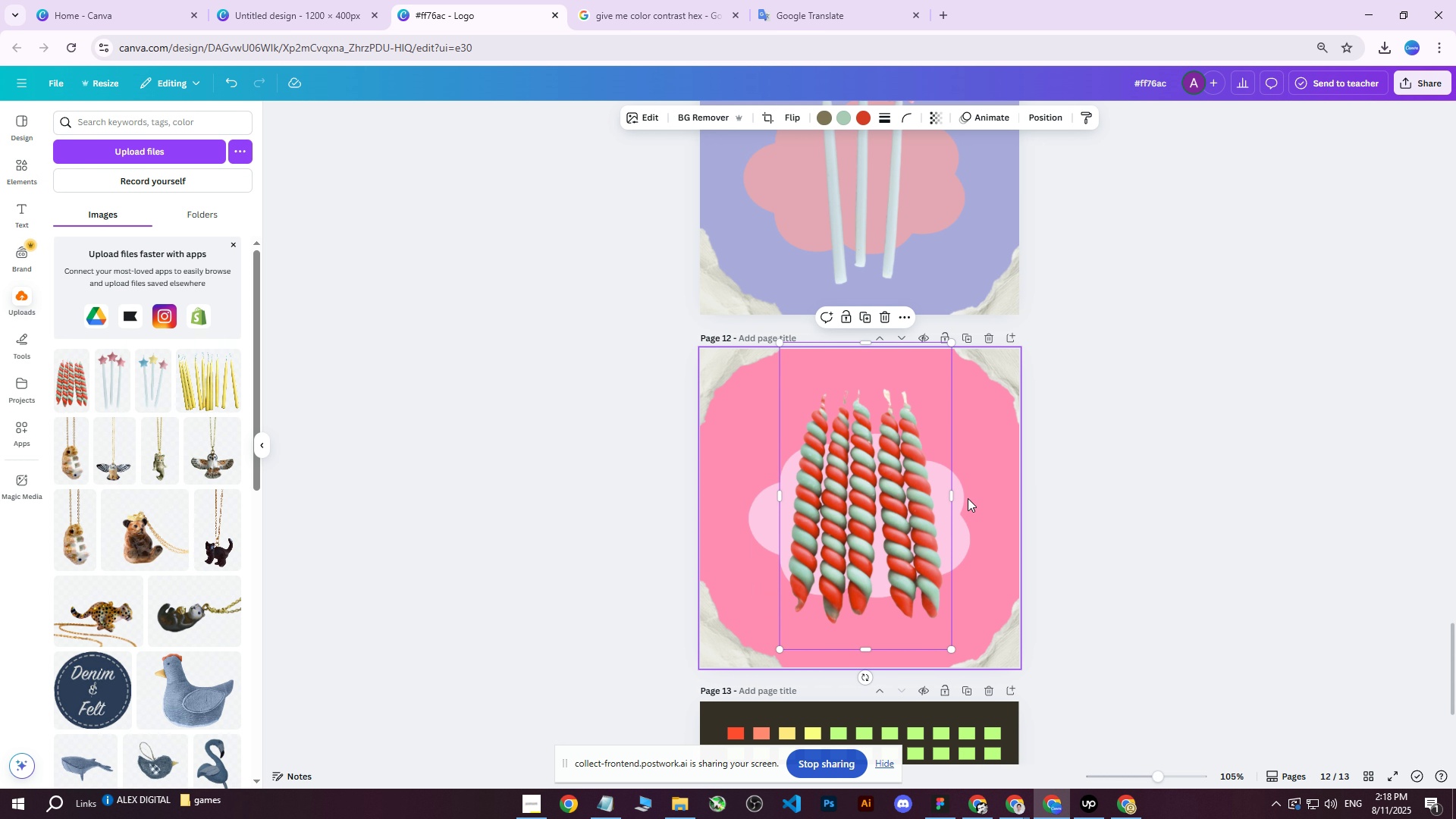 
left_click([966, 501])
 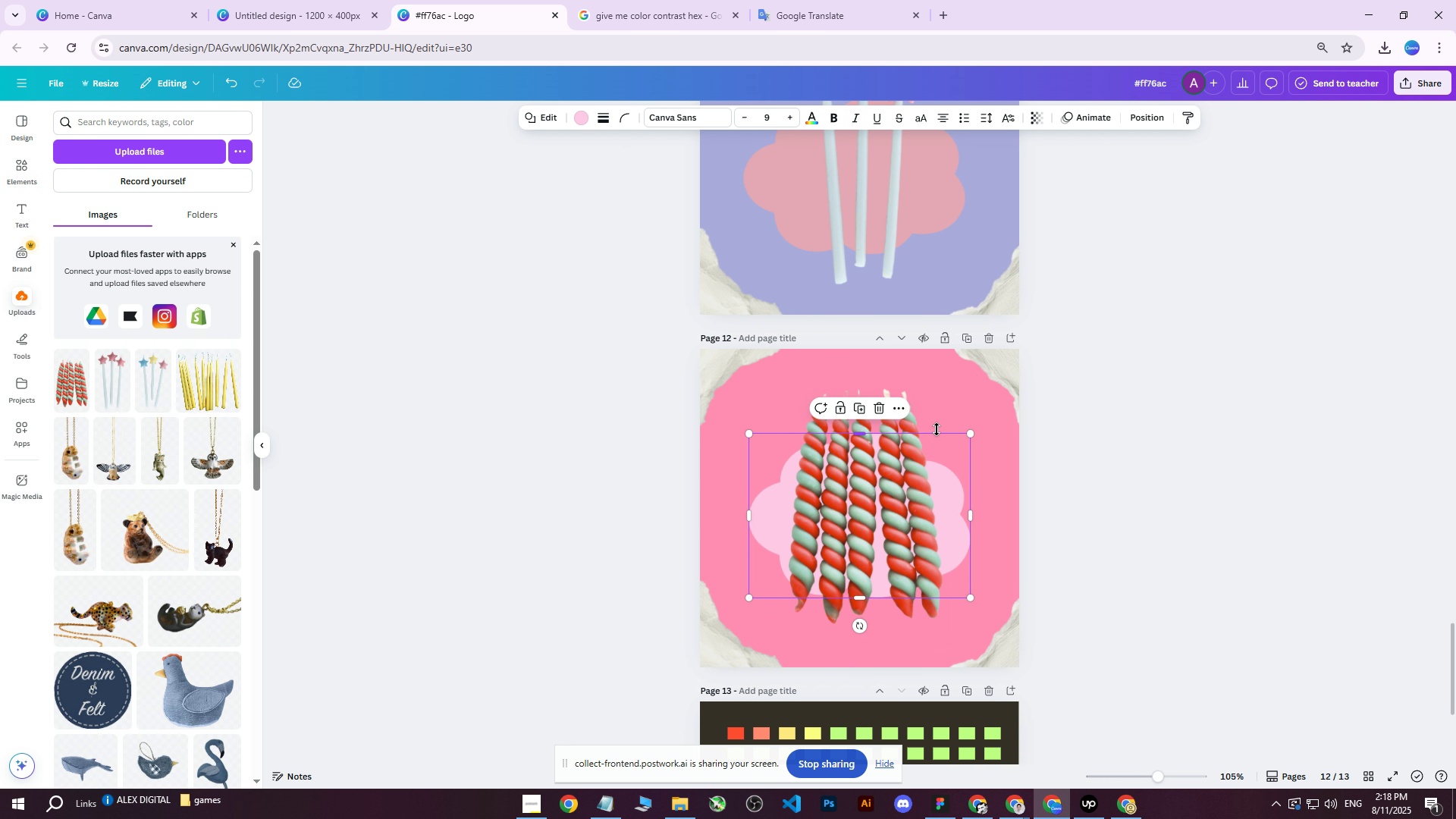 
left_click_drag(start_coordinate=[937, 429], to_coordinate=[937, 422])
 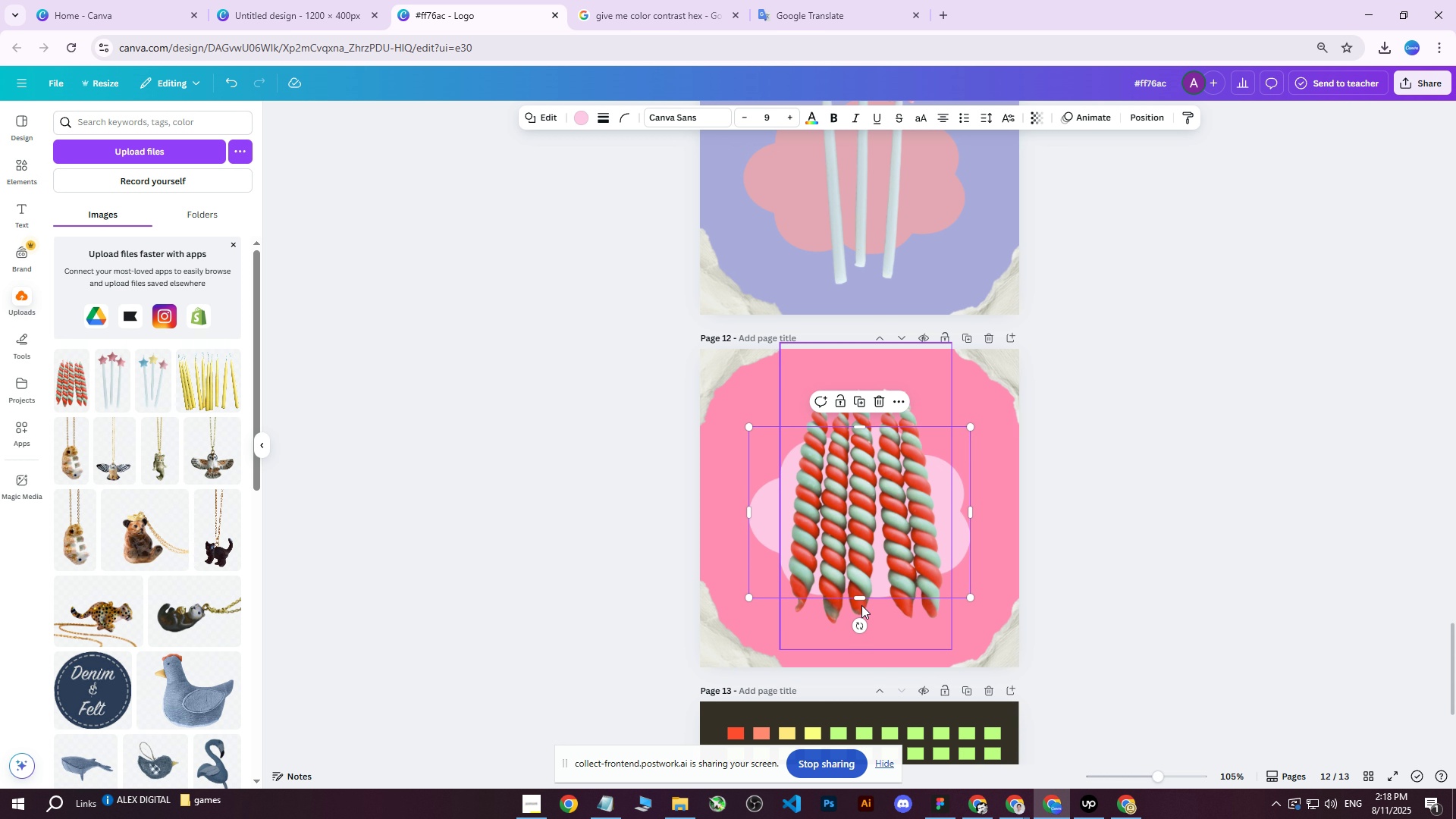 
left_click_drag(start_coordinate=[858, 596], to_coordinate=[859, 600])
 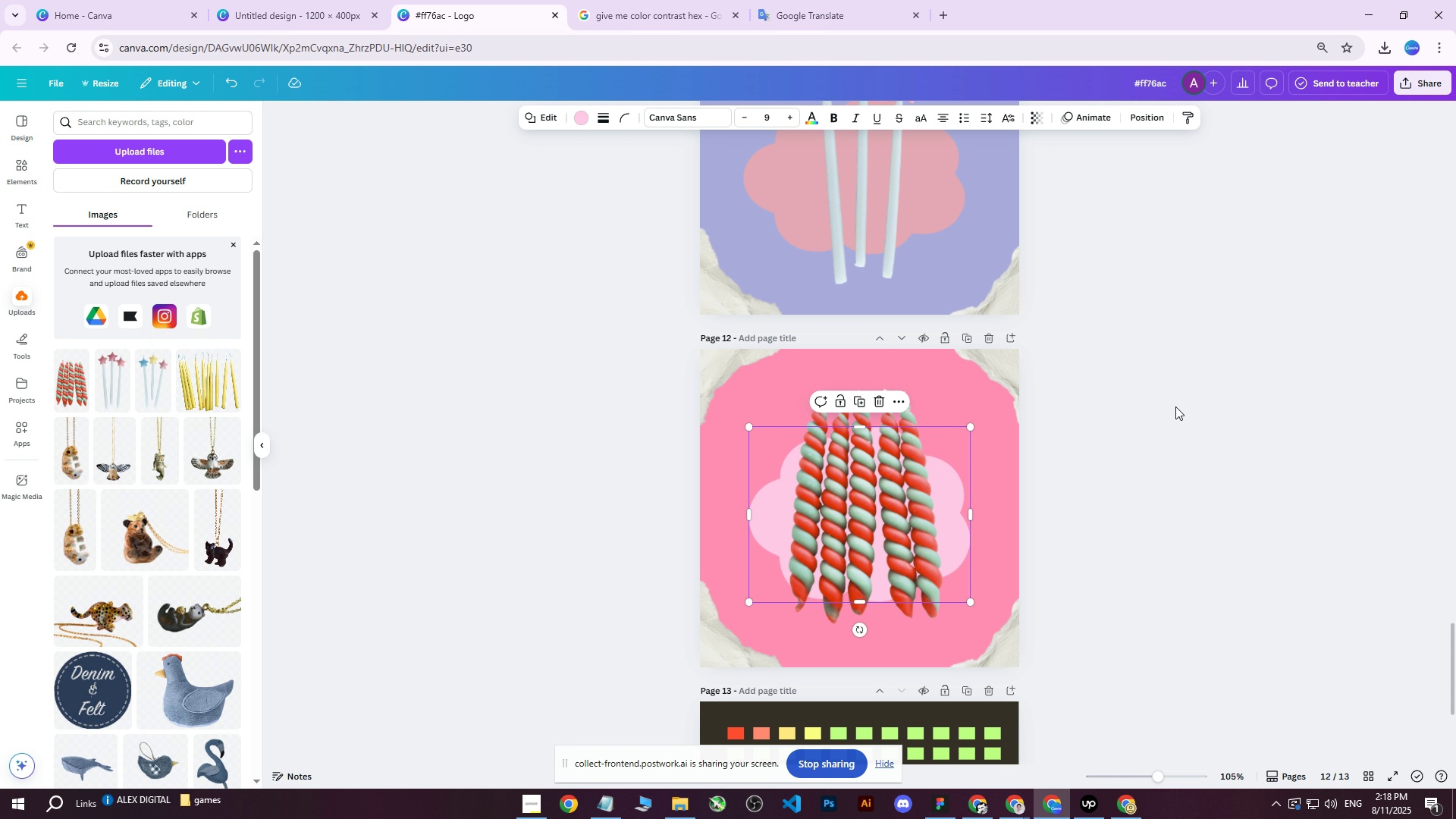 
left_click([1175, 406])
 